 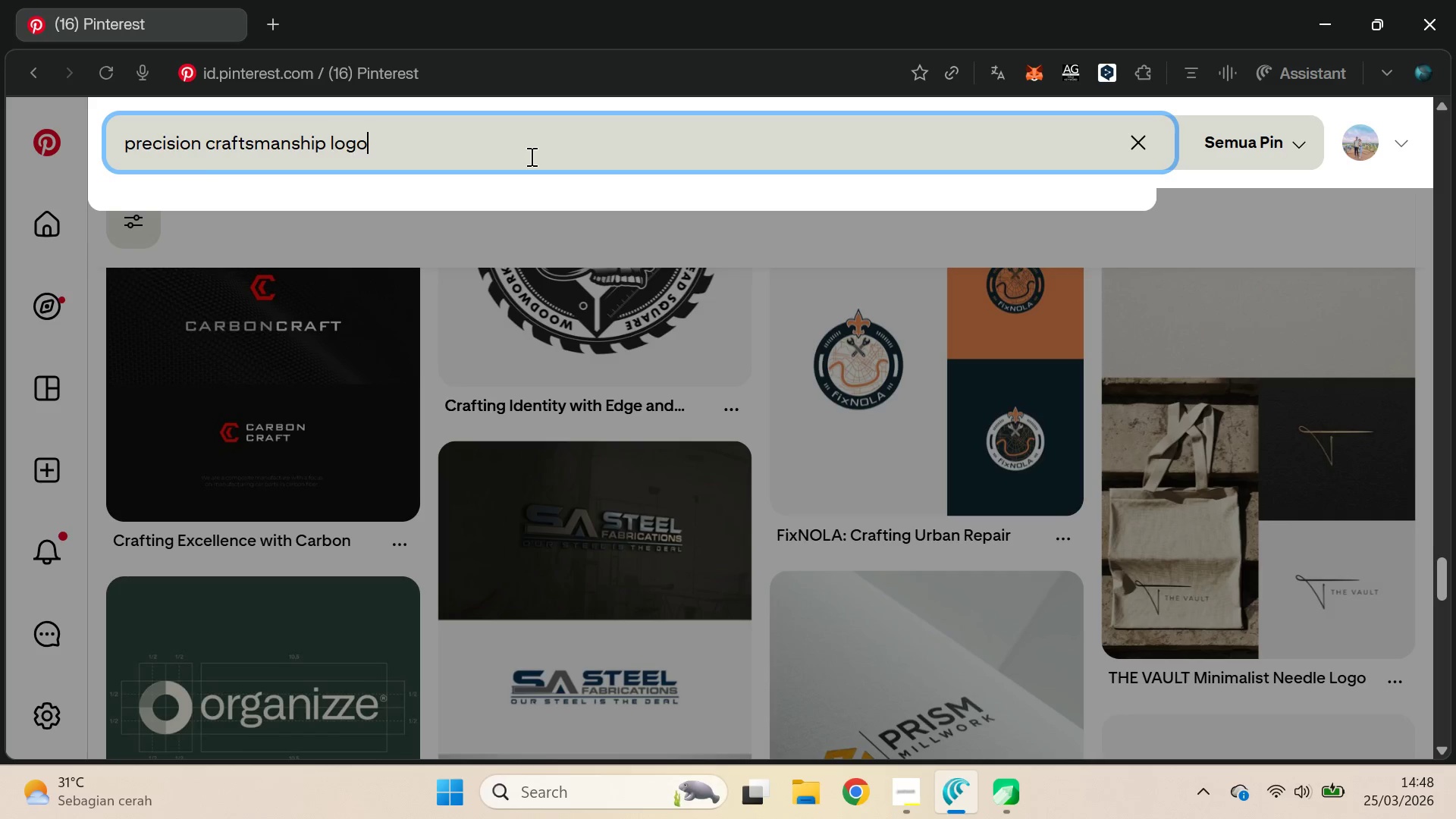 
triple_click([530, 156])
 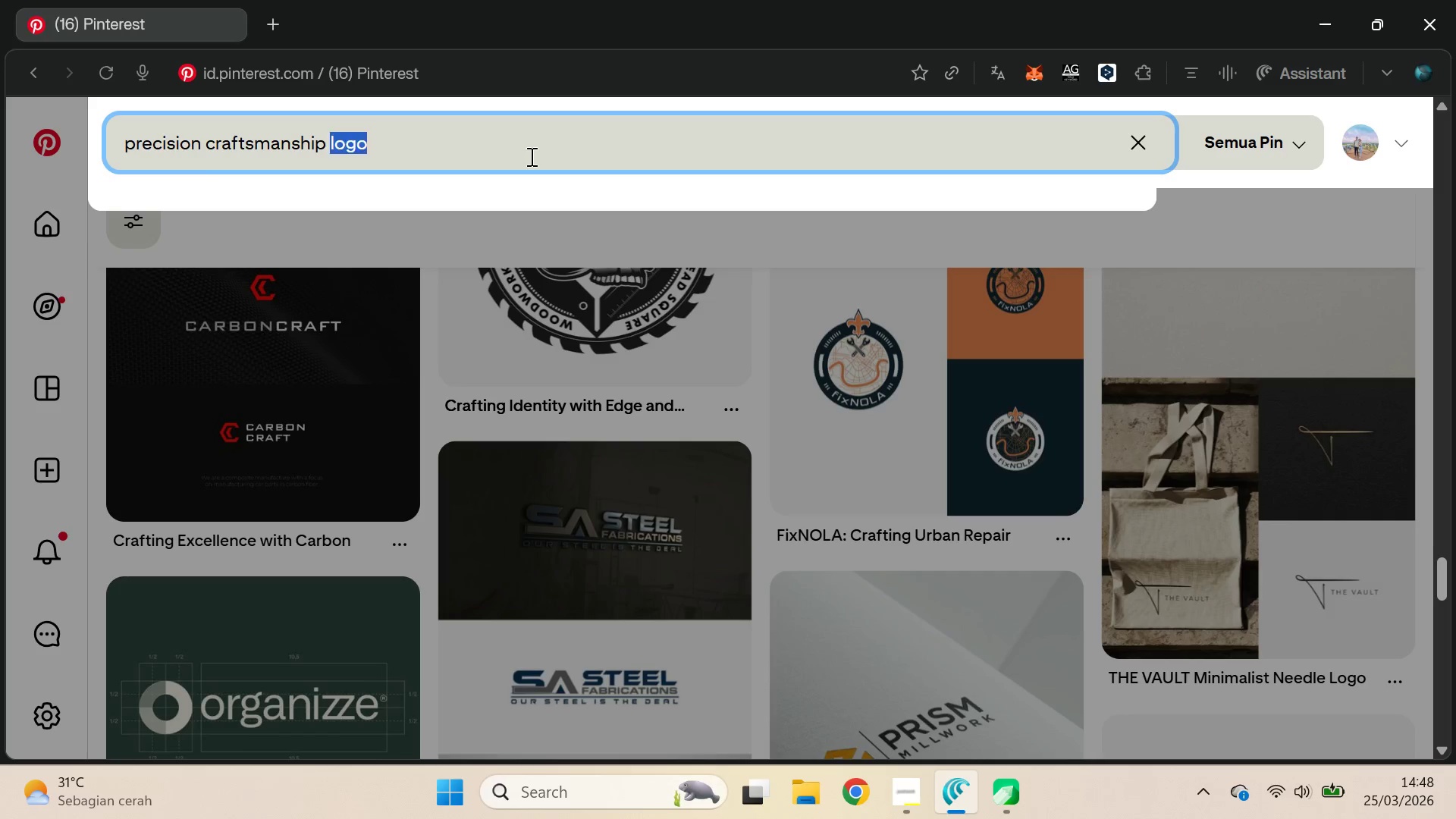 
key(Control+A)
 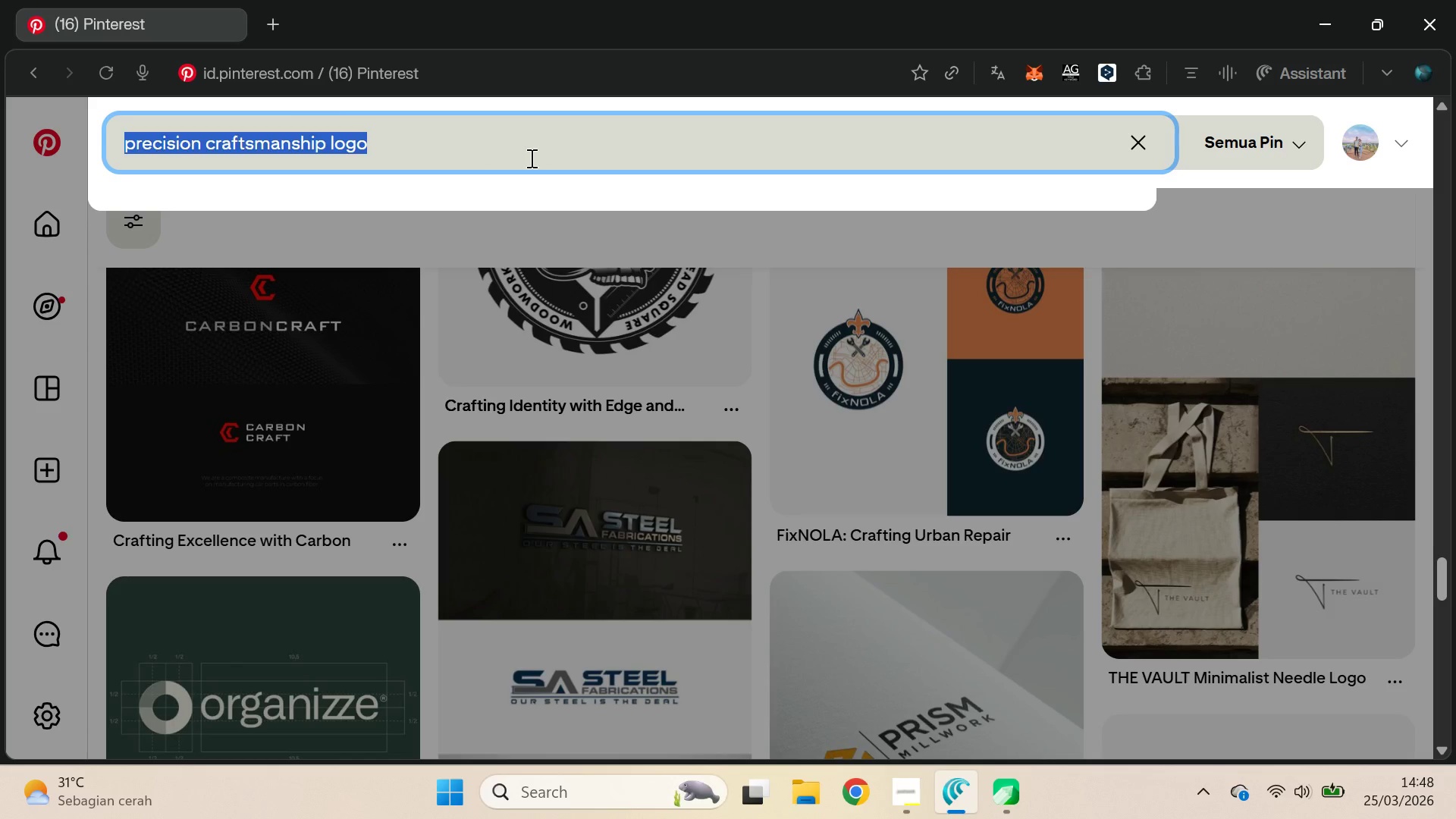 
key(Control+V)
 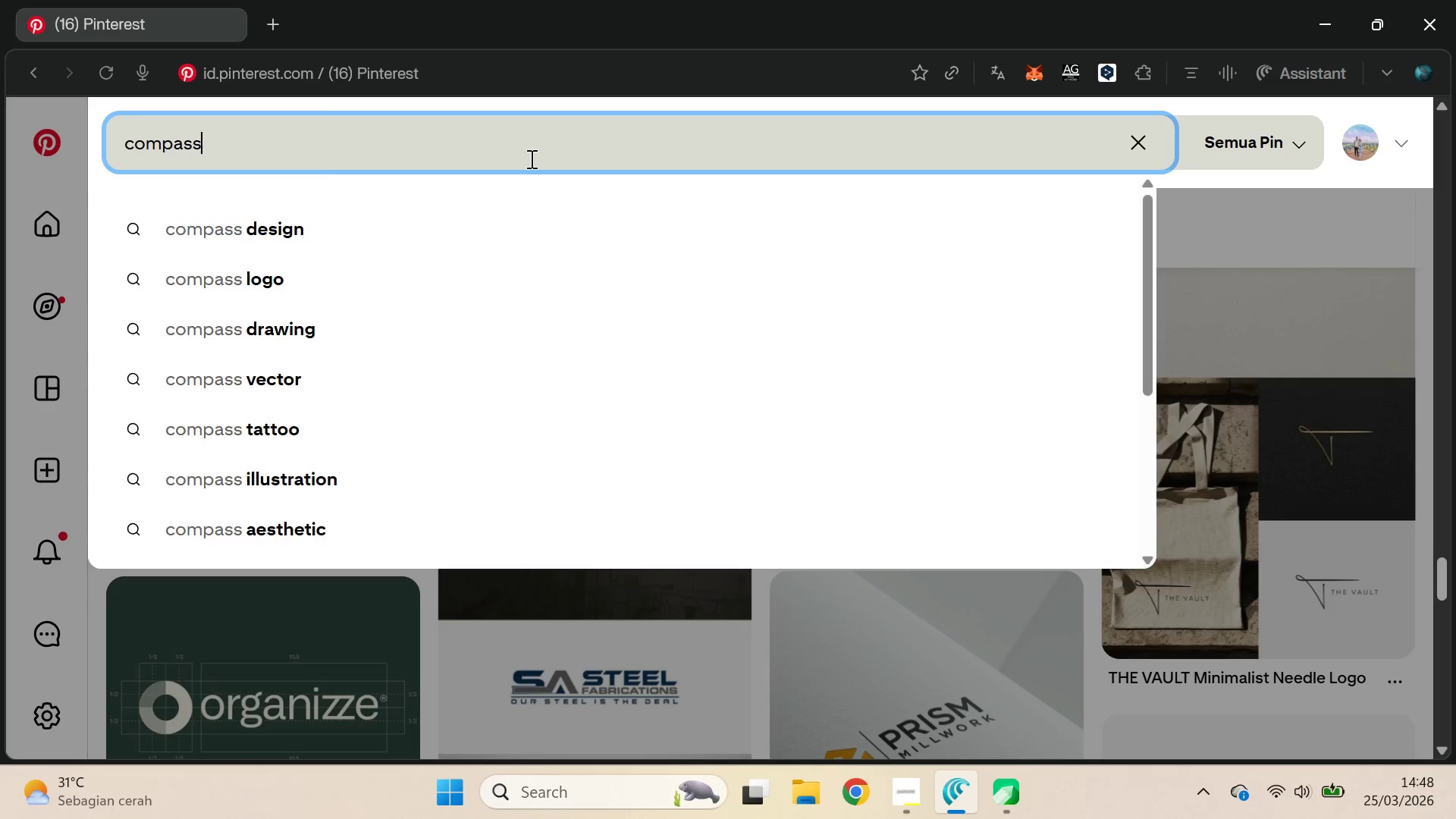 
type( art)
key(Backspace)
type(chitectr)
key(Backspace)
 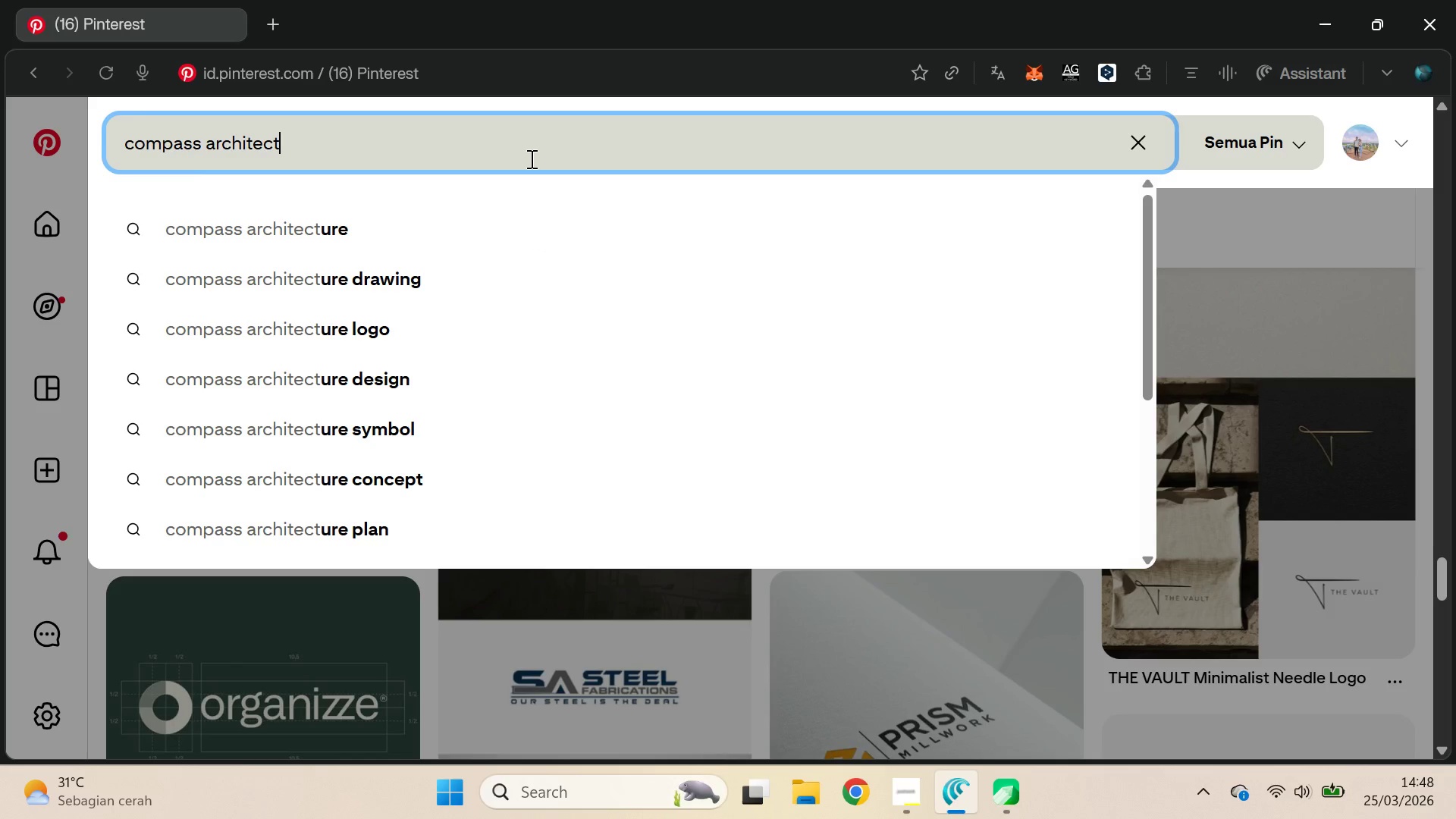 
key(ArrowDown)
 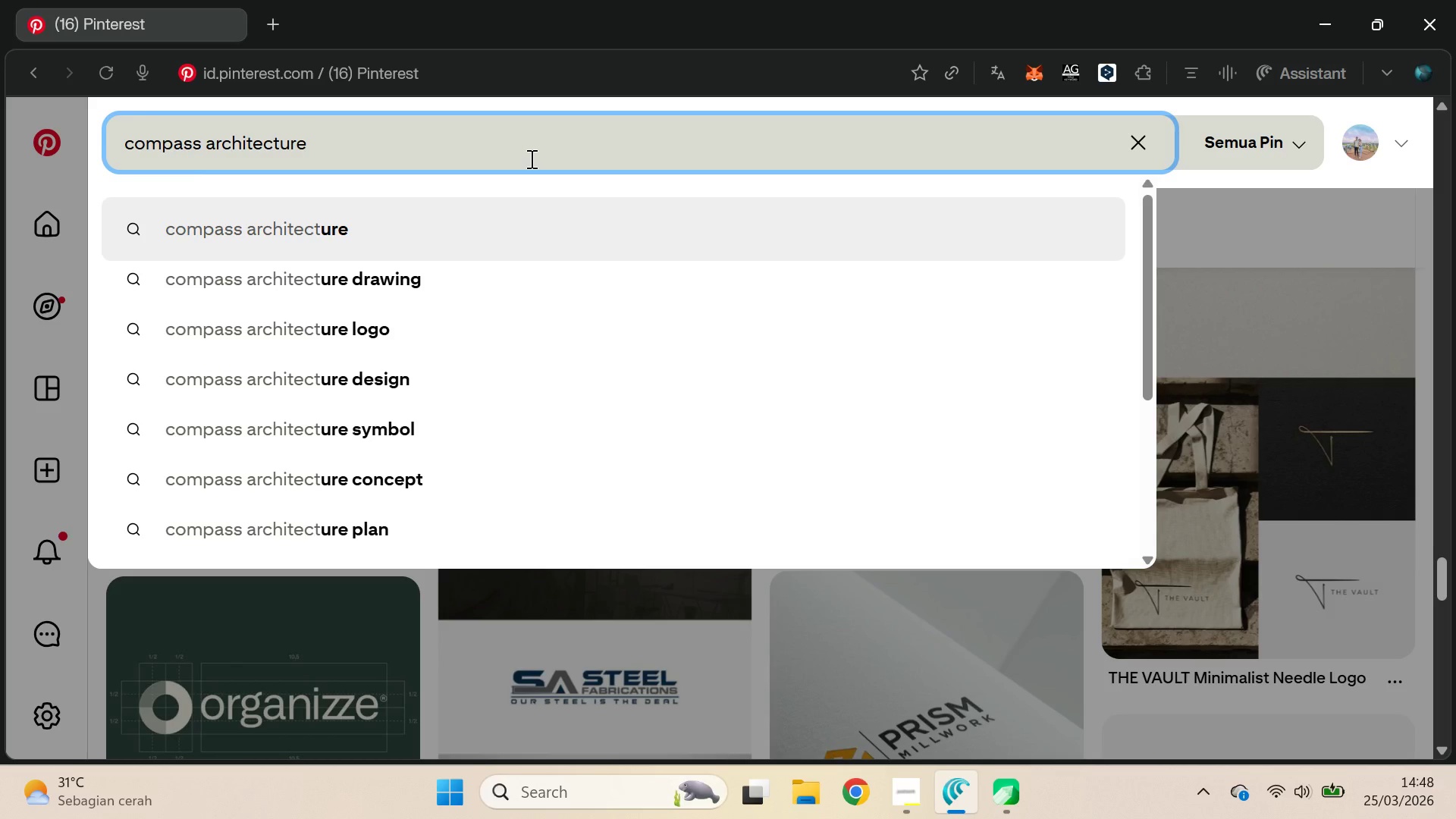 
key(Enter)
 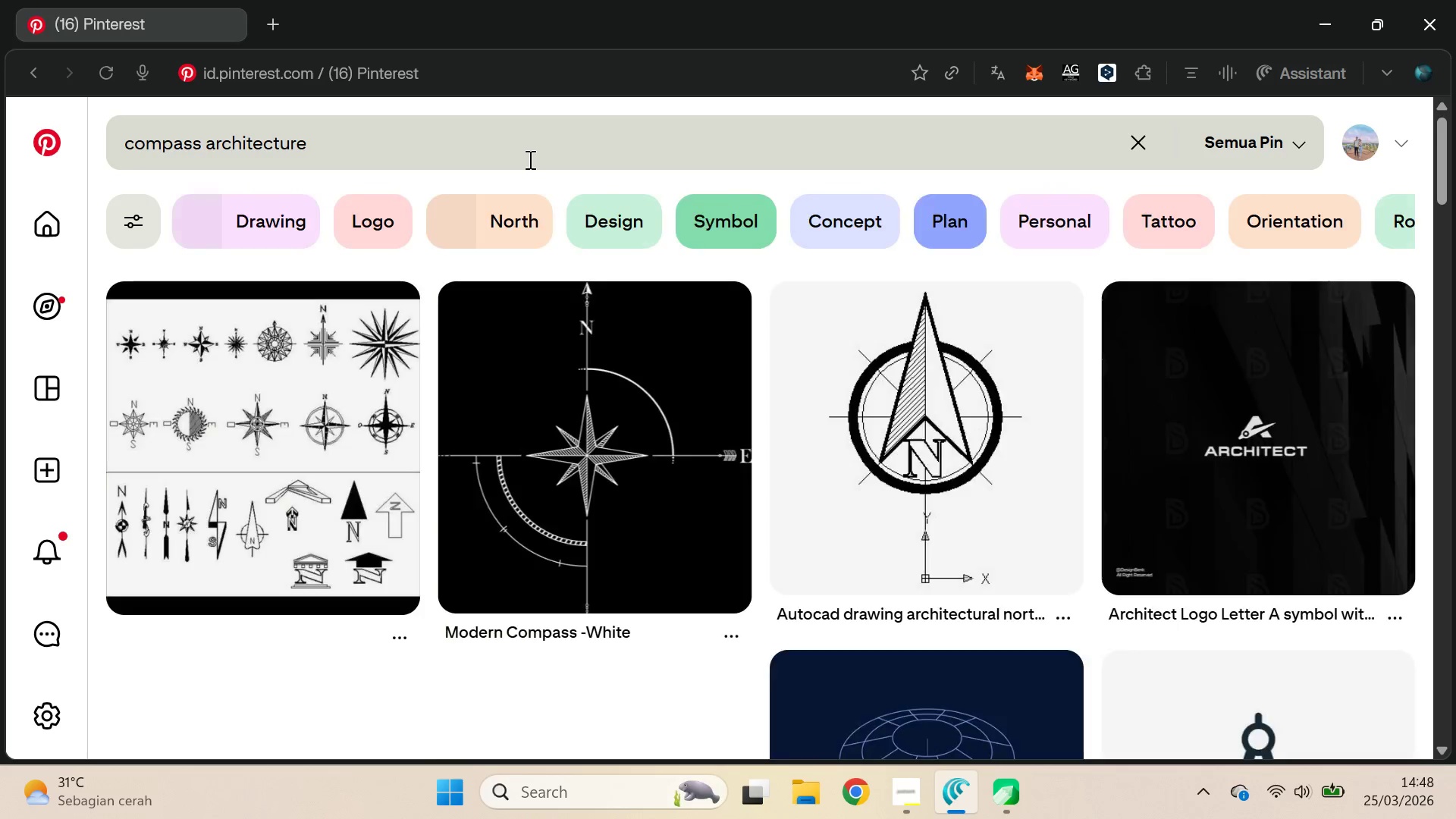 
key(Space)
 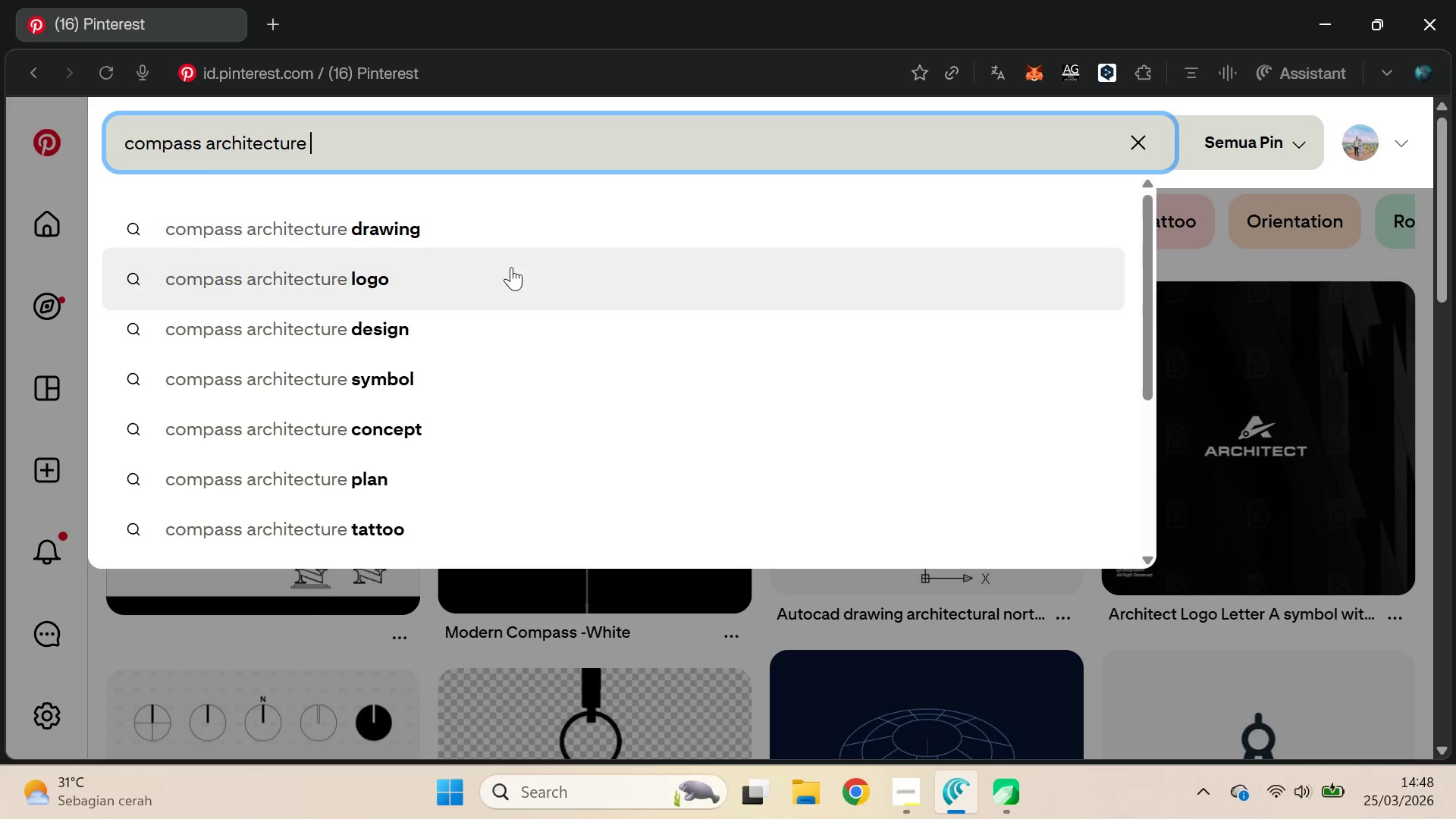 
left_click([514, 279])
 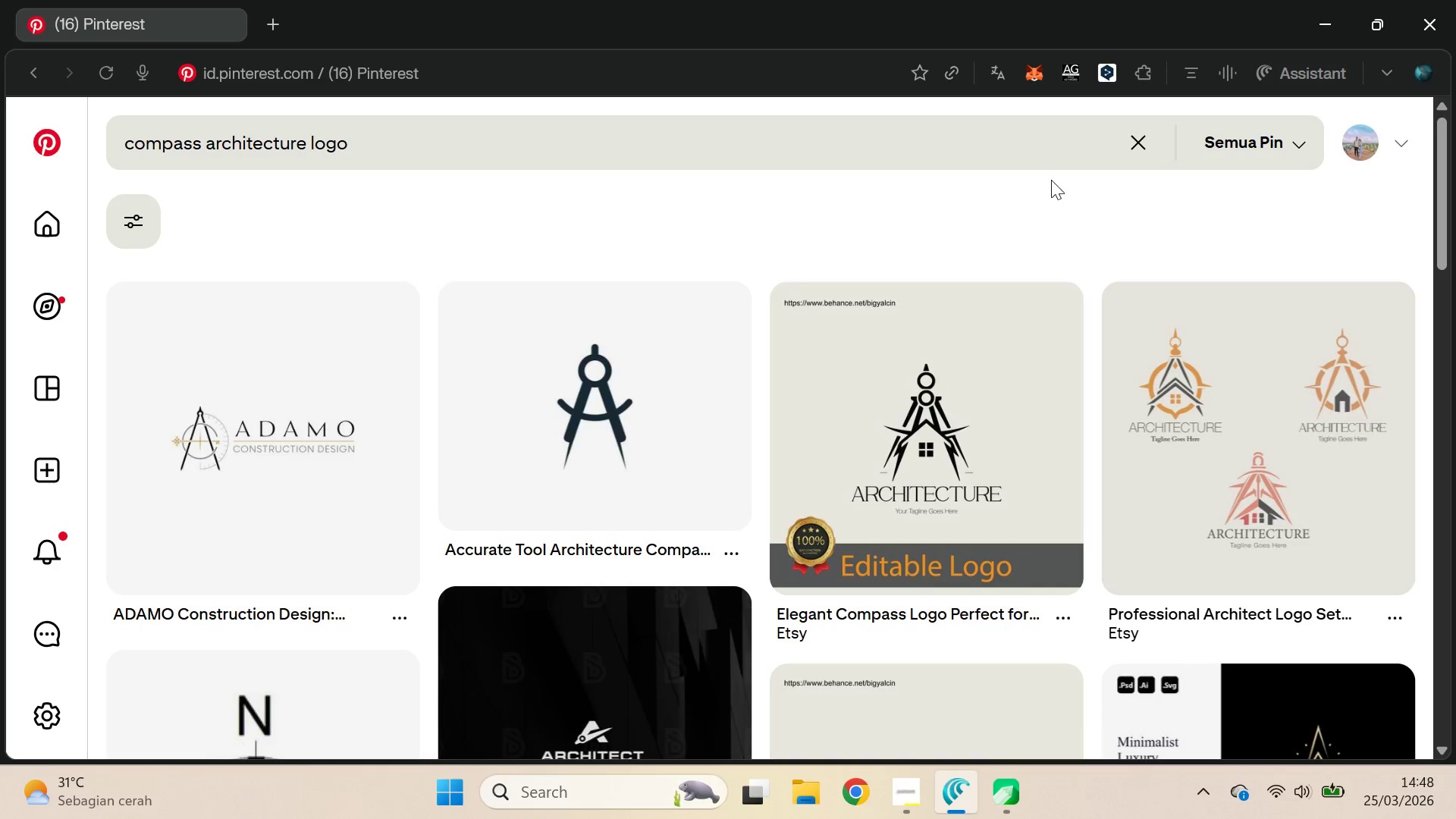 
left_click_drag(start_coordinate=[1441, 182], to_coordinate=[1441, 638])
 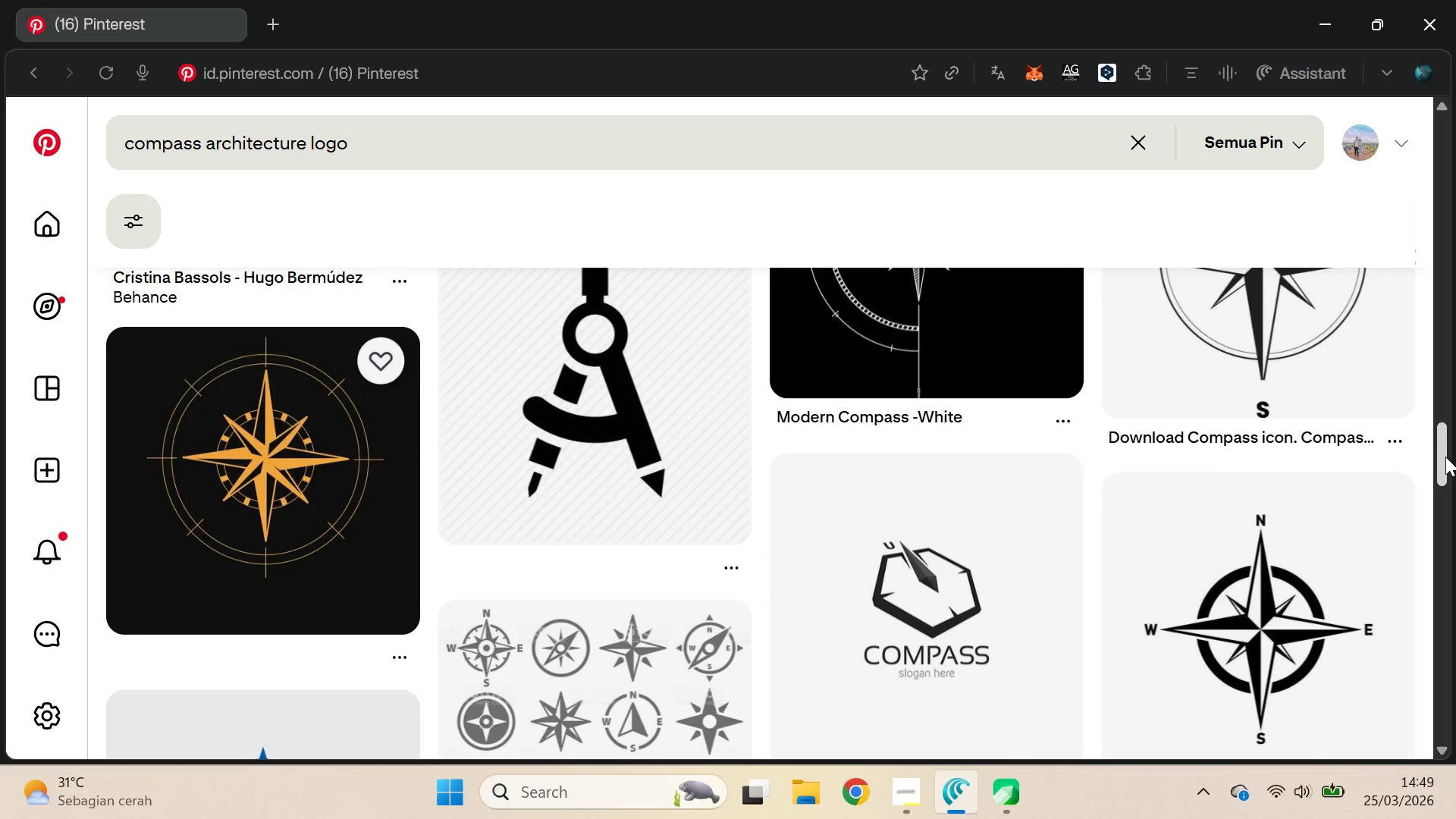 
key(Alt+Tab)
 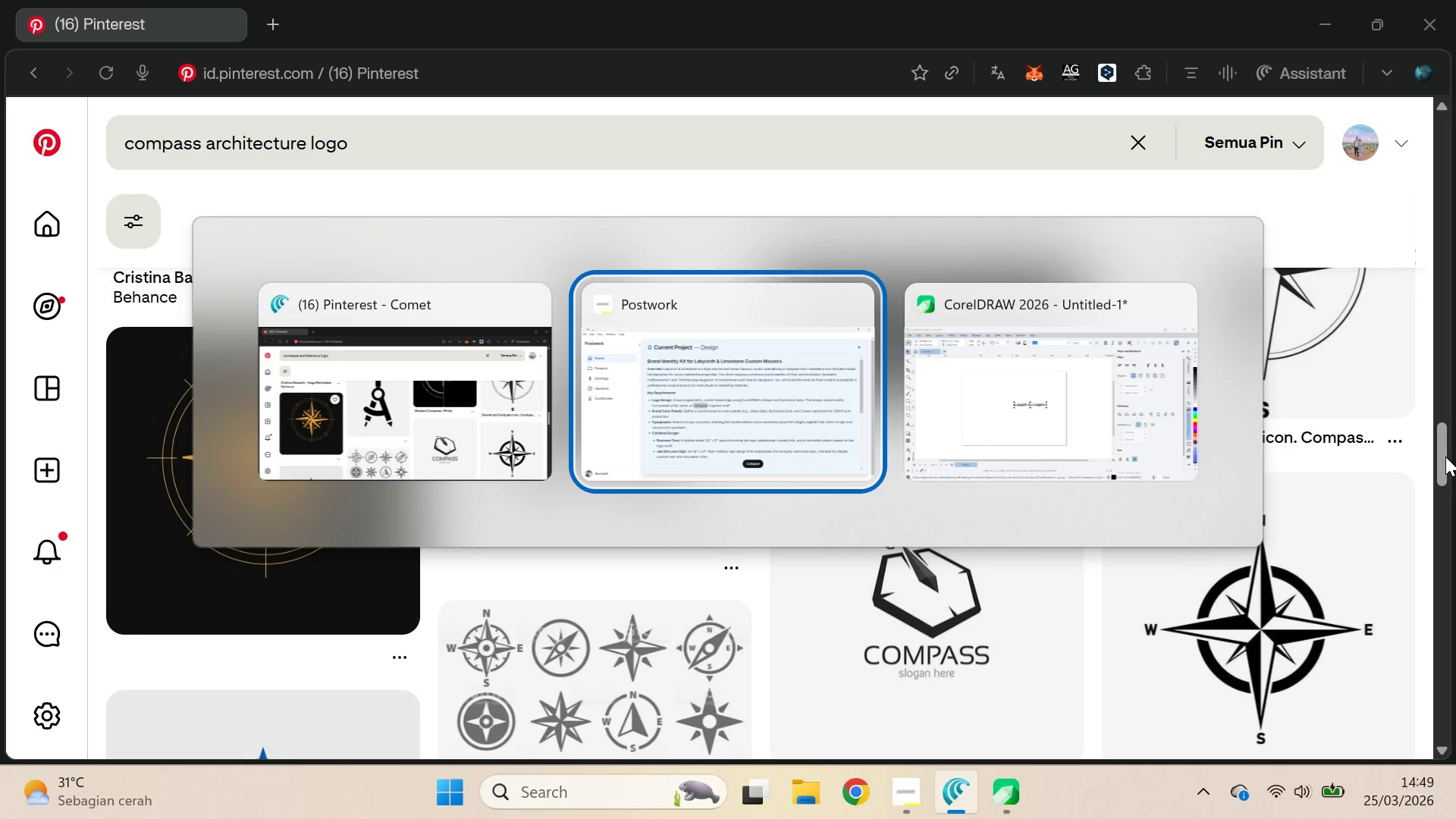 
key(Alt+Tab)
 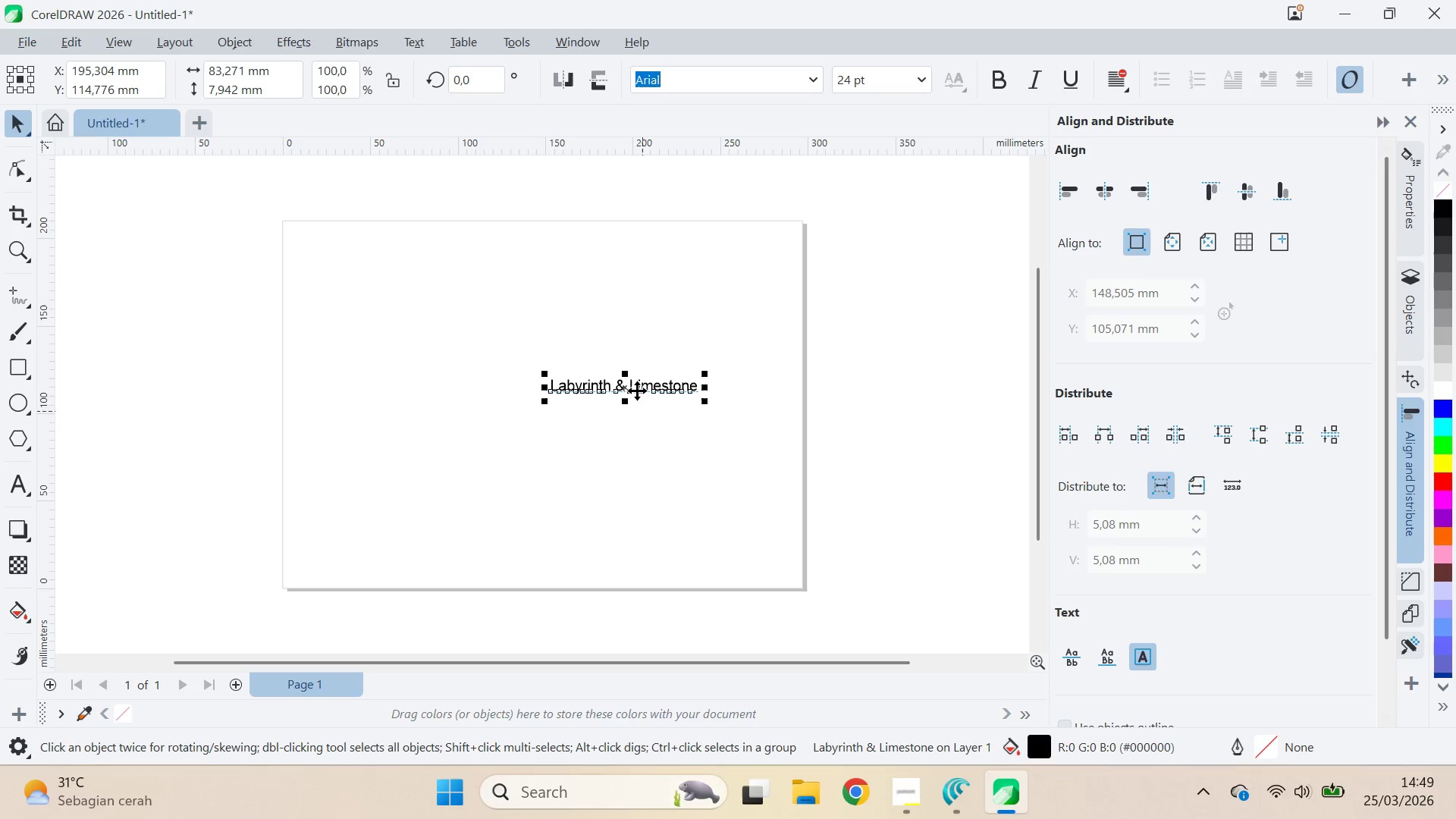 
left_click_drag(start_coordinate=[635, 389], to_coordinate=[732, 207])
 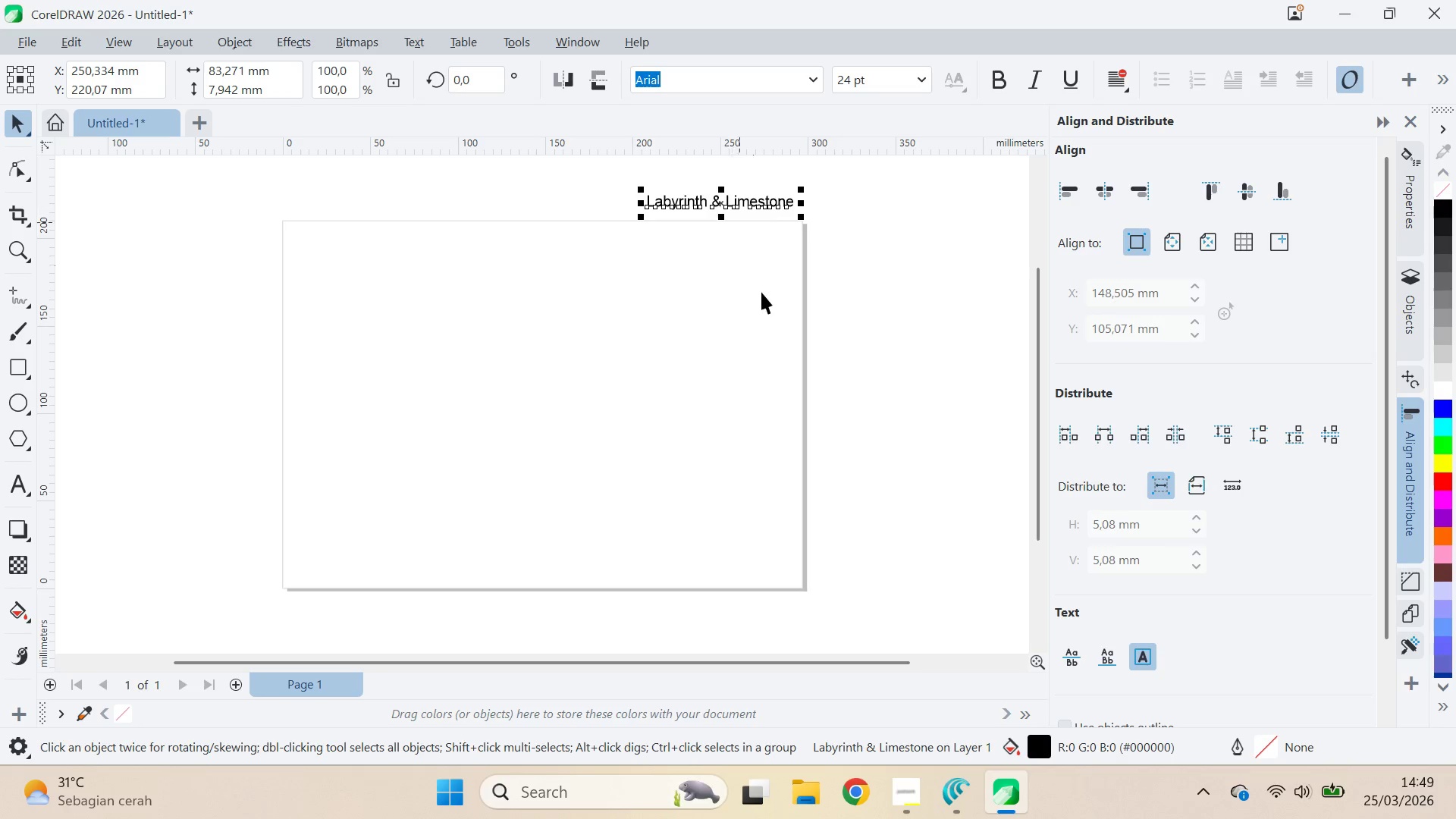 
left_click([766, 302])
 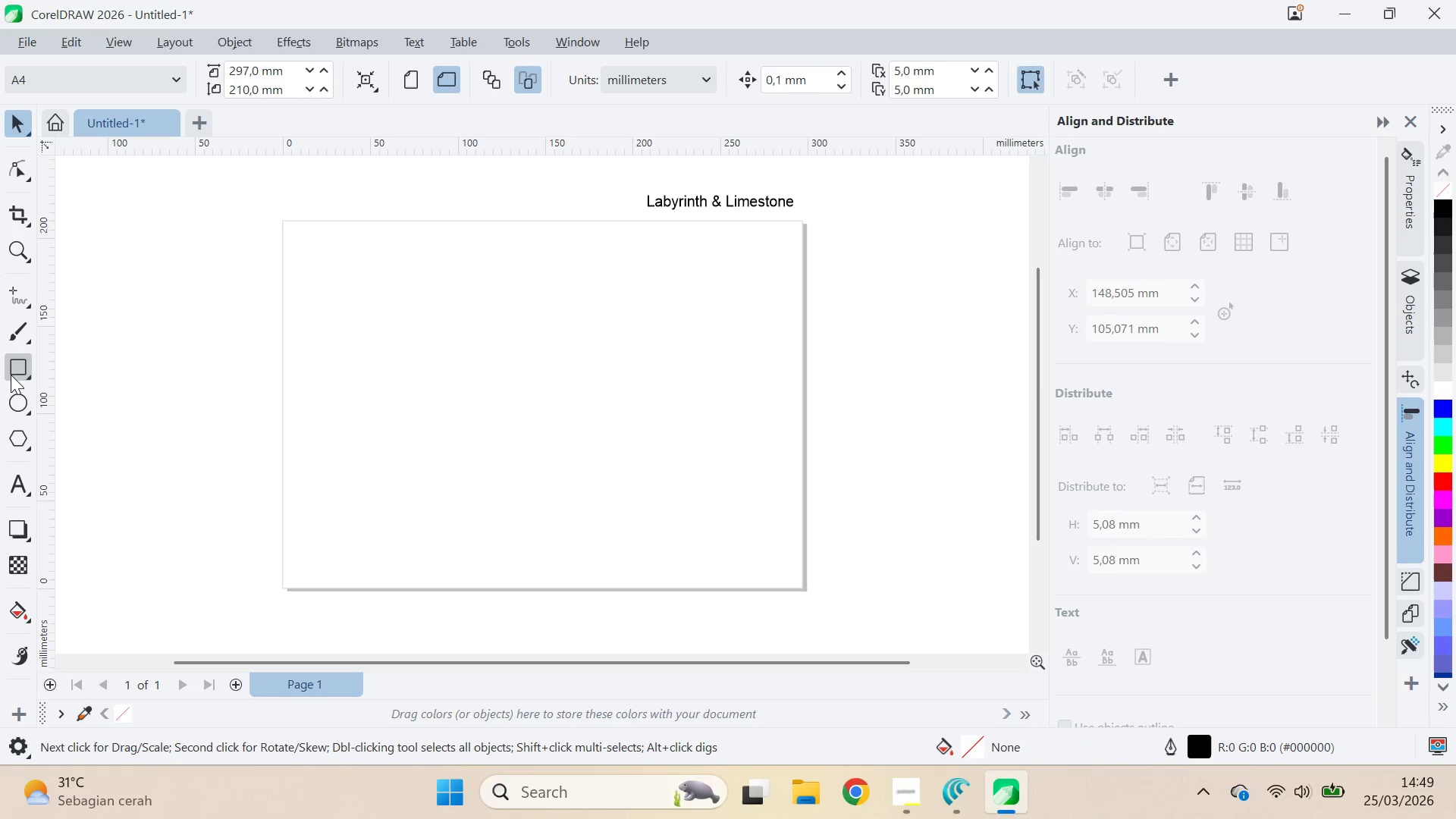 
hold_key(key=ControlLeft, duration=1.34)
left_click_drag(start_coordinate=[463, 315], to_coordinate=[580, 432])
 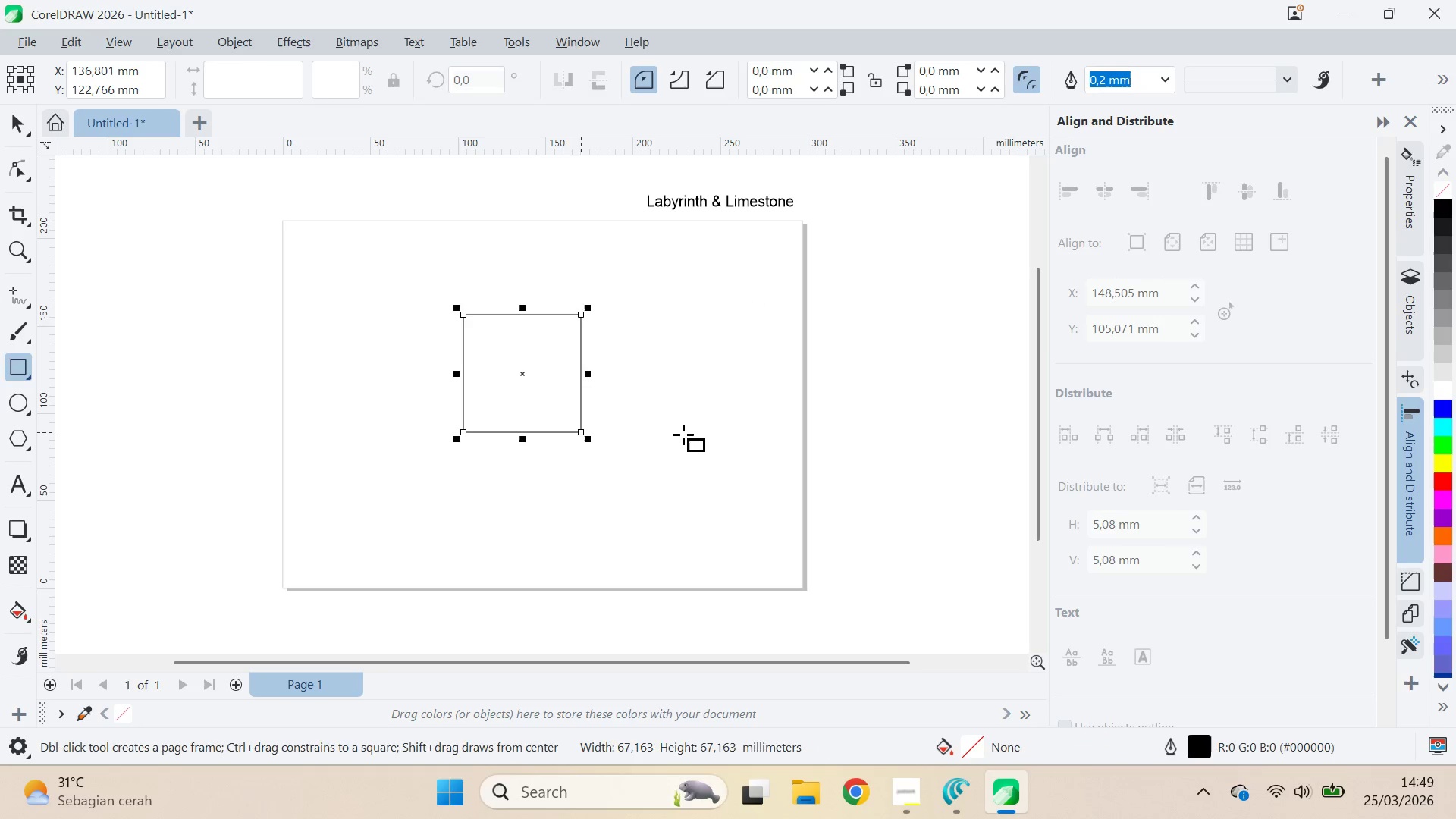 
type(vav)
 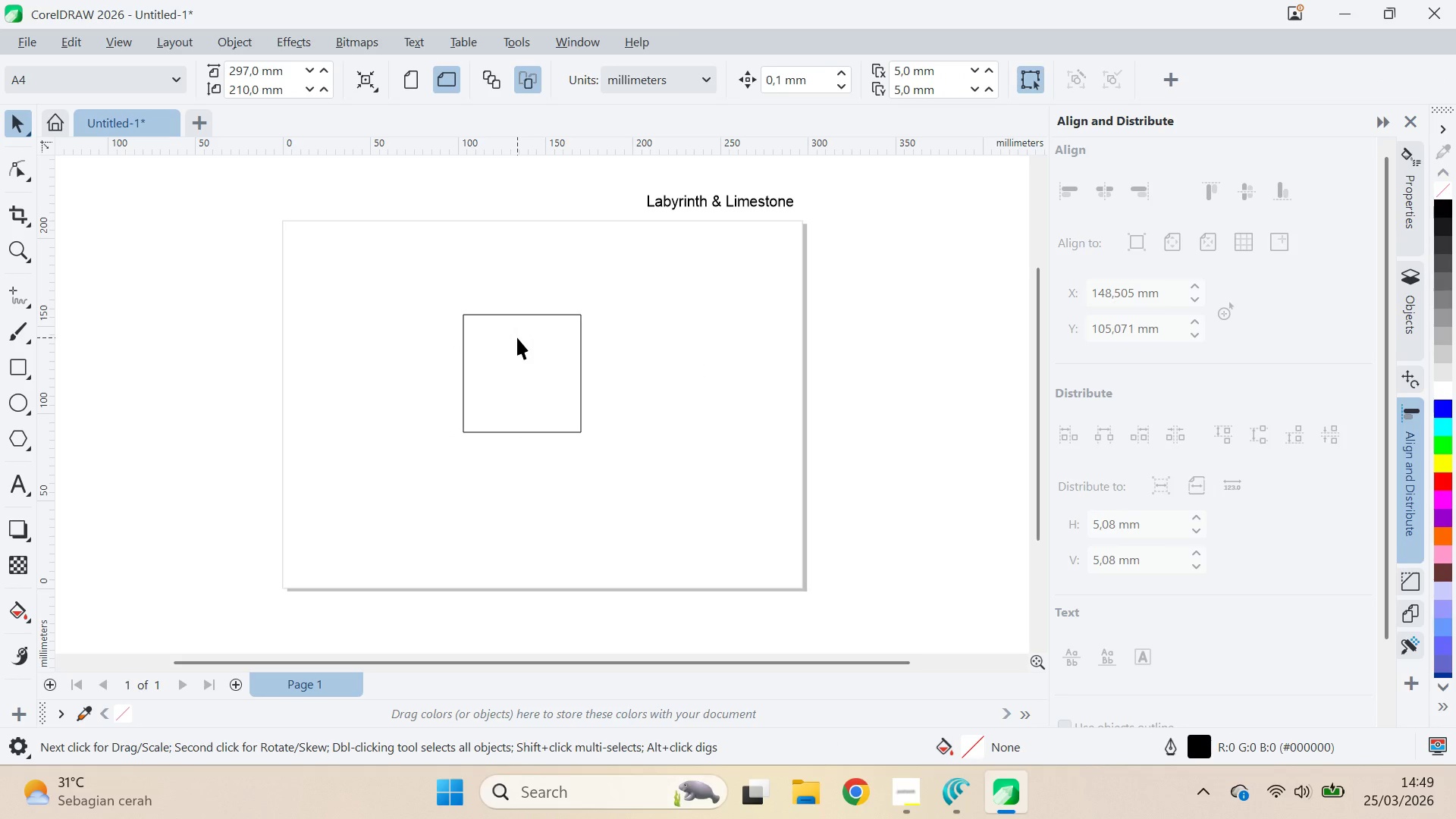 
scroll: coordinate [521, 350], scroll_direction: up, amount: 3.0
 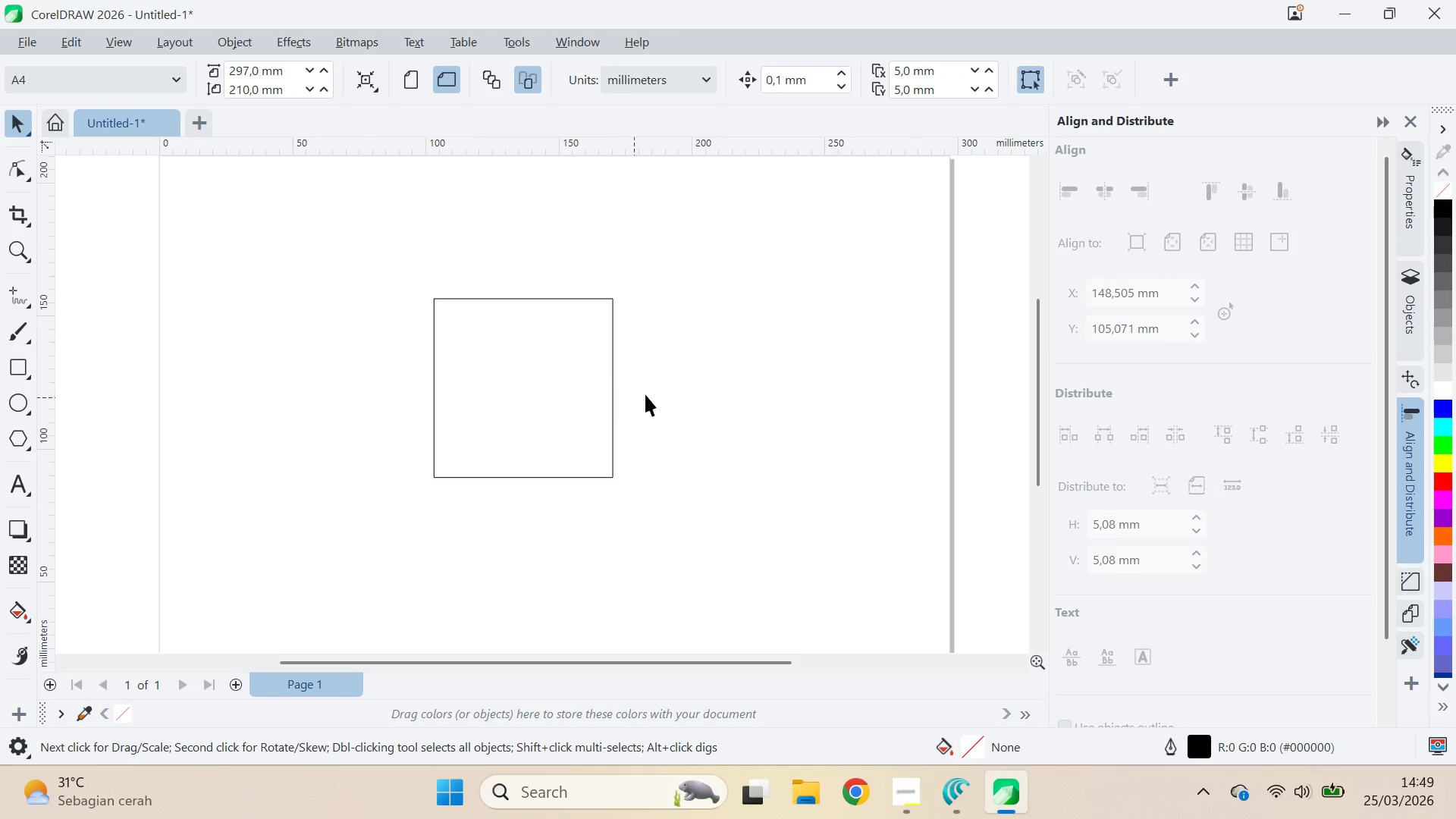 
type(qv)
 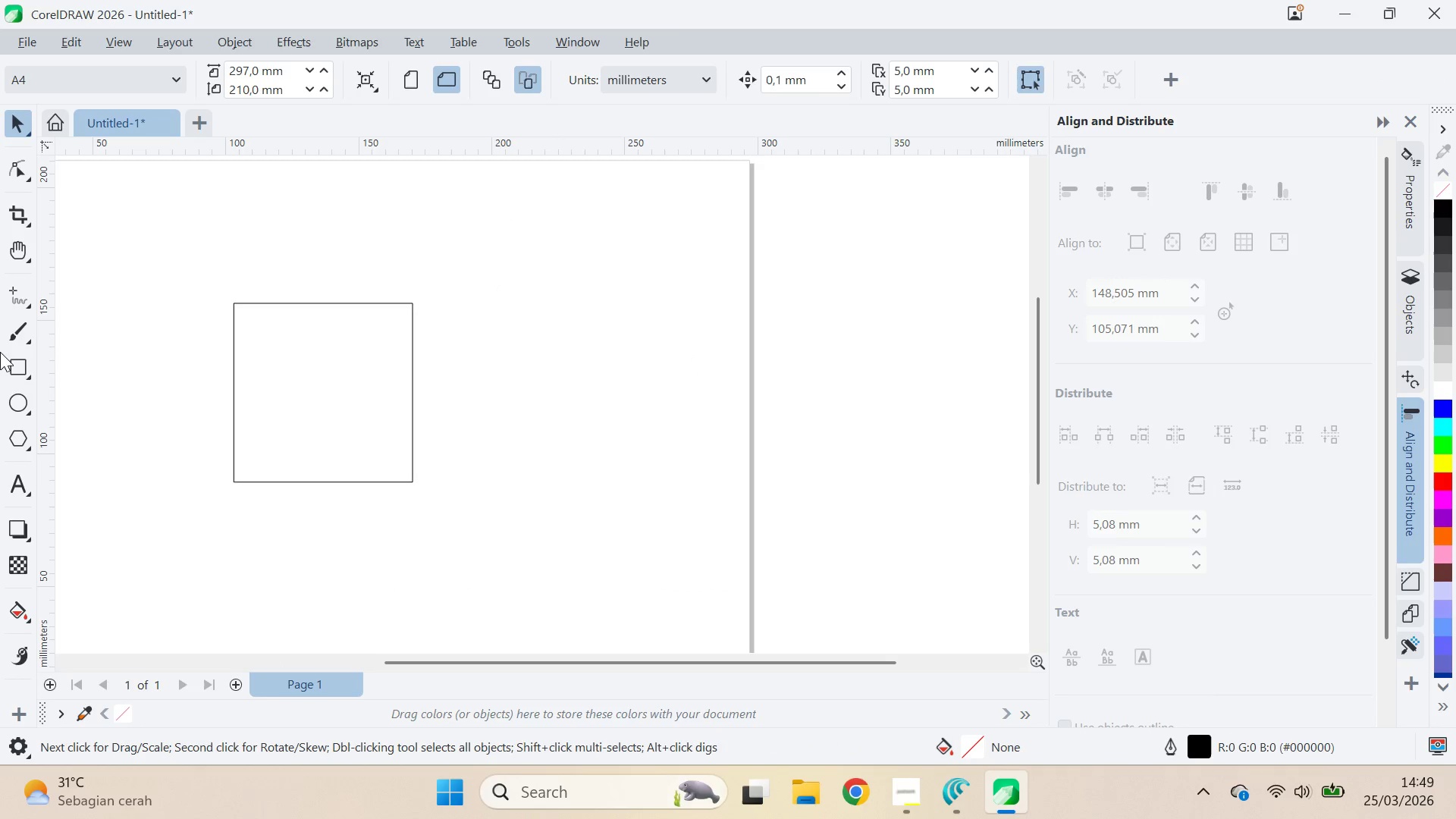 
left_click_drag(start_coordinate=[670, 389], to_coordinate=[470, 394])
 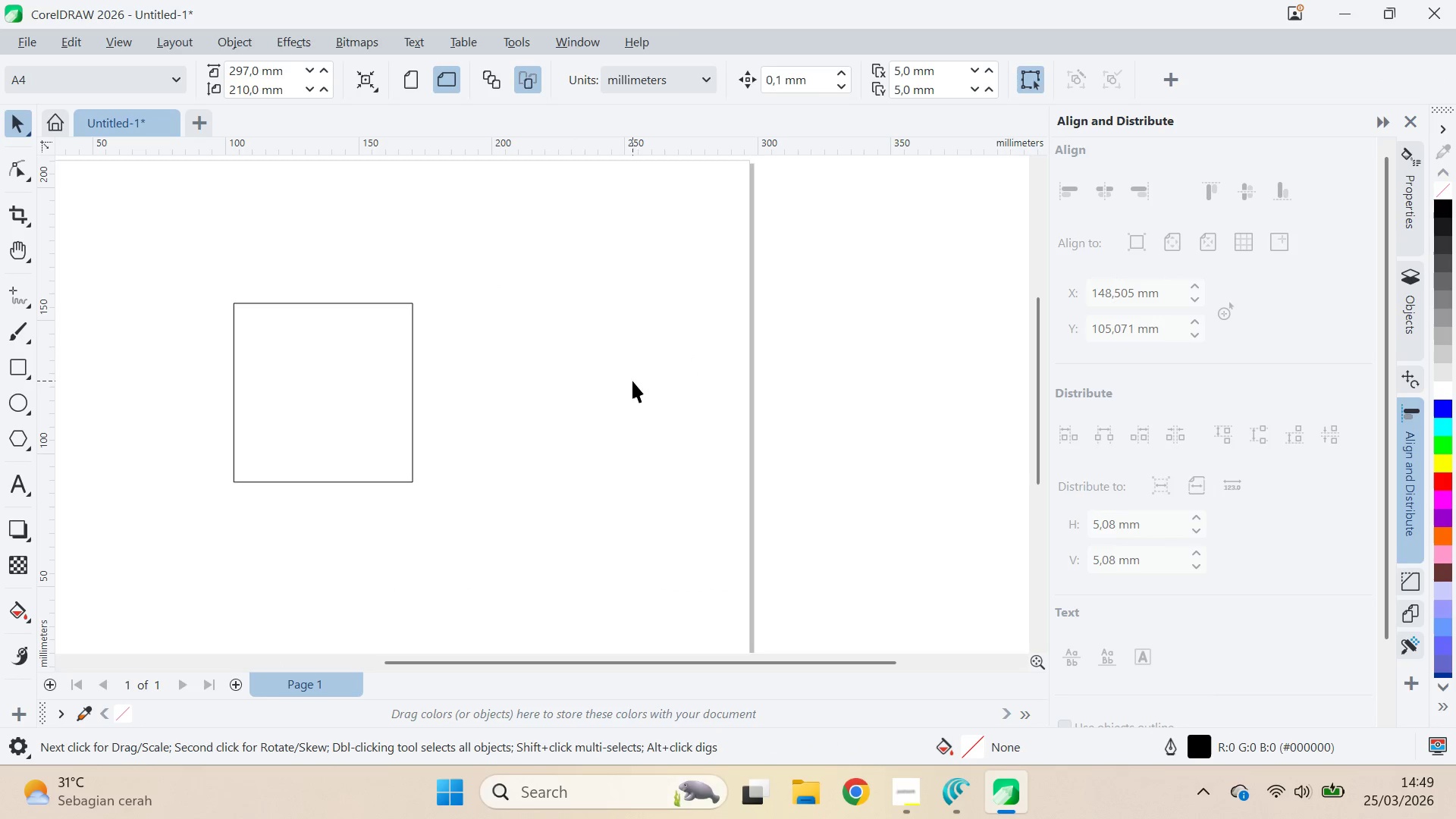 
left_click_drag(start_coordinate=[632, 381], to_coordinate=[624, 381])
 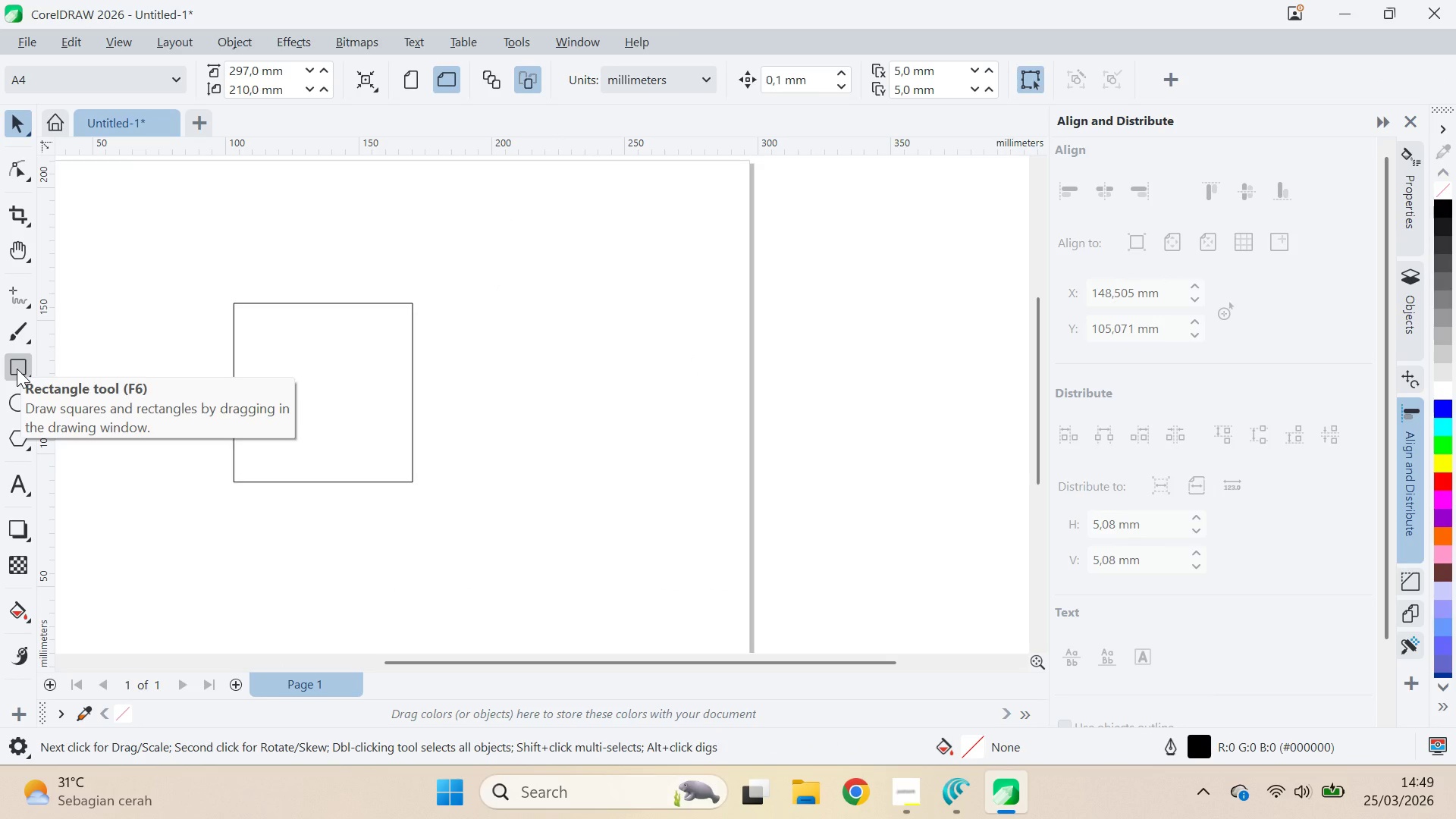 
left_click([17, 369])
 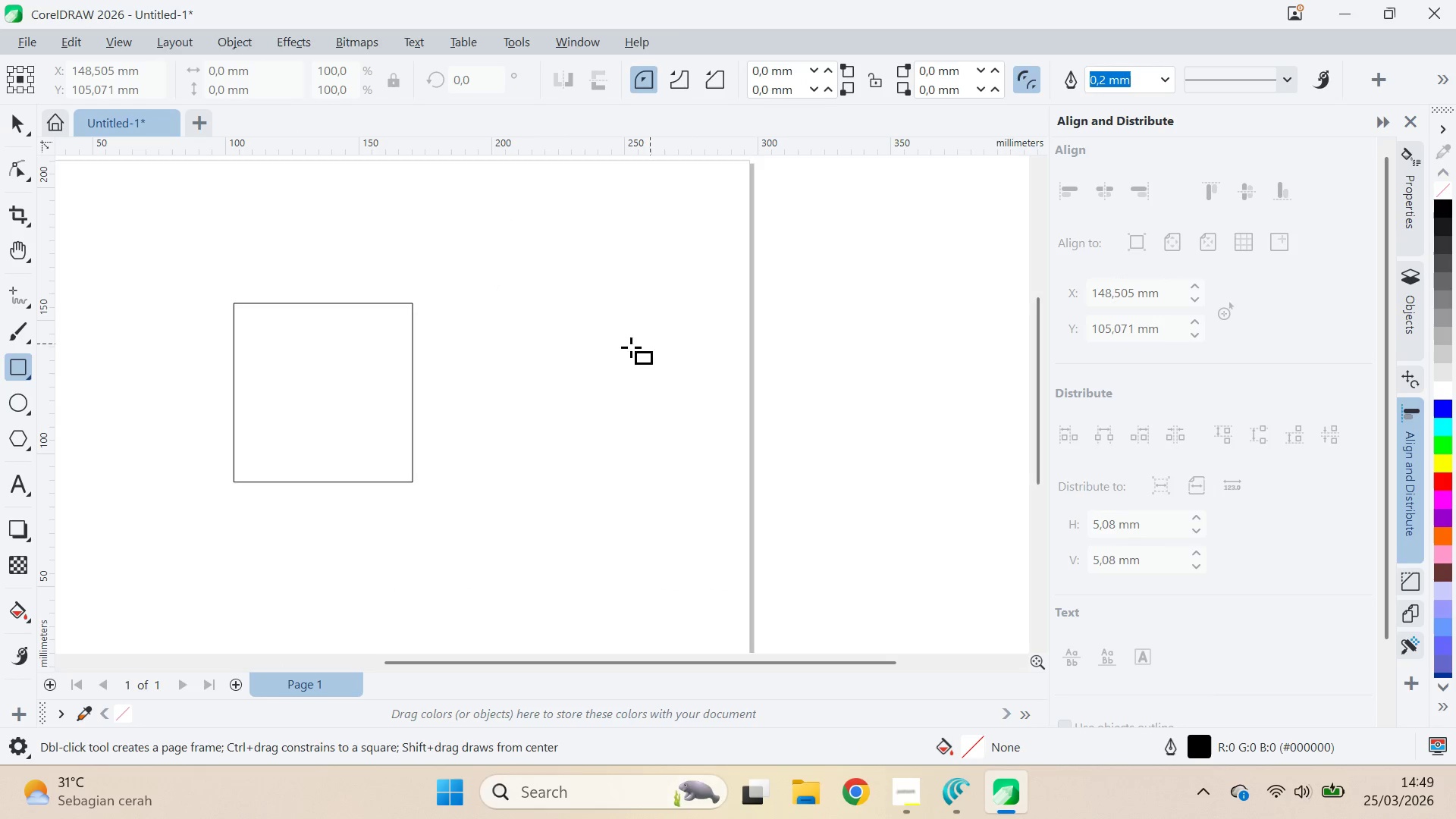 
hold_key(key=ControlLeft, duration=0.83)
left_click_drag(start_coordinate=[532, 355], to_coordinate=[602, 433])
 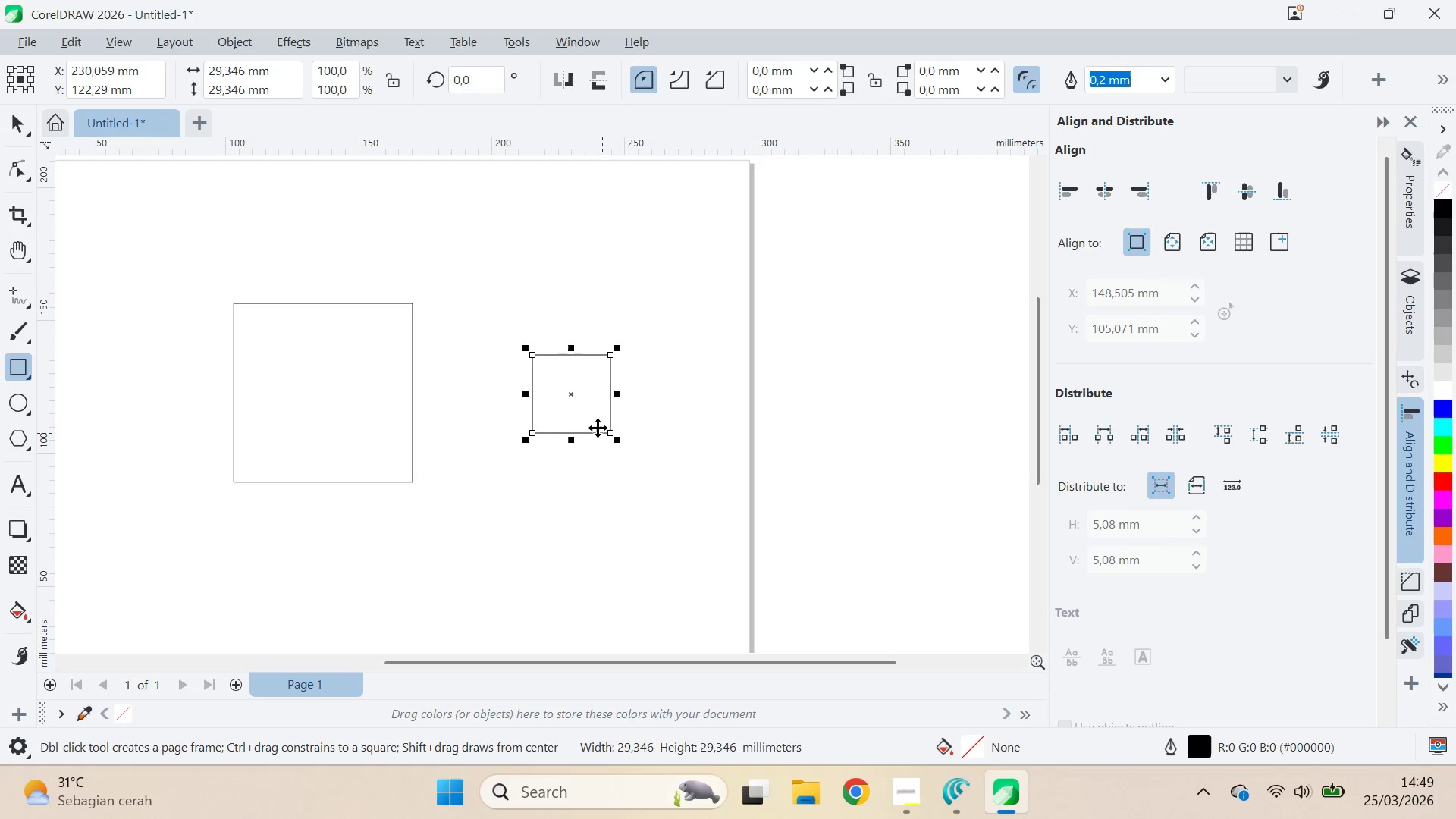 
key(V)
 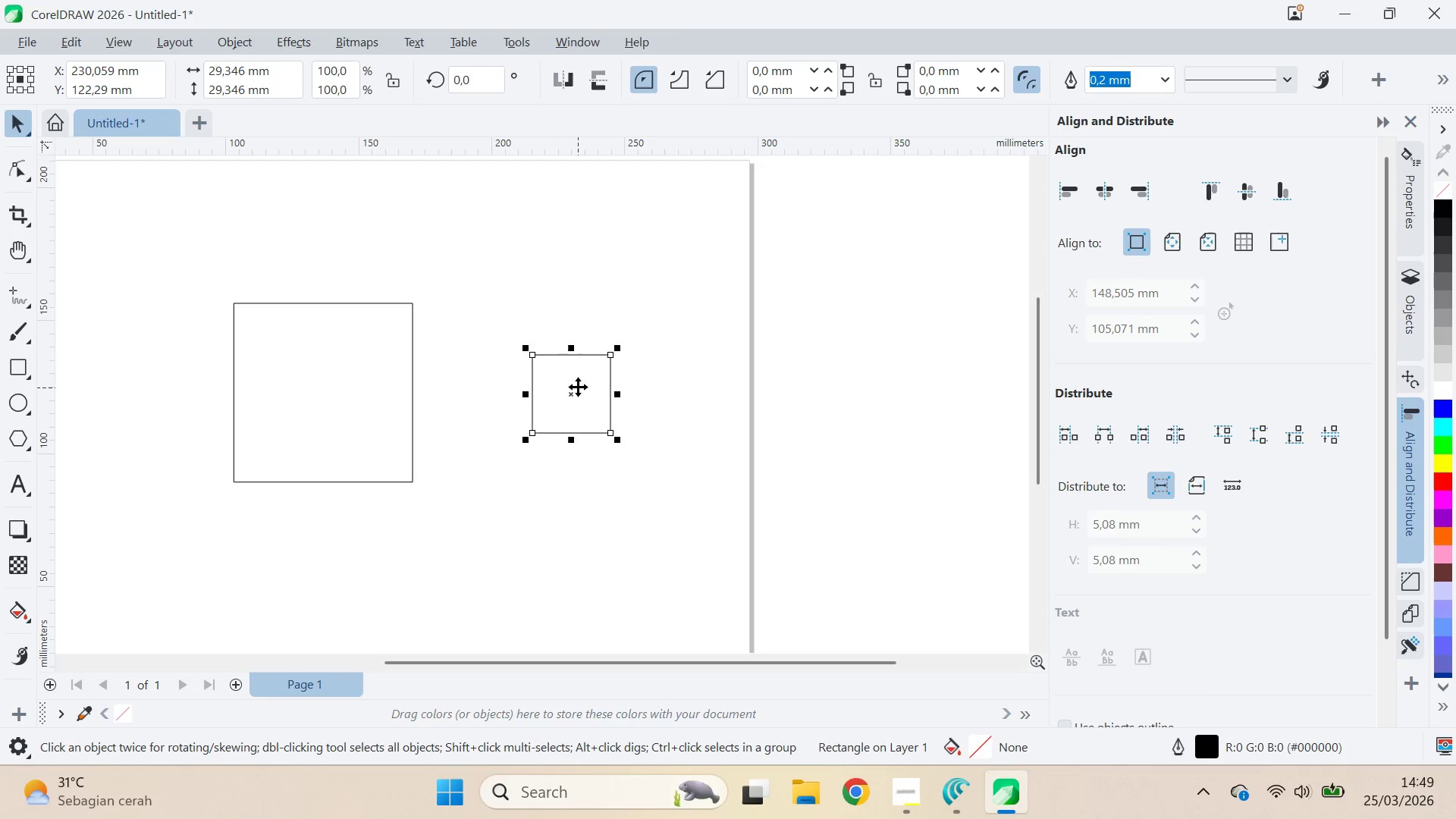 
left_click([578, 387])
 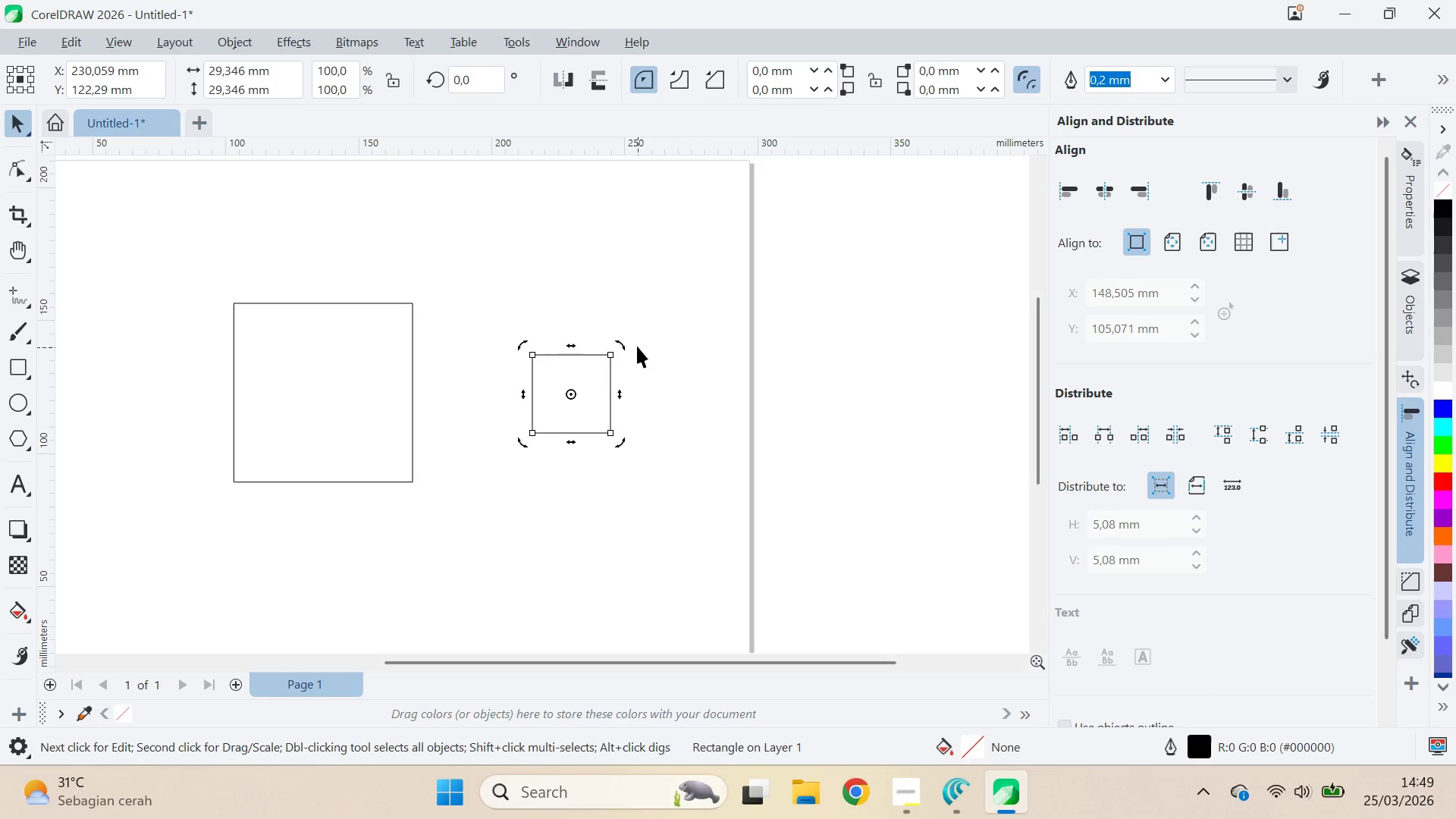 
hold_key(key=ControlLeft, duration=0.67)
 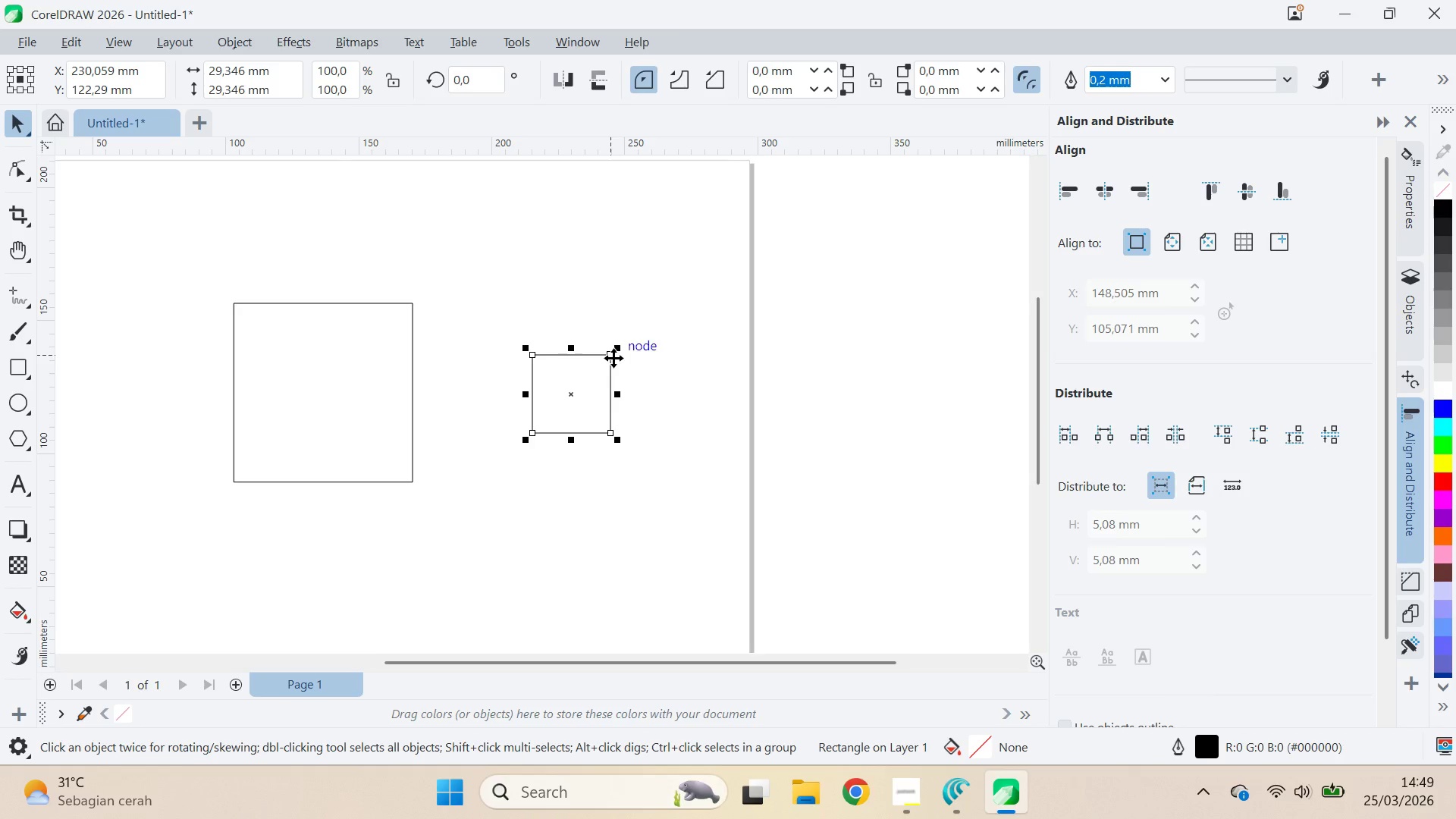 
double_click([596, 366])
 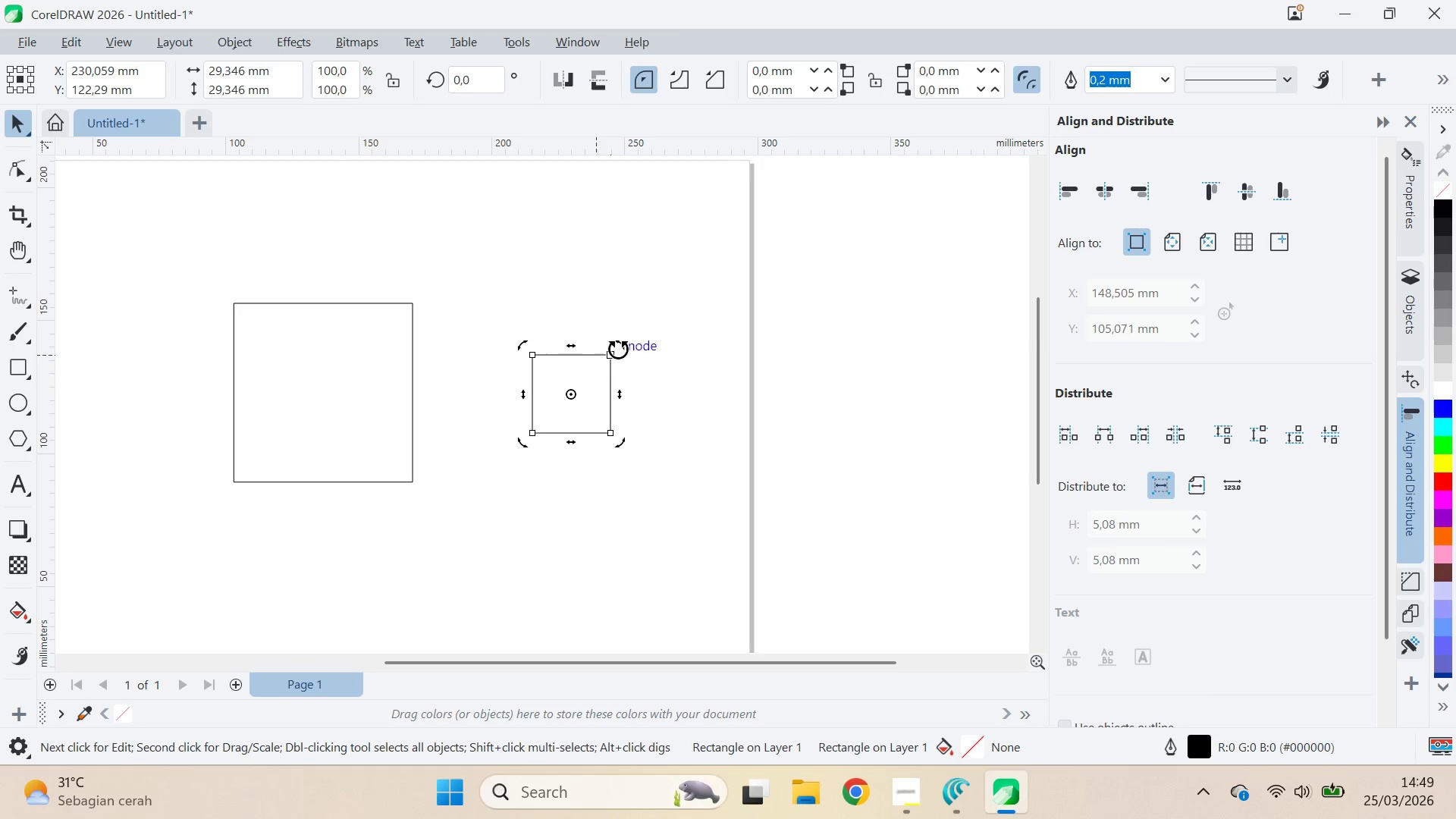 
hold_key(key=ControlLeft, duration=0.89)
left_click_drag(start_coordinate=[618, 344], to_coordinate=[652, 394])
 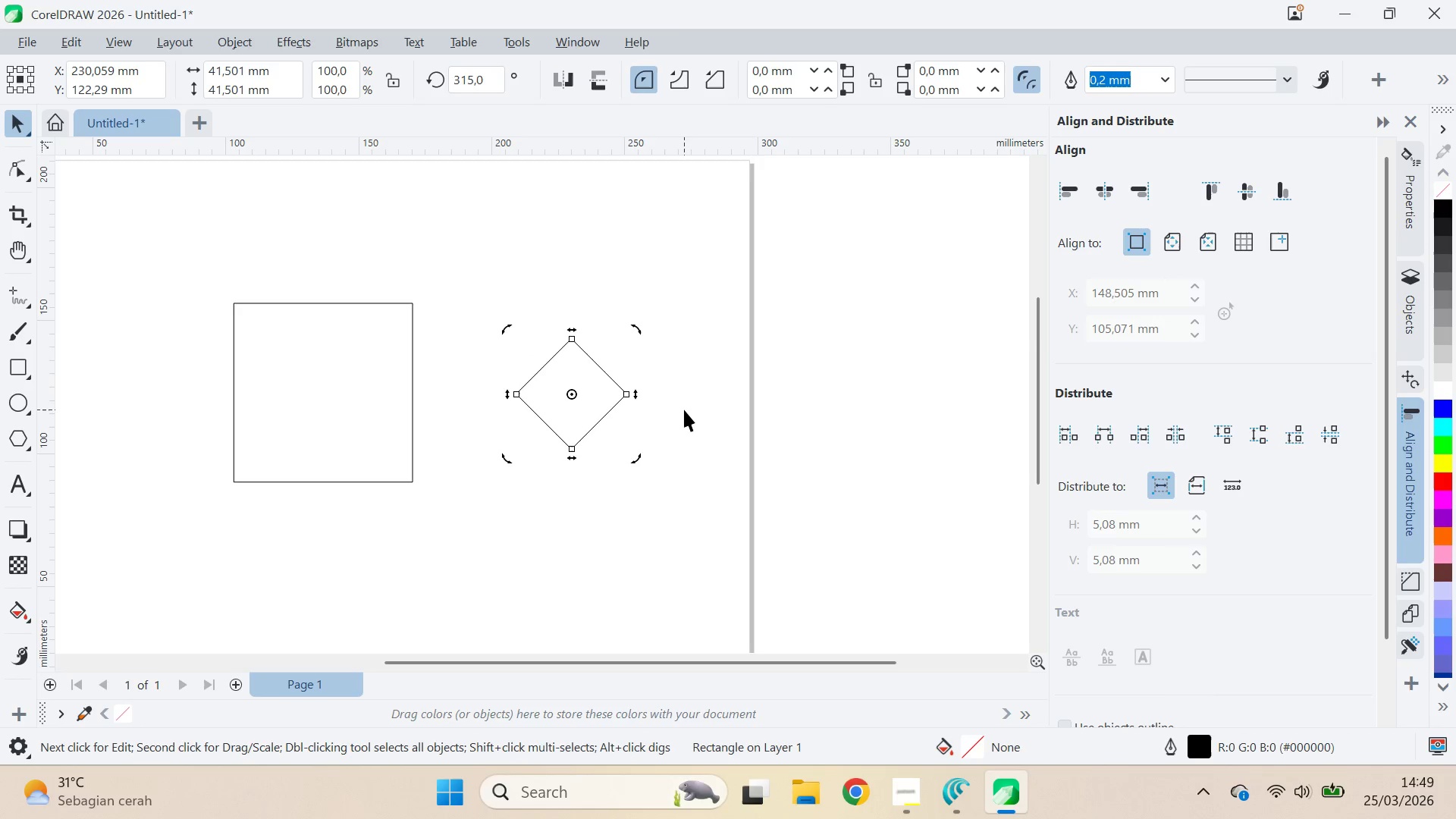 
key(Control+Q)
 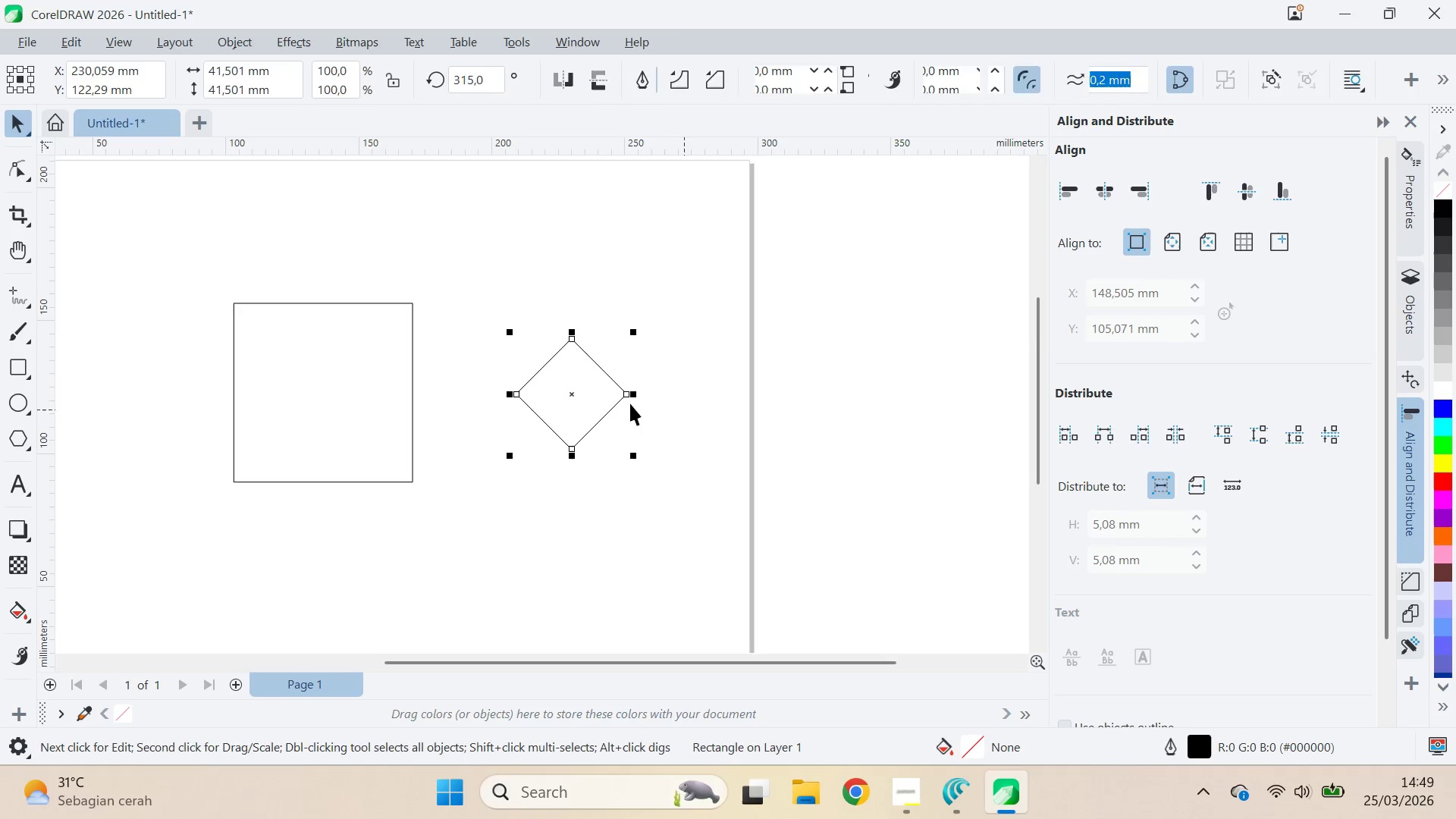 
key(A)
 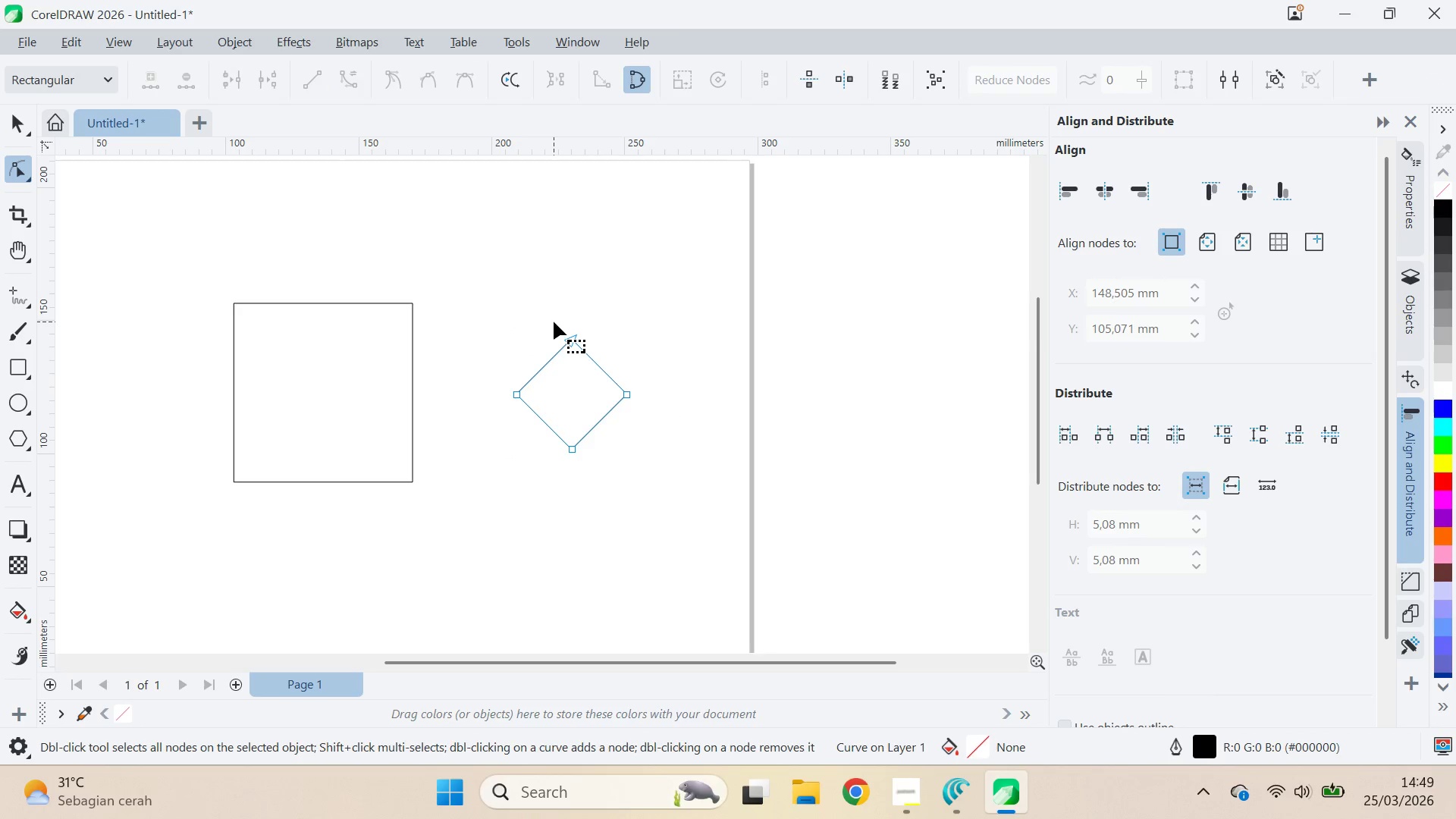 
left_click_drag(start_coordinate=[554, 322], to_coordinate=[597, 476])
 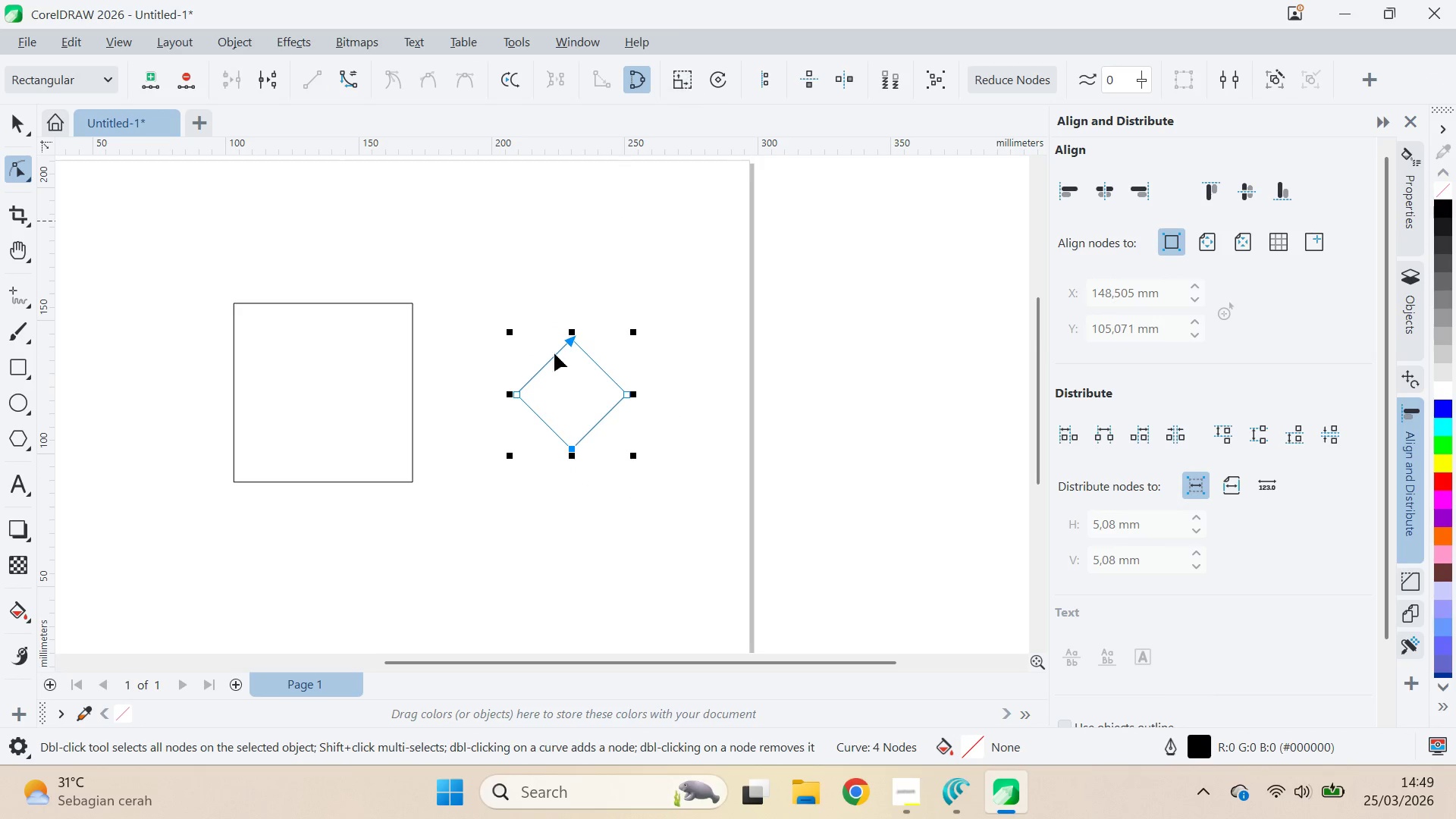 
hold_key(key=ShiftLeft, duration=1.19)
left_click_drag(start_coordinate=[570, 334], to_coordinate=[580, 369])
 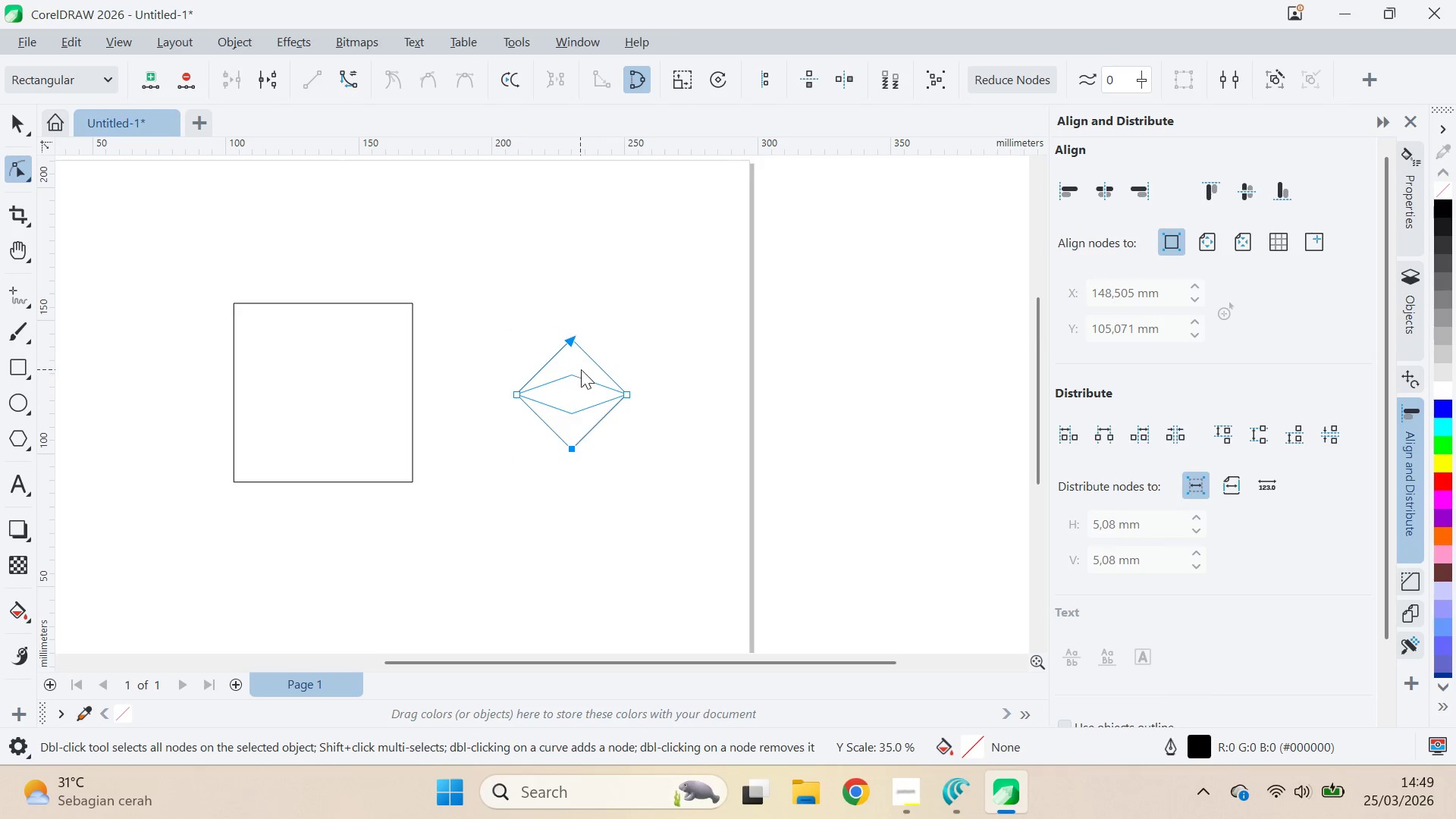 
hold_key(key=ShiftLeft, duration=1.5)
left_click_drag(start_coordinate=[627, 395], to_coordinate=[598, 394])
 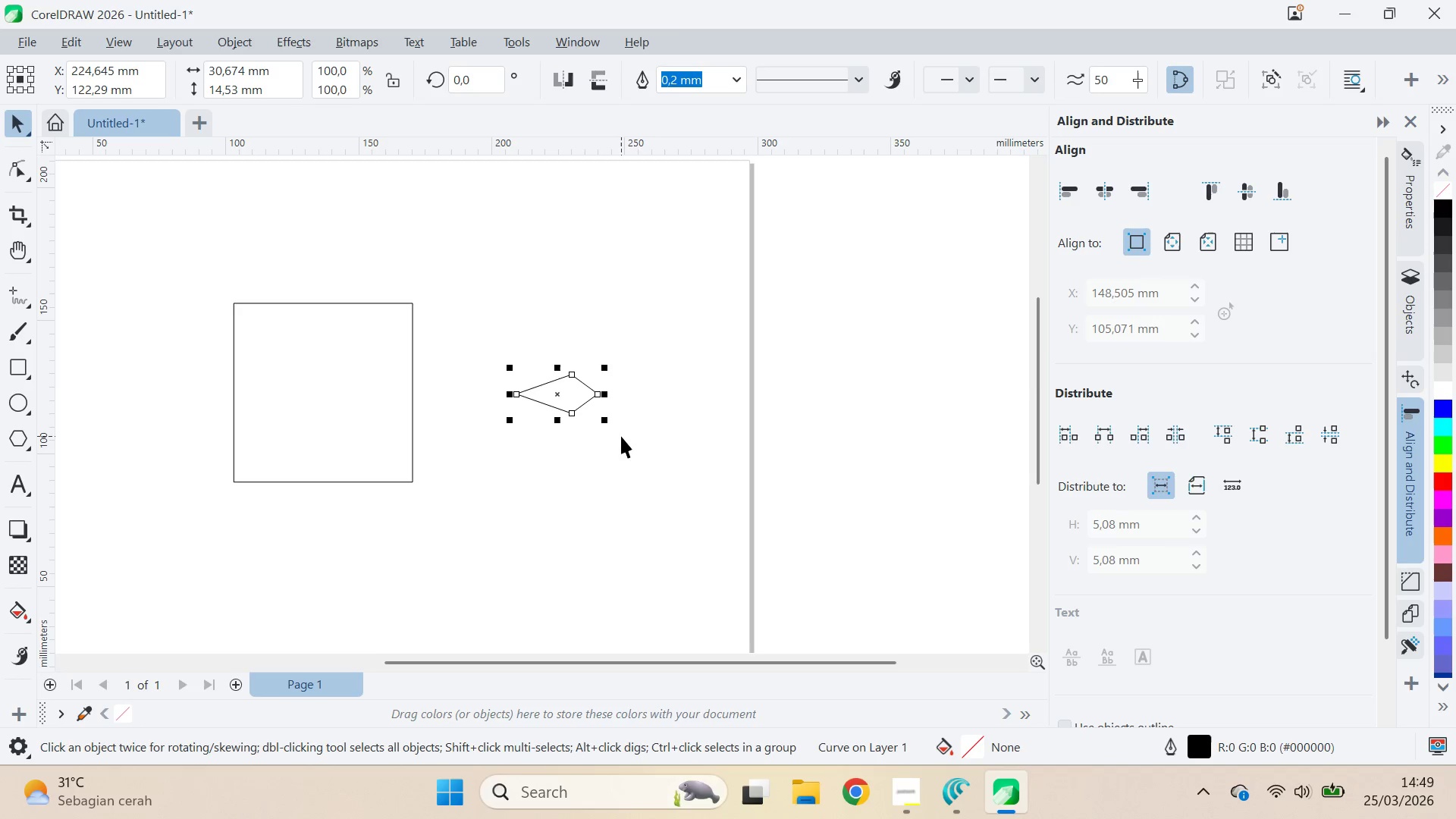 
hold_key(key=ShiftLeft, duration=1.52)
 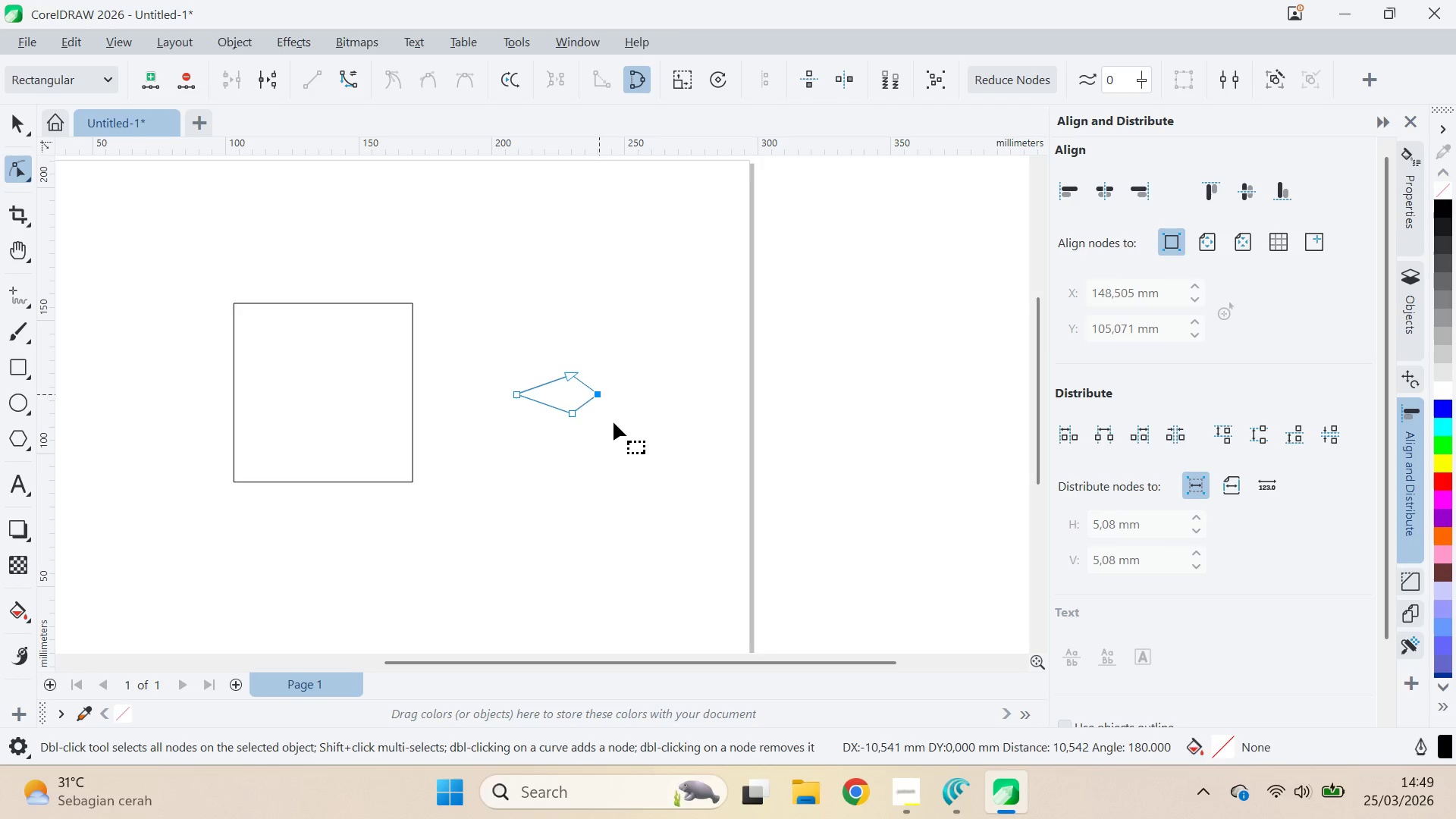 
hold_key(key=ShiftLeft, duration=0.45)
 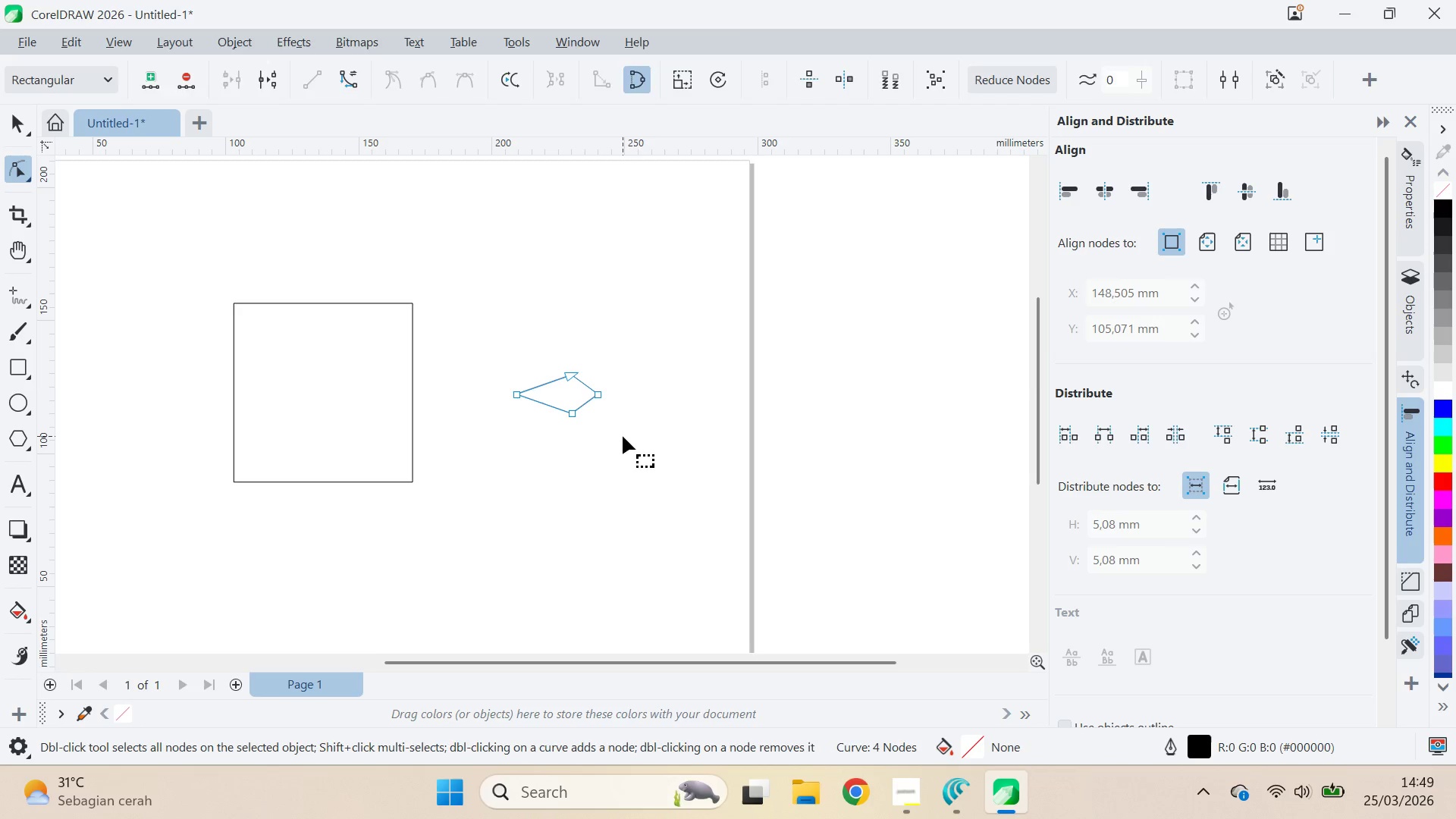 
key(V)
 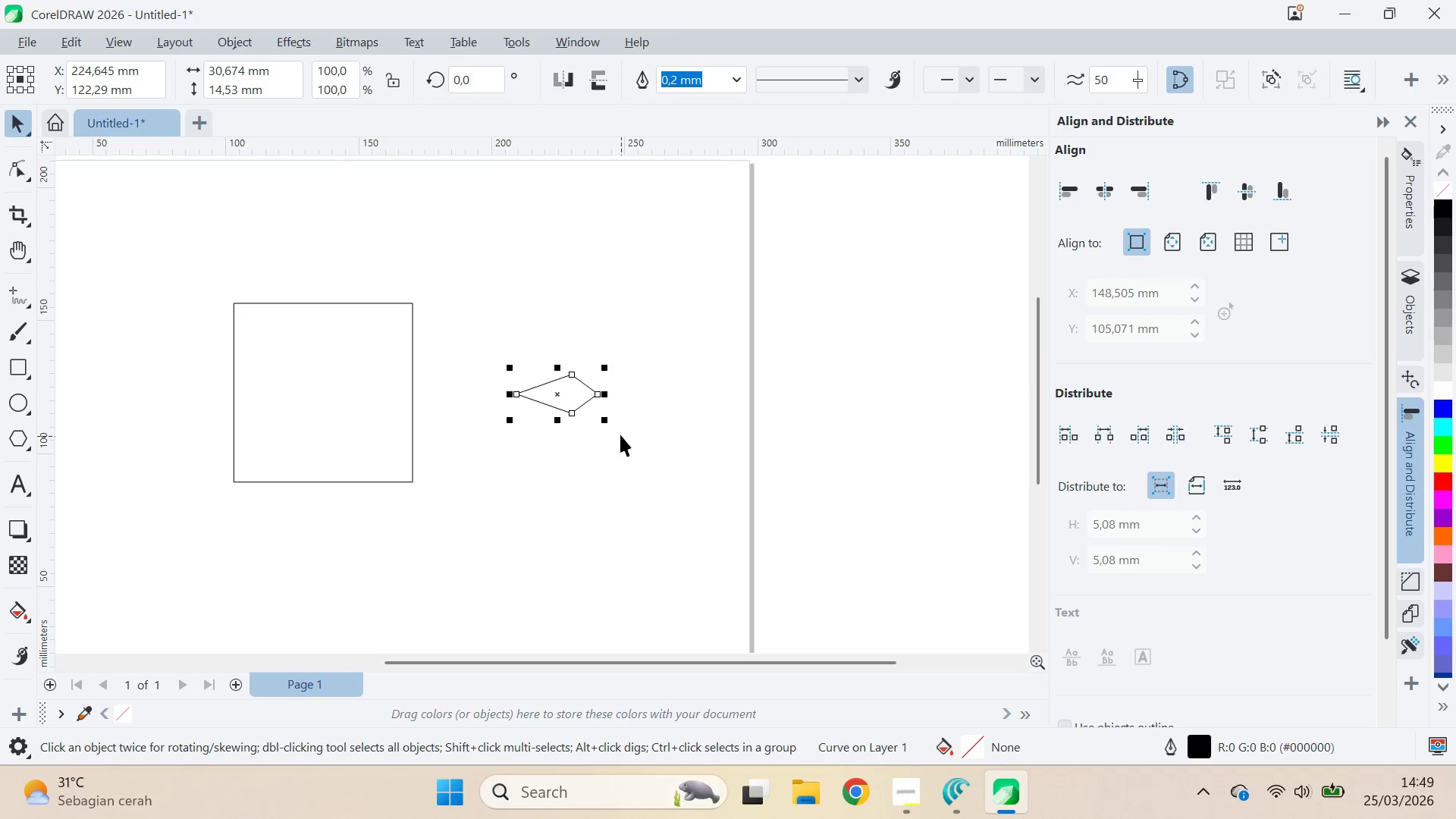 
left_click_drag(start_coordinate=[619, 435], to_coordinate=[615, 433])
 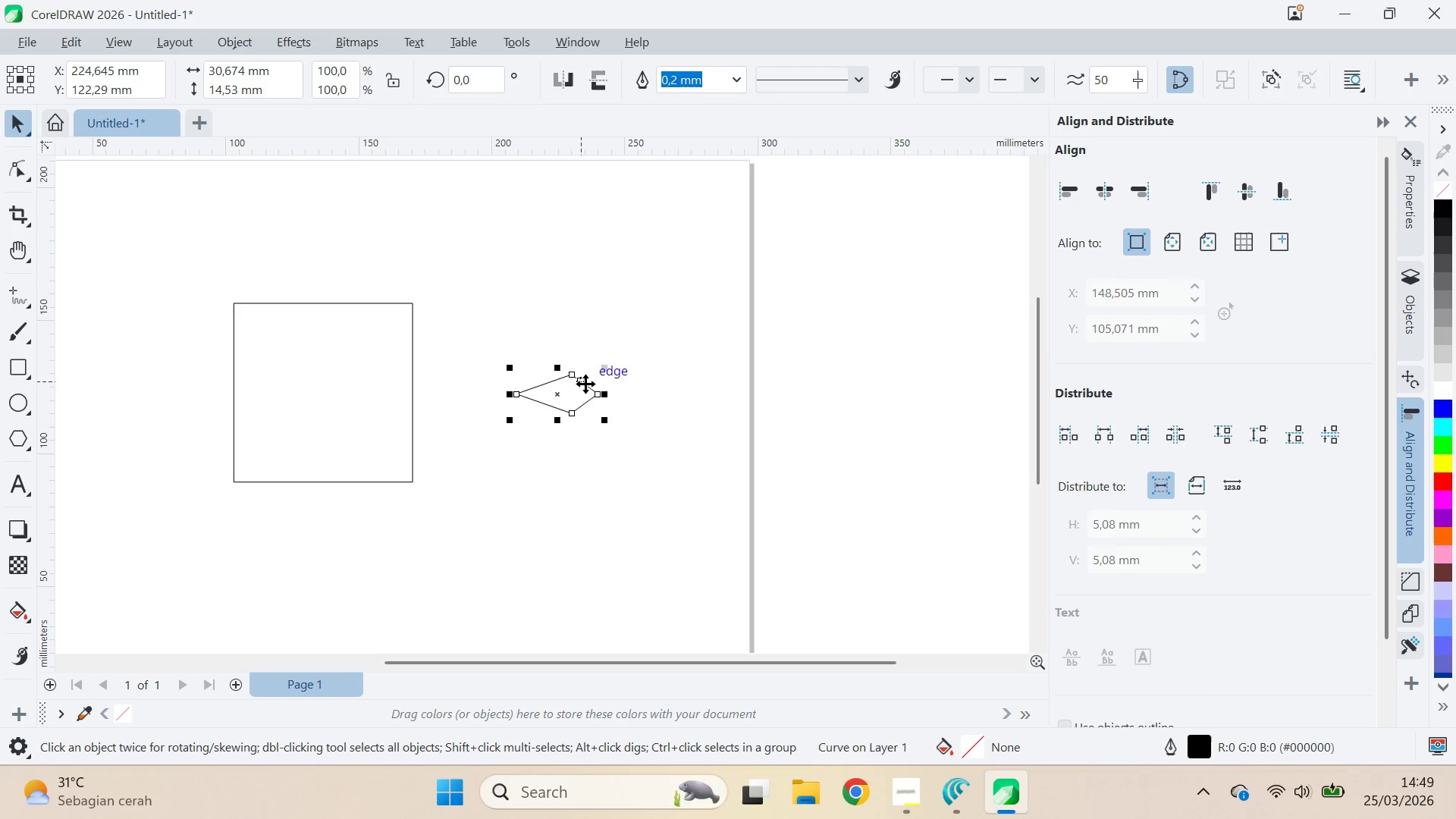 
triple_click([571, 388])
 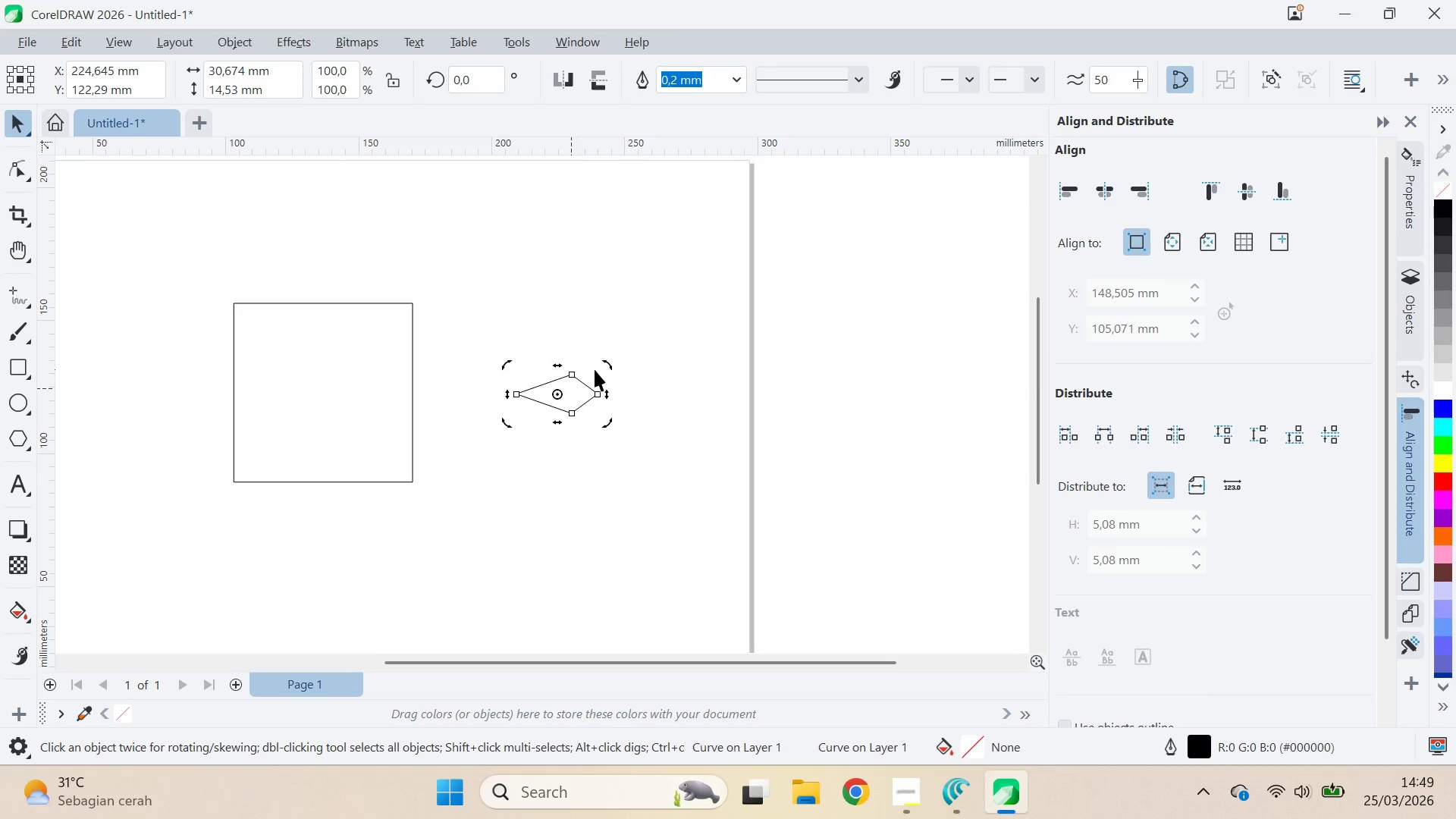 
hold_key(key=ControlLeft, duration=1.45)
left_click_drag(start_coordinate=[601, 365], to_coordinate=[591, 467])
 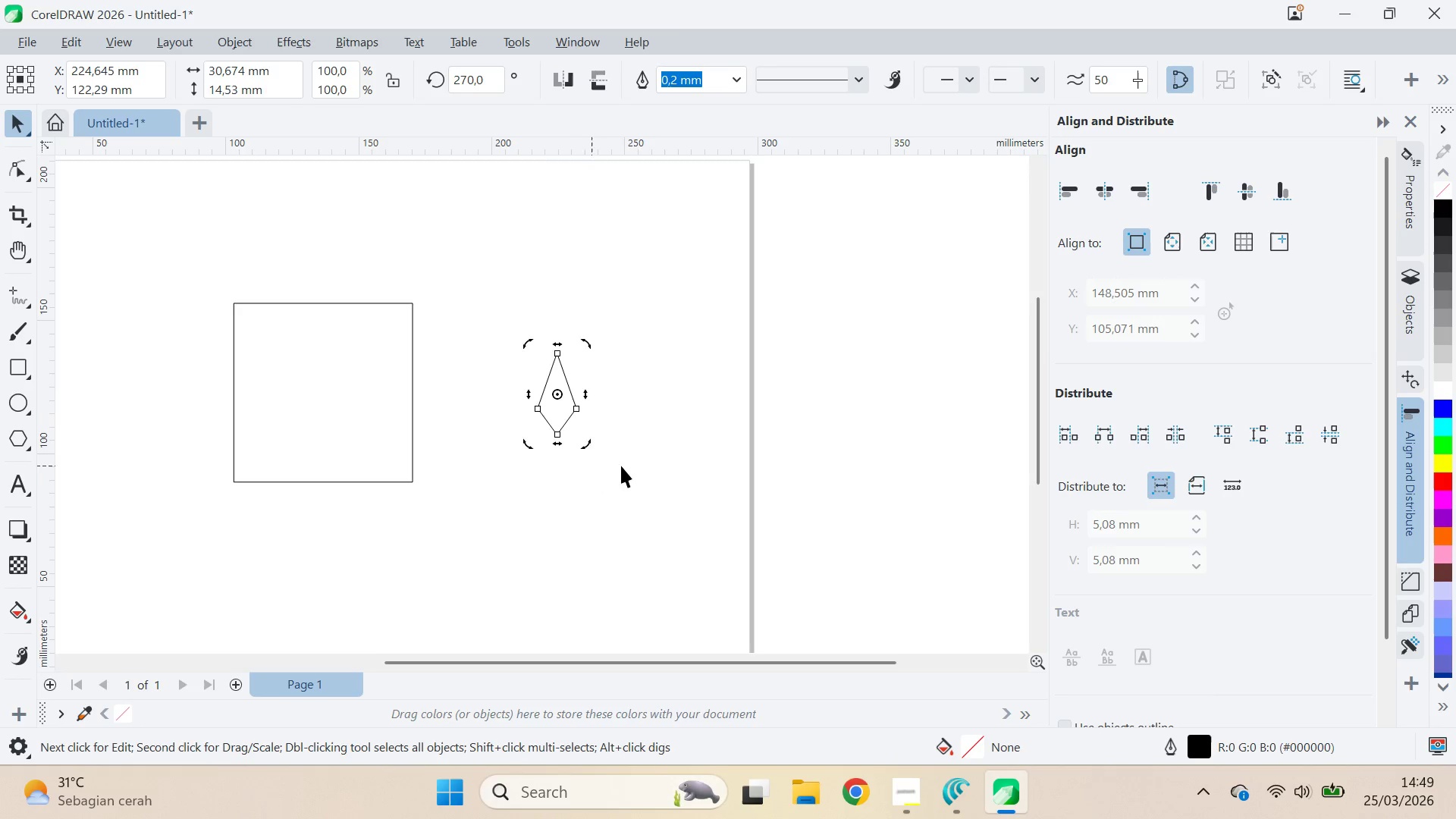 
hold_key(key=ControlLeft, duration=2.42)
left_click_drag(start_coordinate=[621, 466], to_coordinate=[613, 458])
 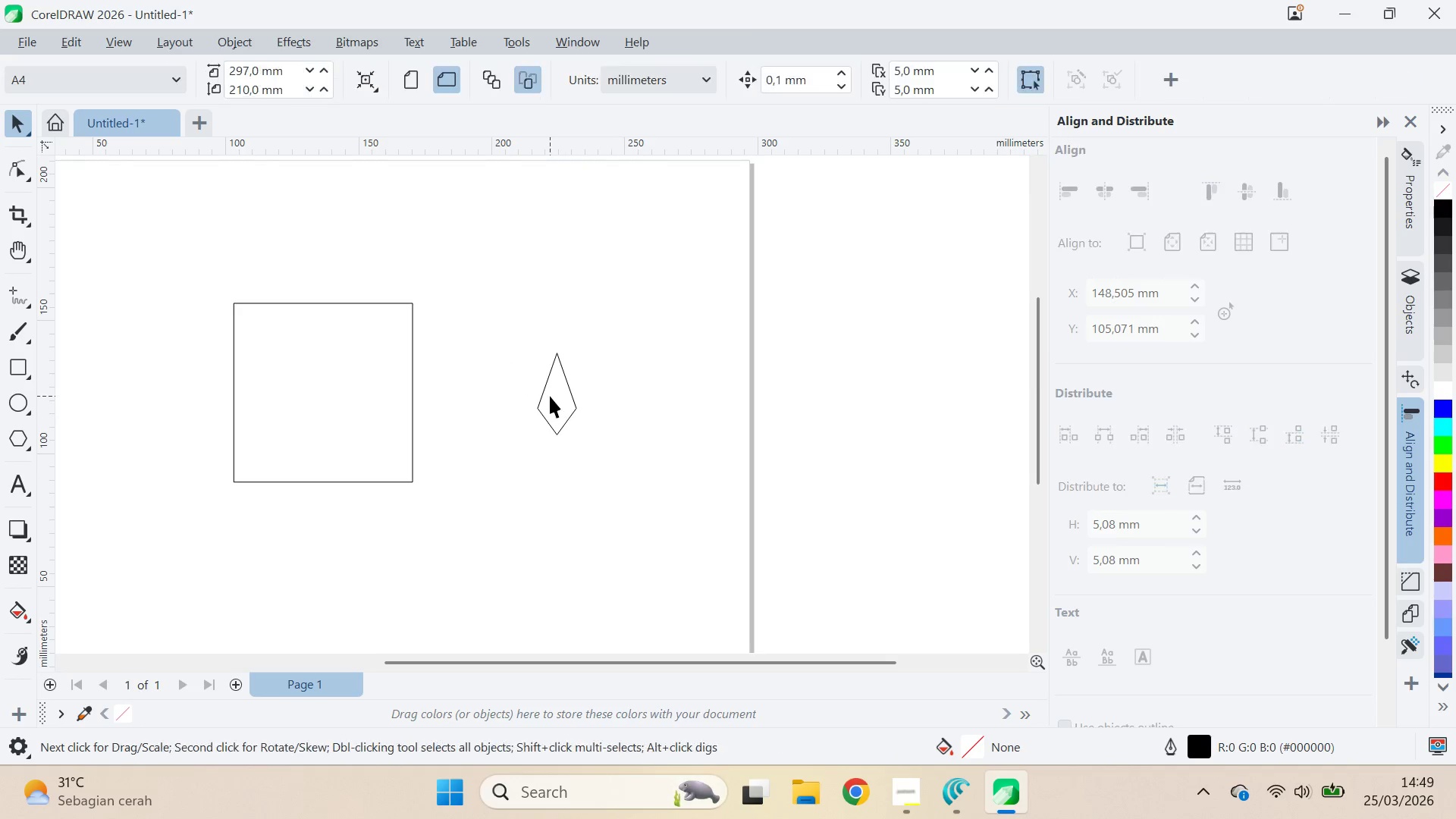 
left_click_drag(start_coordinate=[550, 396], to_coordinate=[566, 305])
 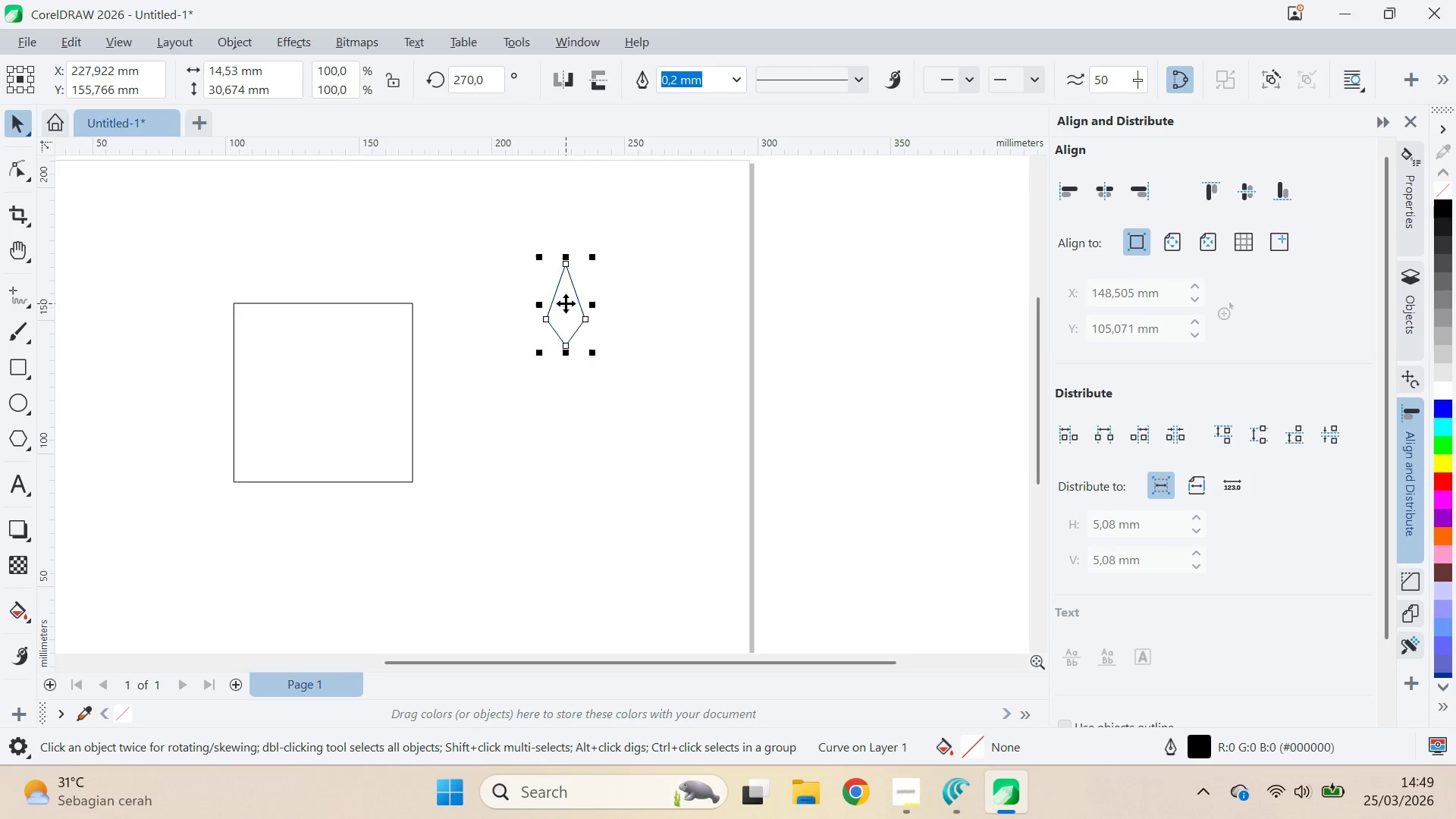 
left_click([566, 303])
 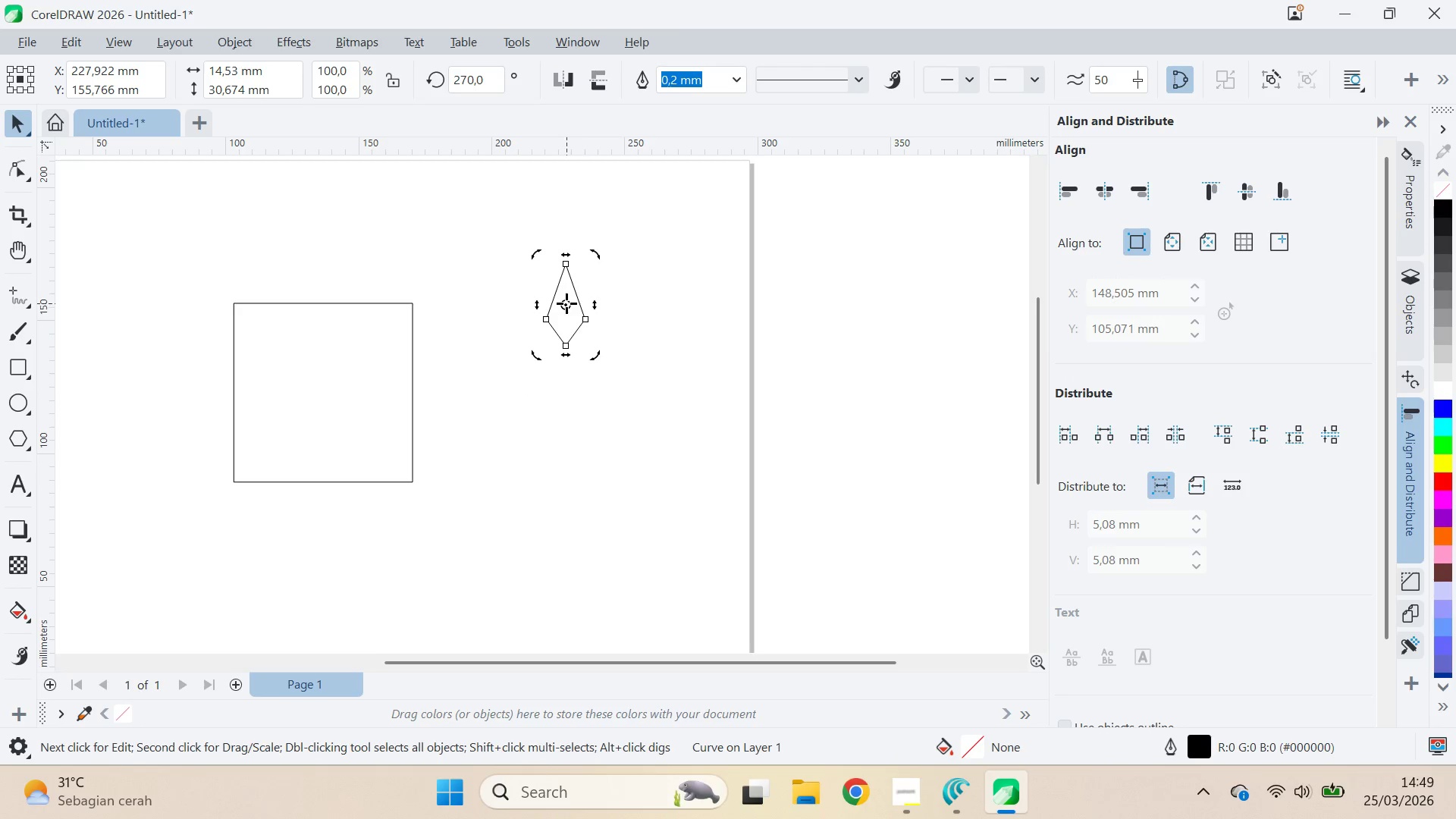 
left_click_drag(start_coordinate=[566, 303], to_coordinate=[569, 347])
 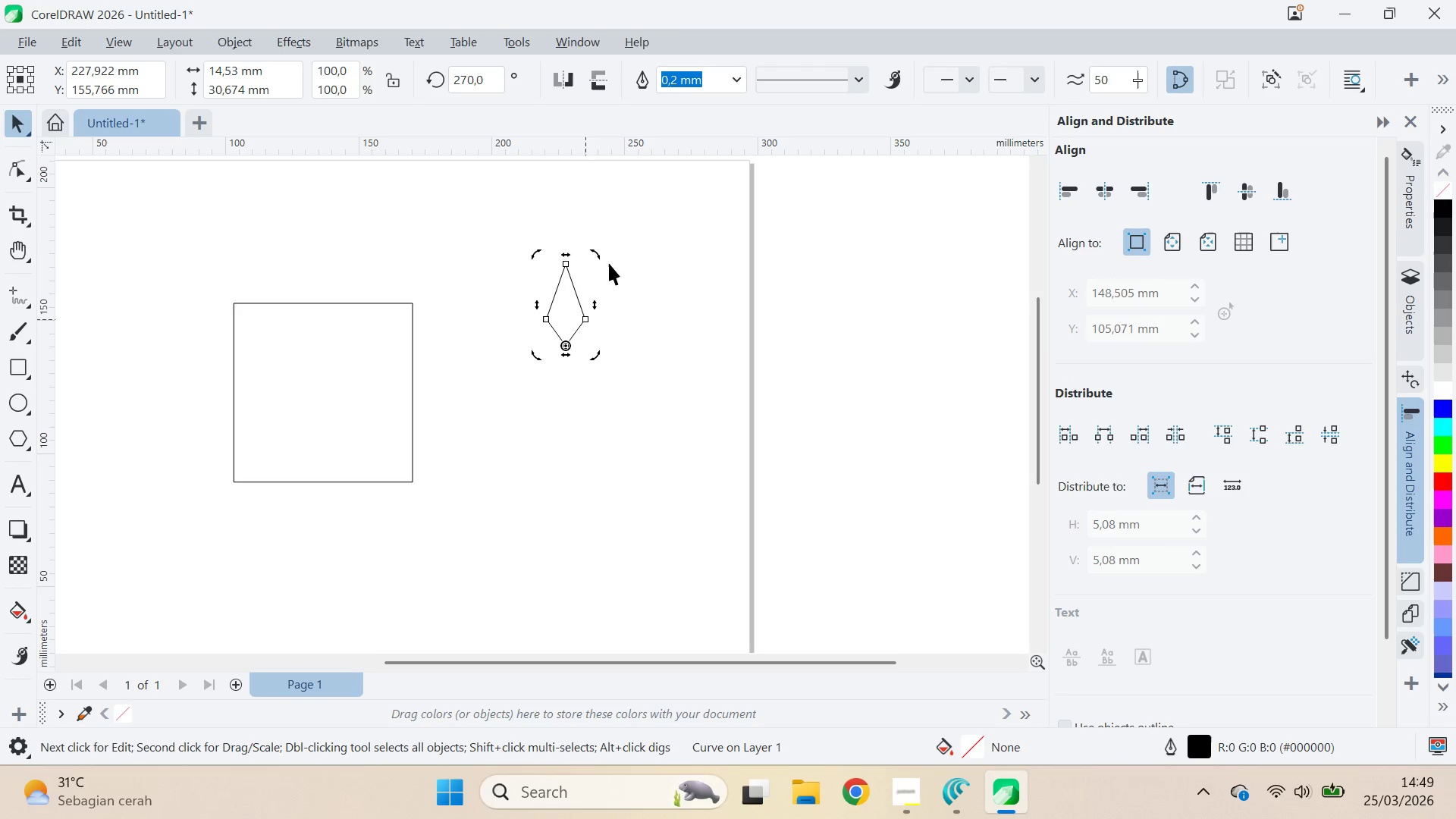 
hold_key(key=ControlLeft, duration=1.51)
left_click_drag(start_coordinate=[601, 253], to_coordinate=[670, 368])
 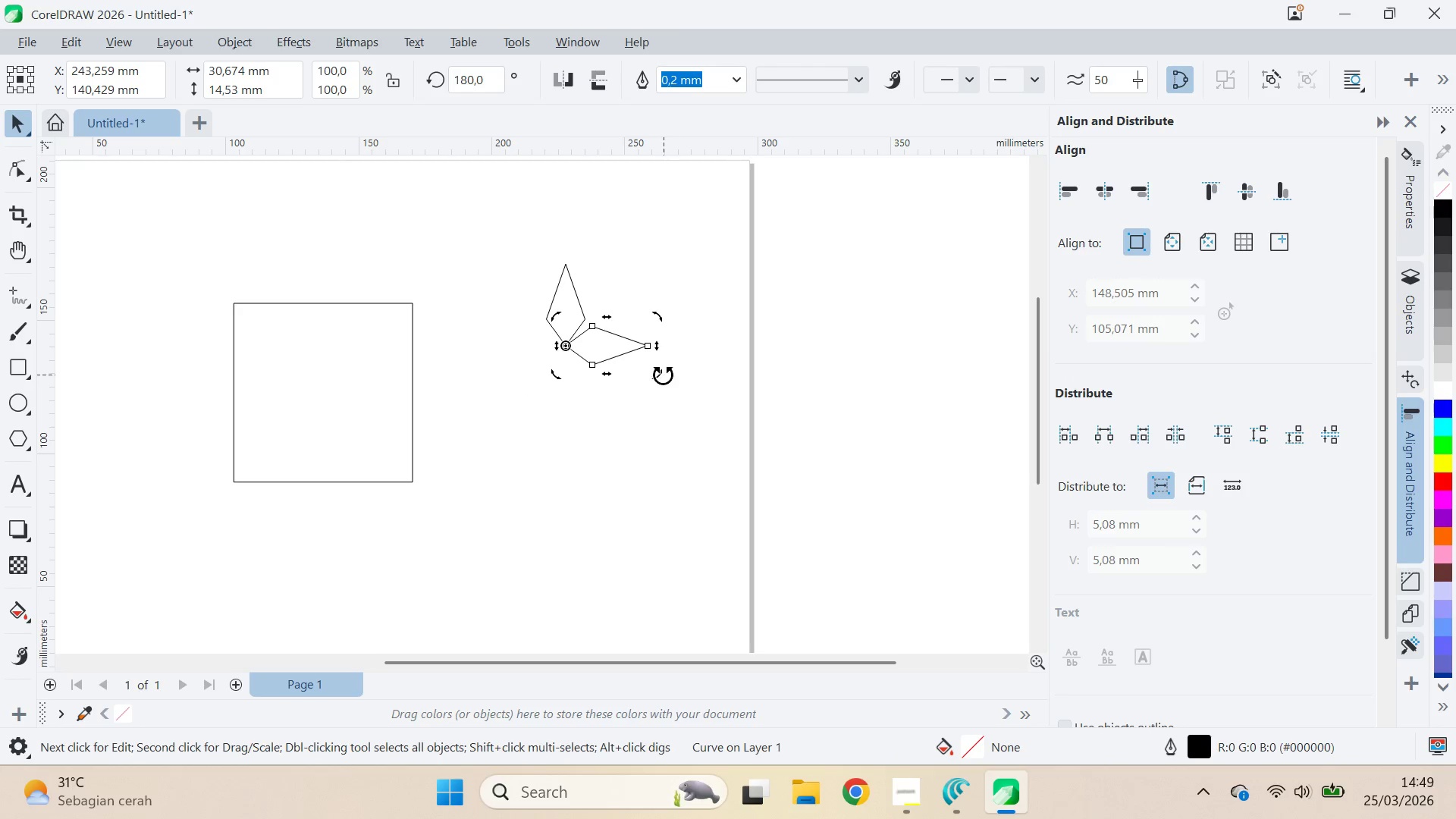 
hold_key(key=ControlLeft, duration=1.09)
 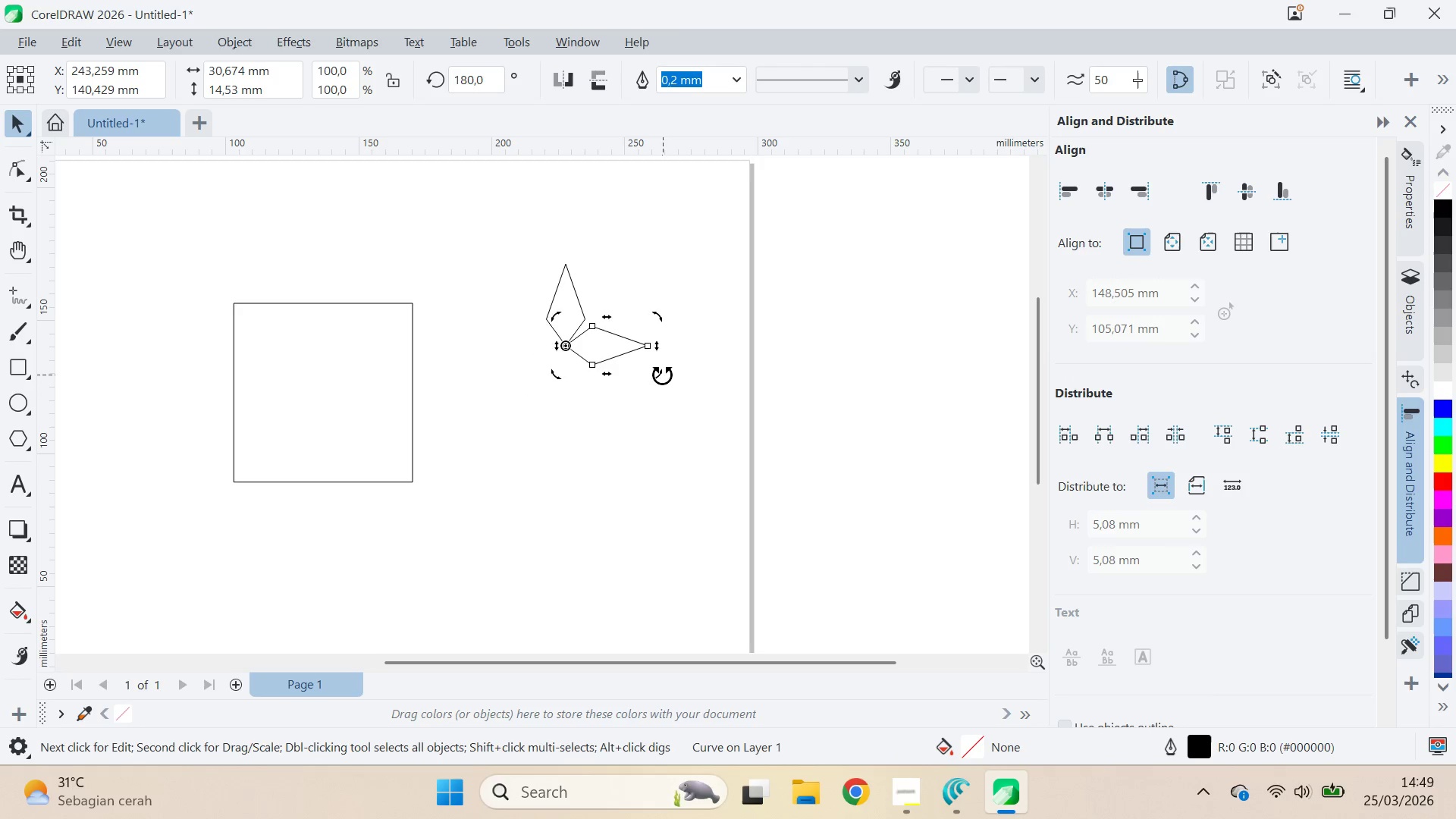 
hold_key(key=ControlLeft, duration=1.52)
left_click_drag(start_coordinate=[662, 375], to_coordinate=[538, 470])
 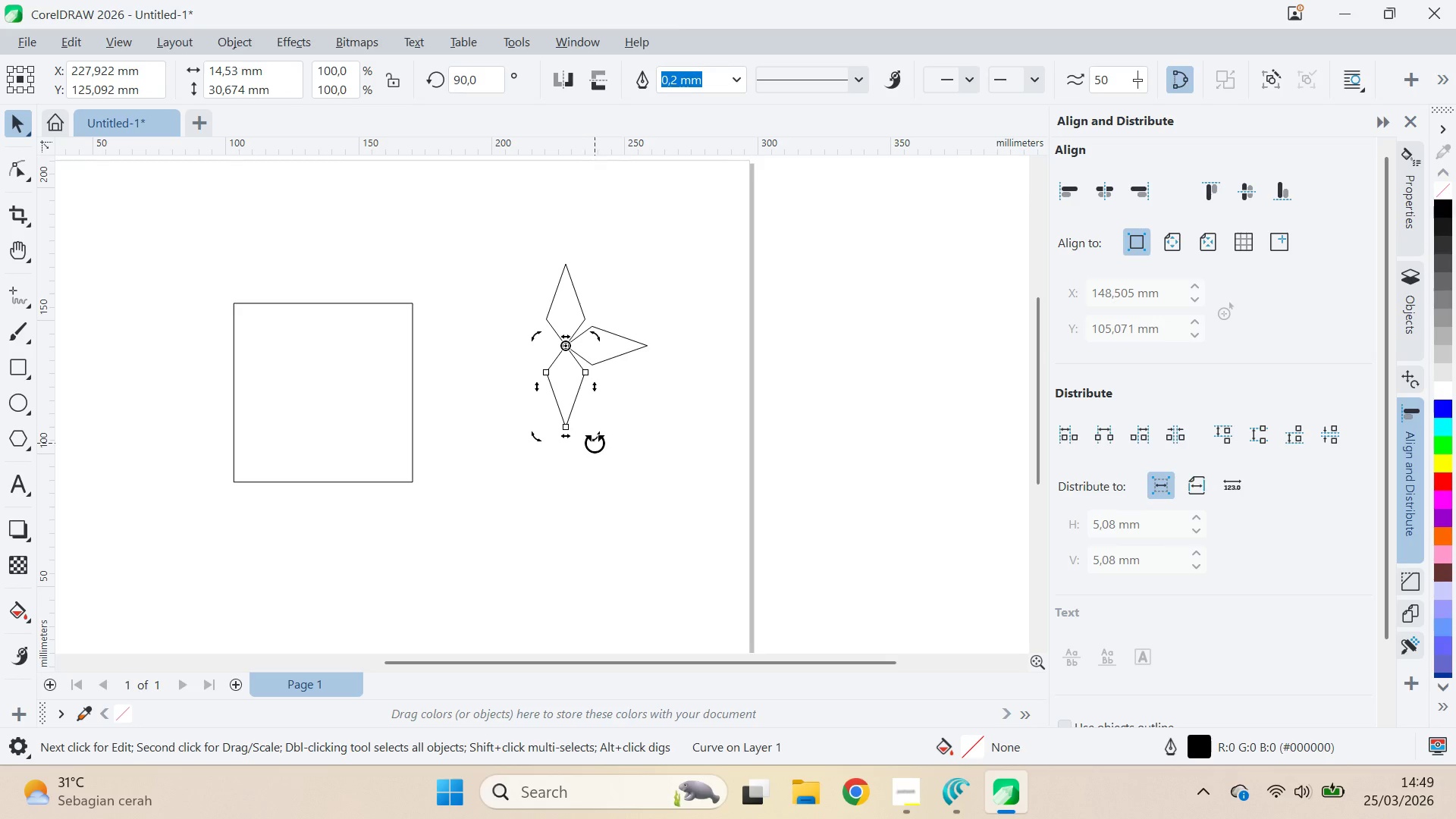 
hold_key(key=ControlLeft, duration=0.33)
 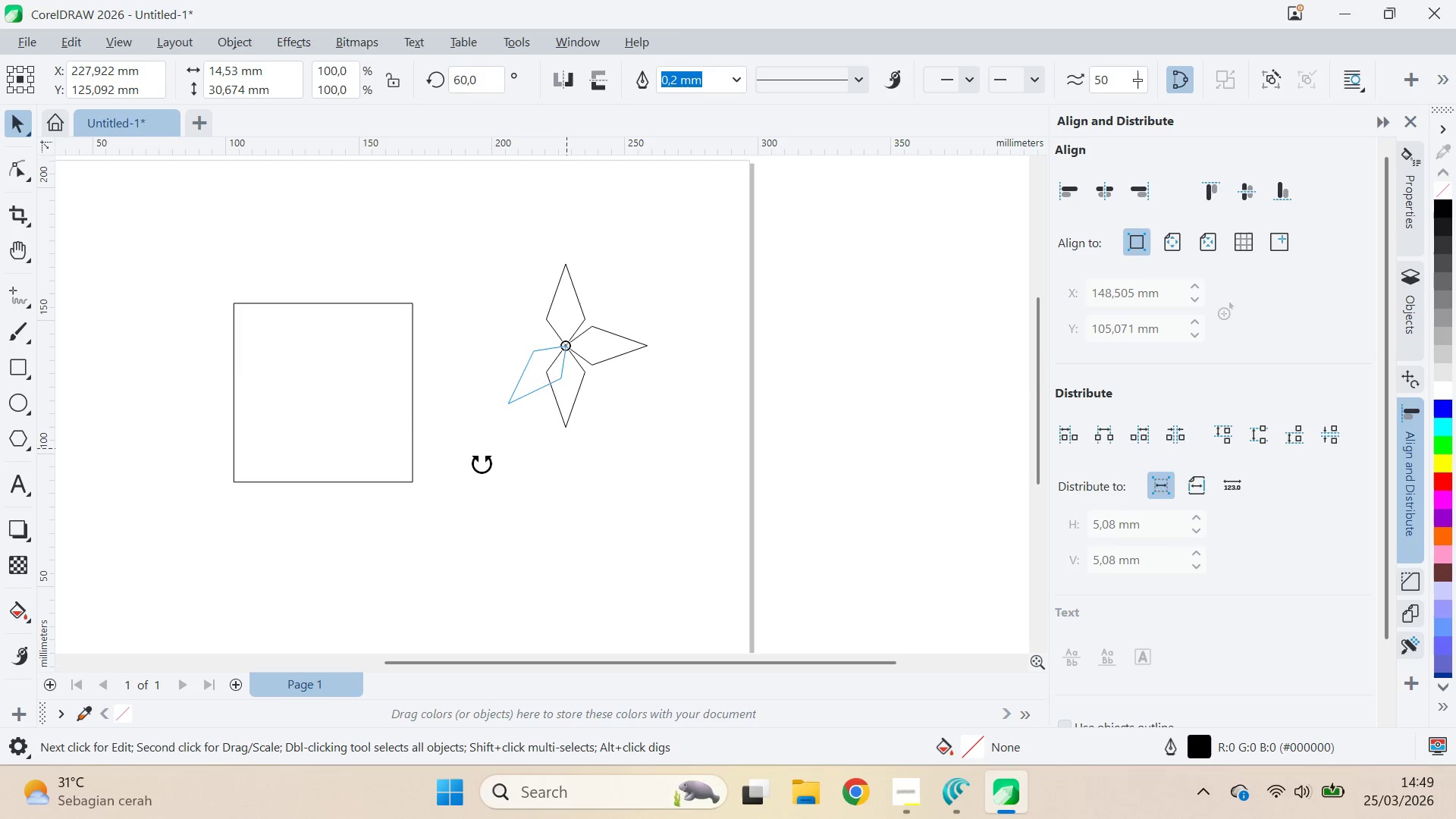 
hold_key(key=ControlLeft, duration=1.51)
left_click_drag(start_coordinate=[595, 443], to_coordinate=[448, 388])
 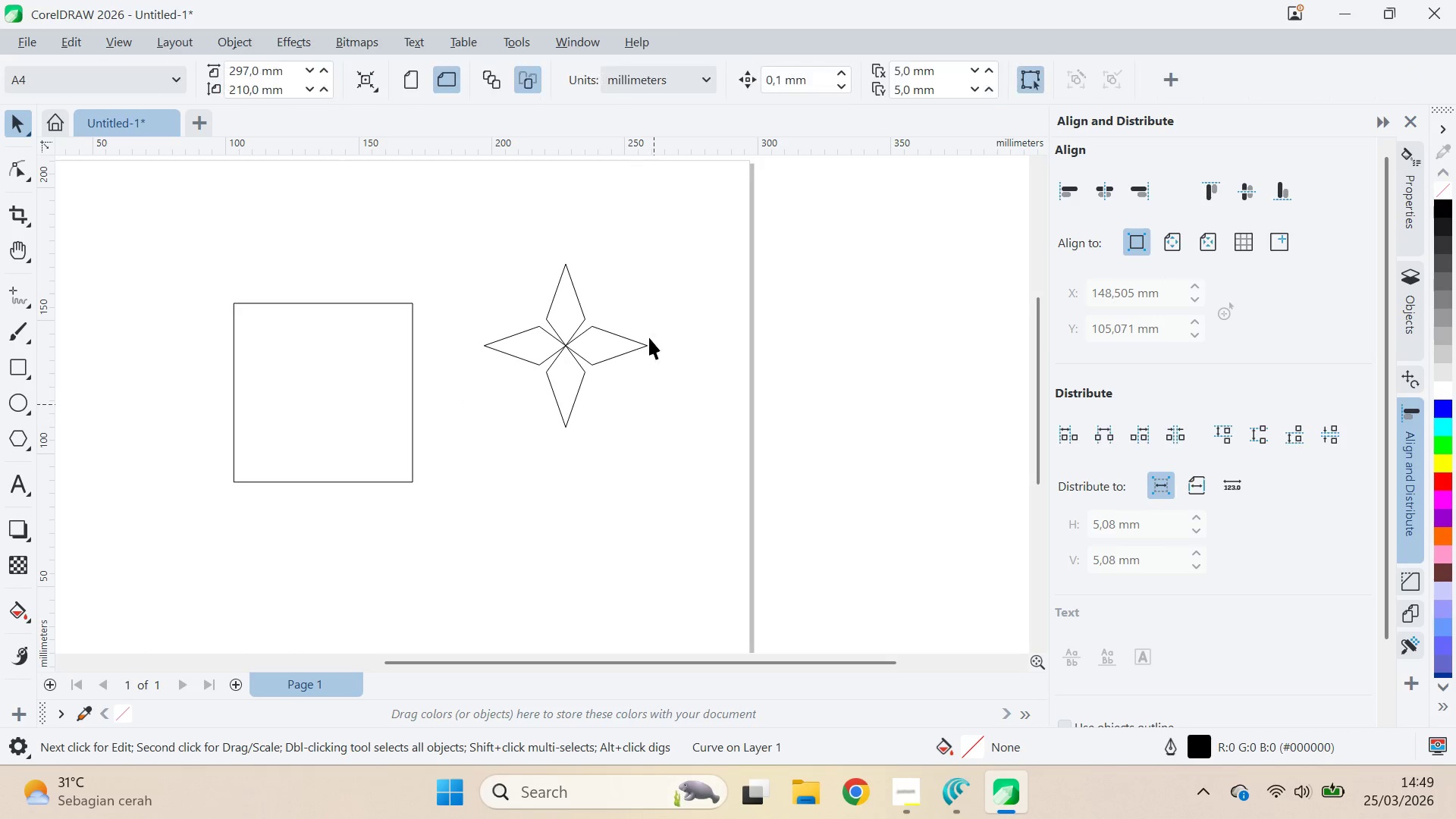 
double_click([626, 338])
 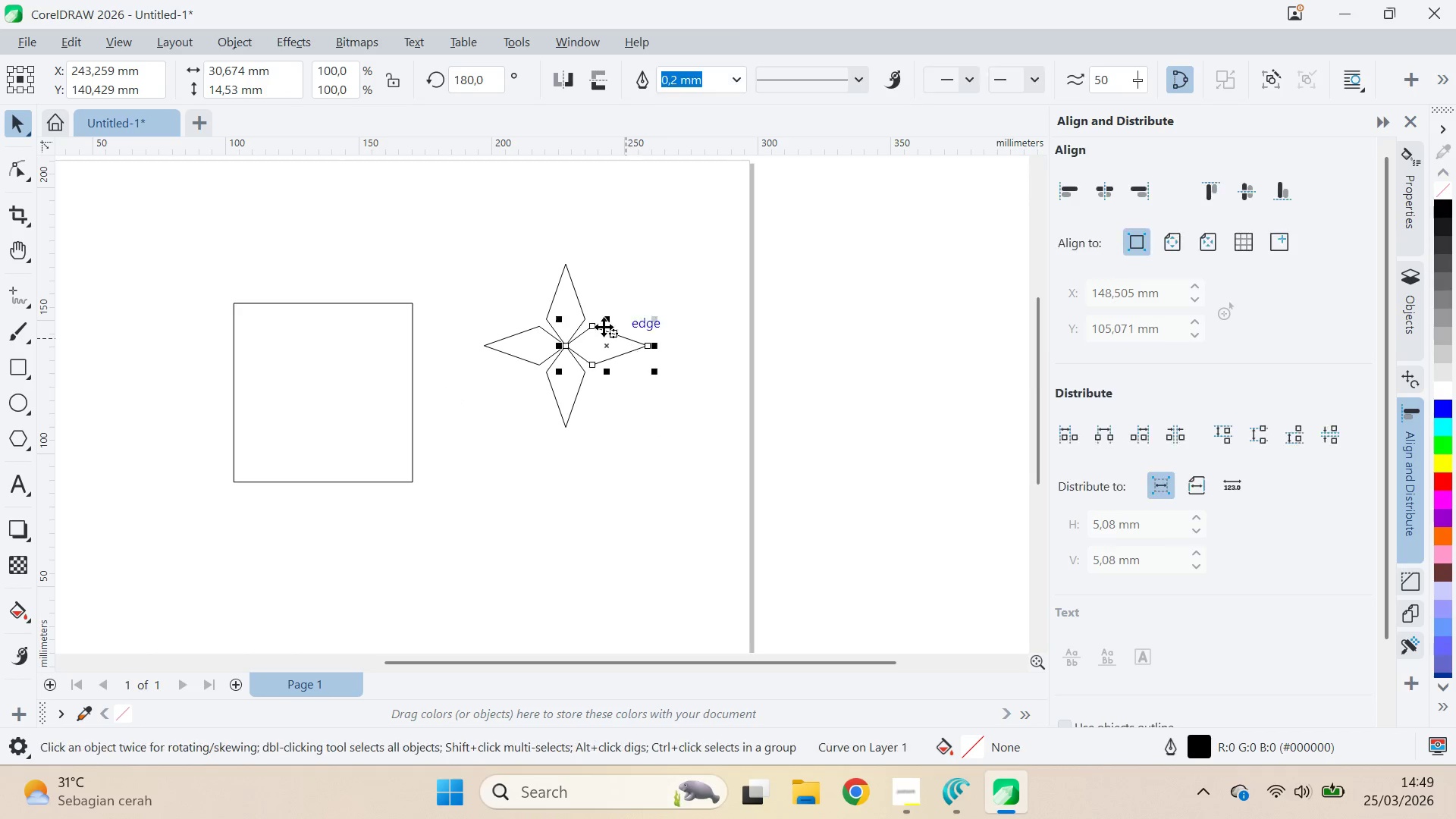 
hold_key(key=ShiftLeft, duration=1.11)
triple_click([531, 354])
 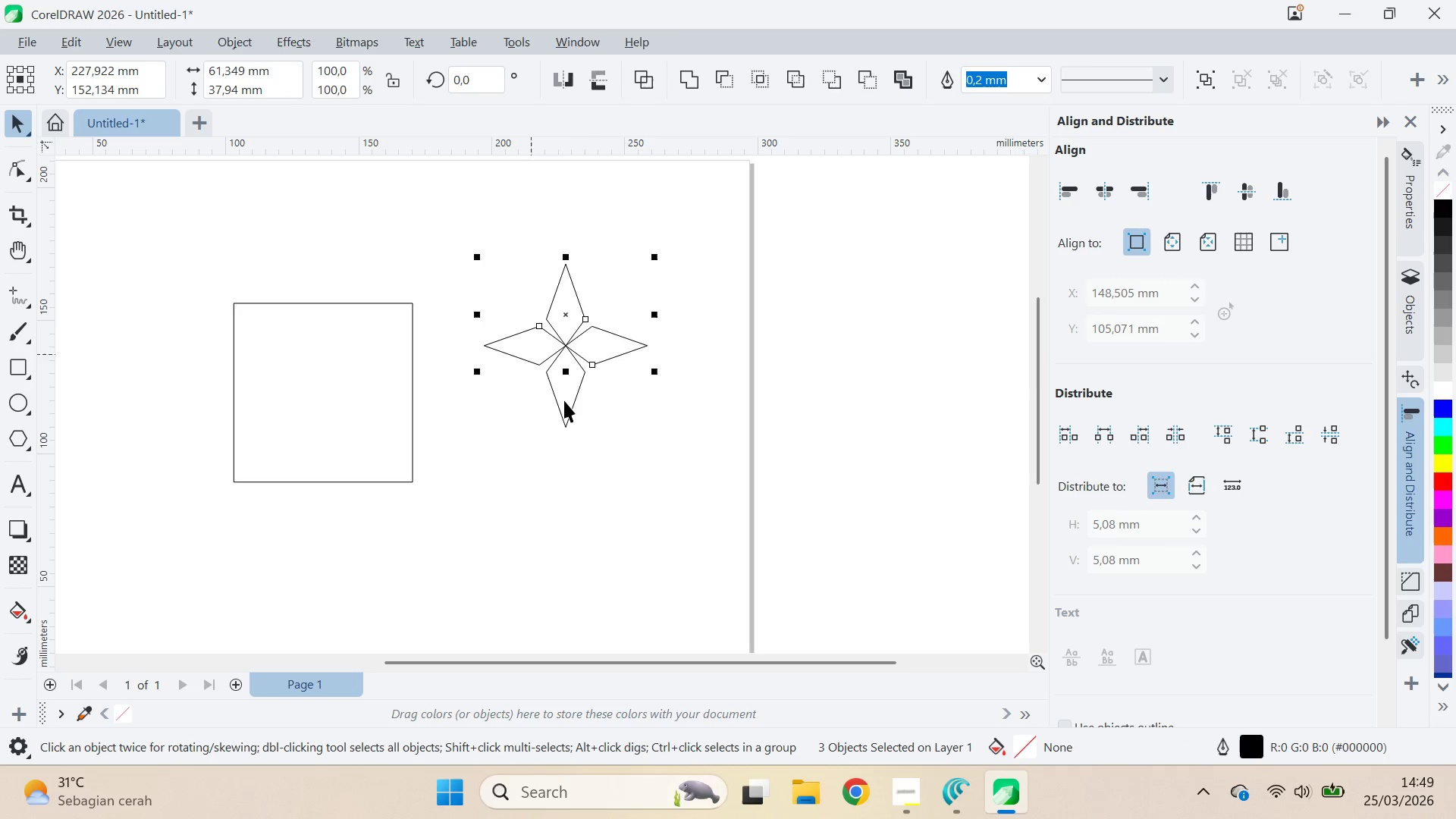 
triple_click([564, 400])
 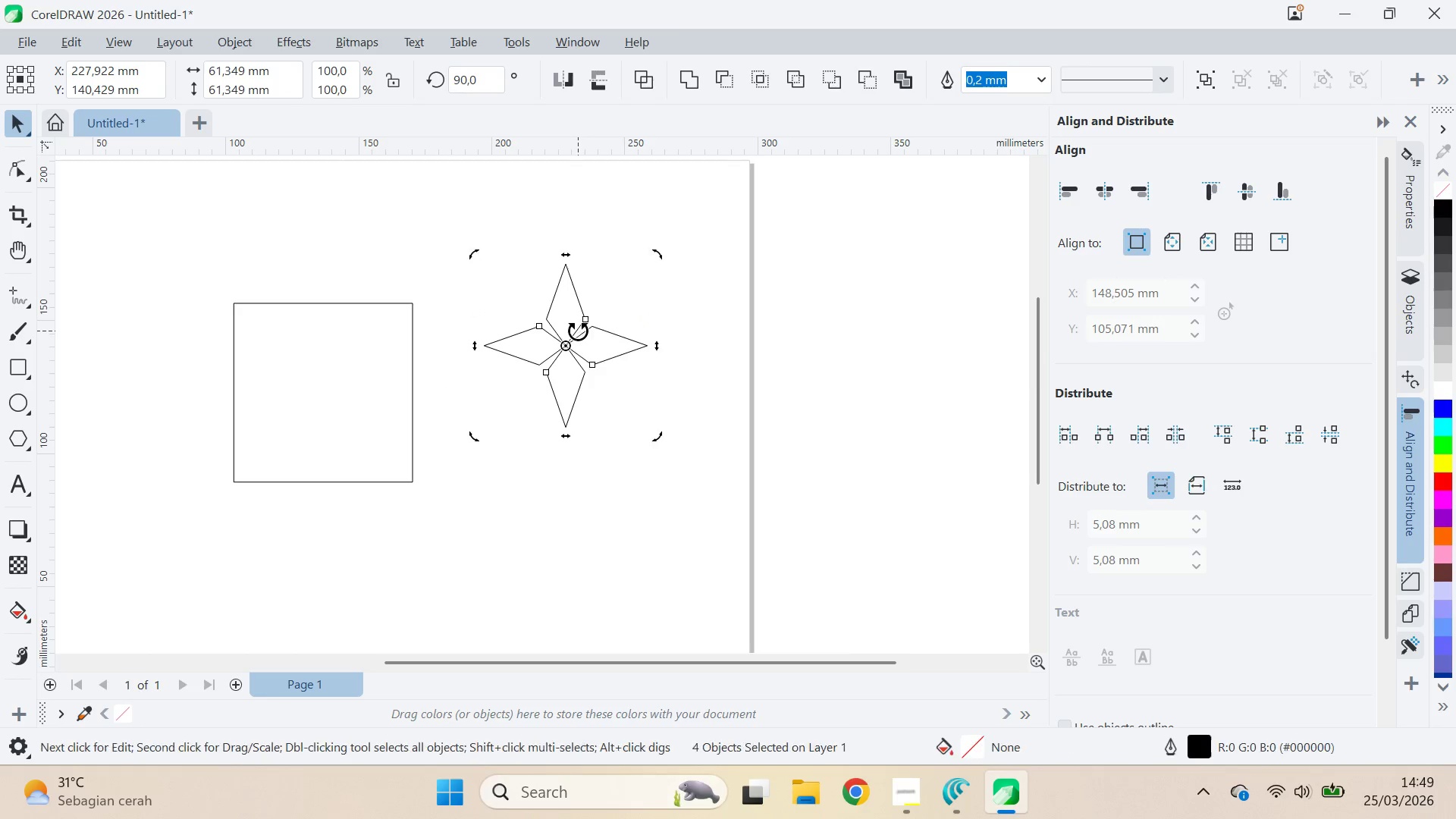 
hold_key(key=ControlLeft, duration=1.53)
left_click_drag(start_coordinate=[656, 247], to_coordinate=[723, 358])
 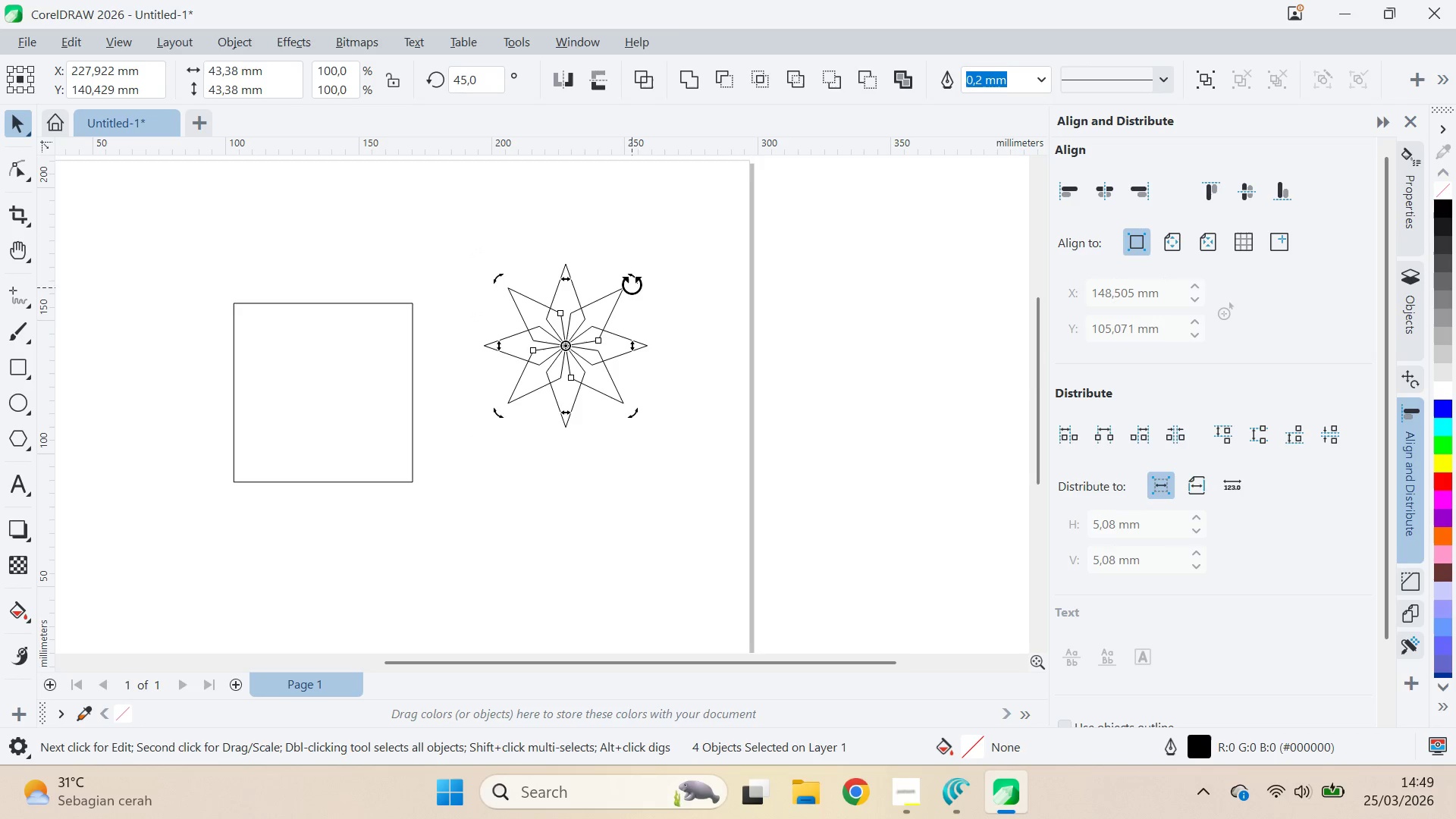 
hold_key(key=ControlLeft, duration=0.89)
 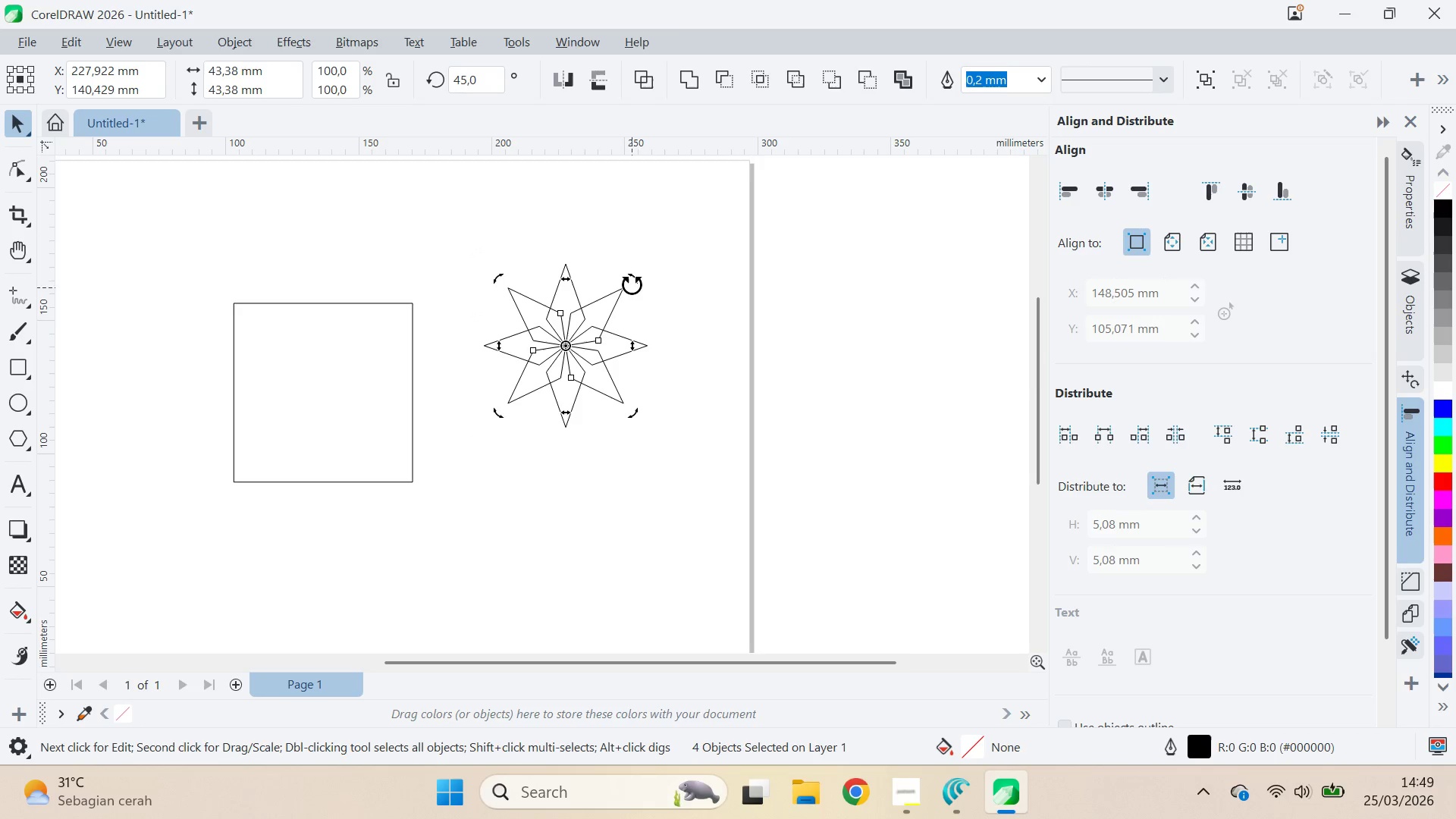 
hold_key(key=ShiftLeft, duration=0.58)
 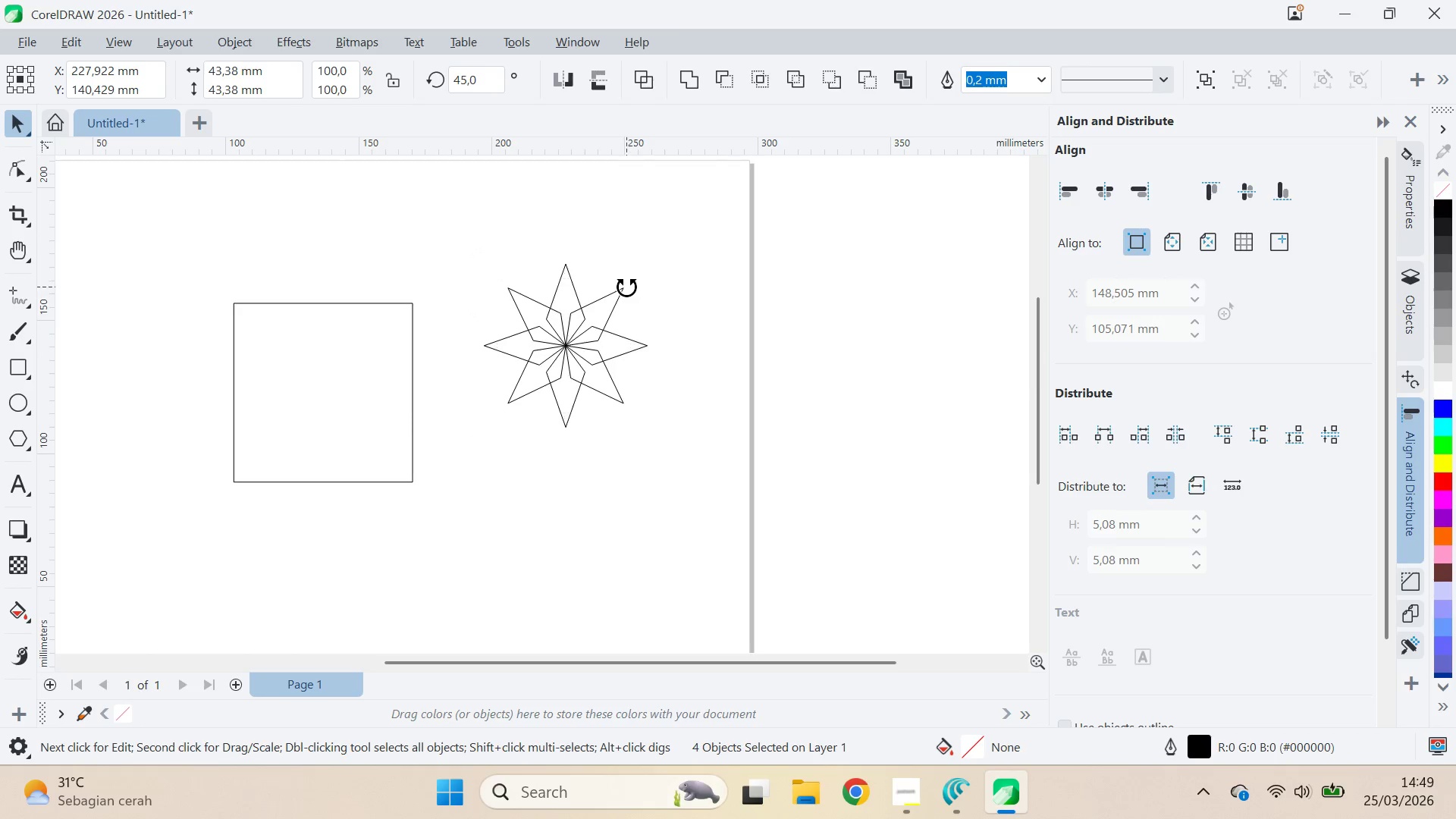 
left_click([626, 287])
 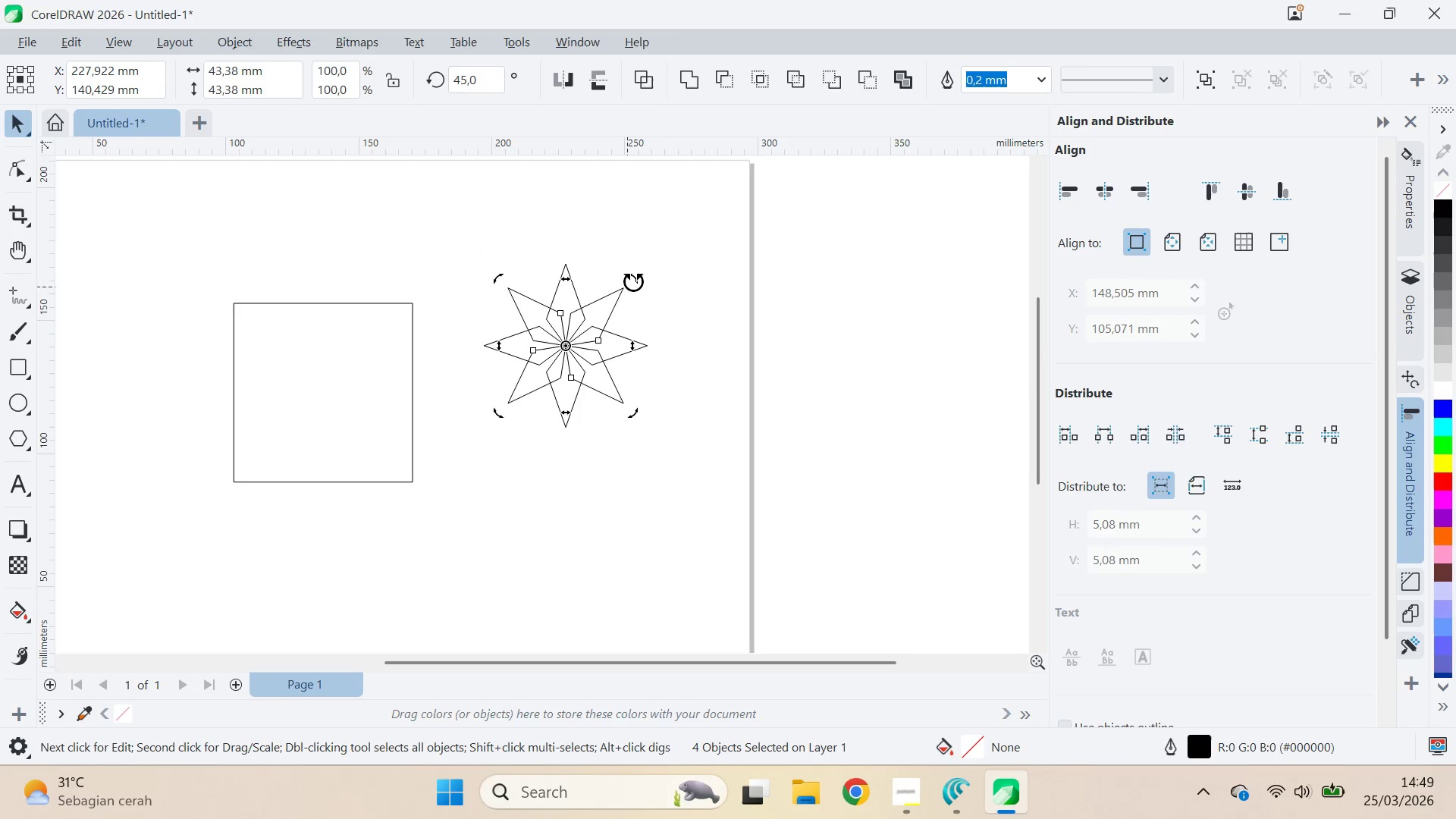 
key(Shift+ShiftLeft)
 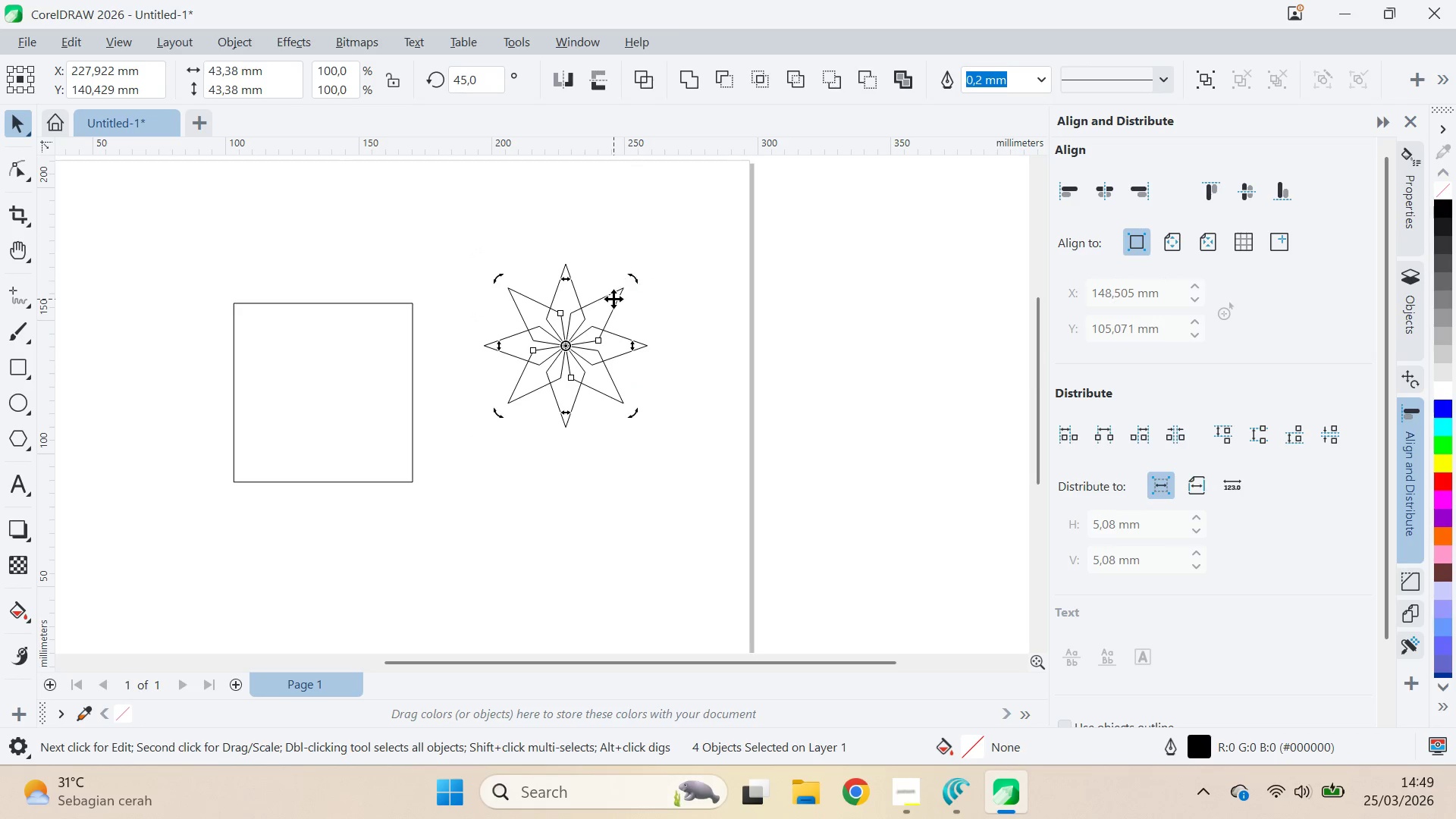 
left_click([613, 299])
 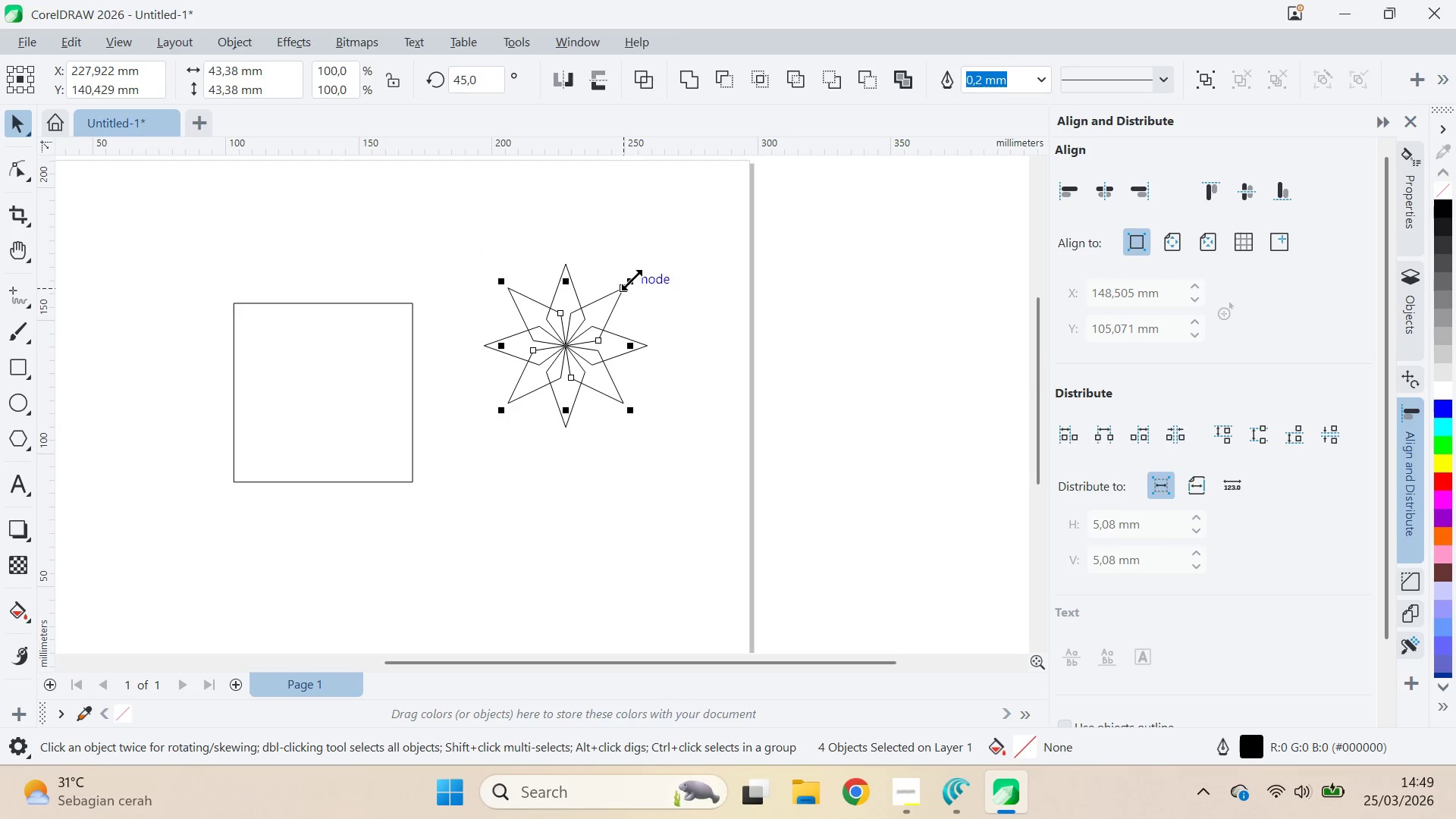 
hold_key(key=ShiftLeft, duration=1.28)
left_click_drag(start_coordinate=[632, 280], to_coordinate=[656, 293])
 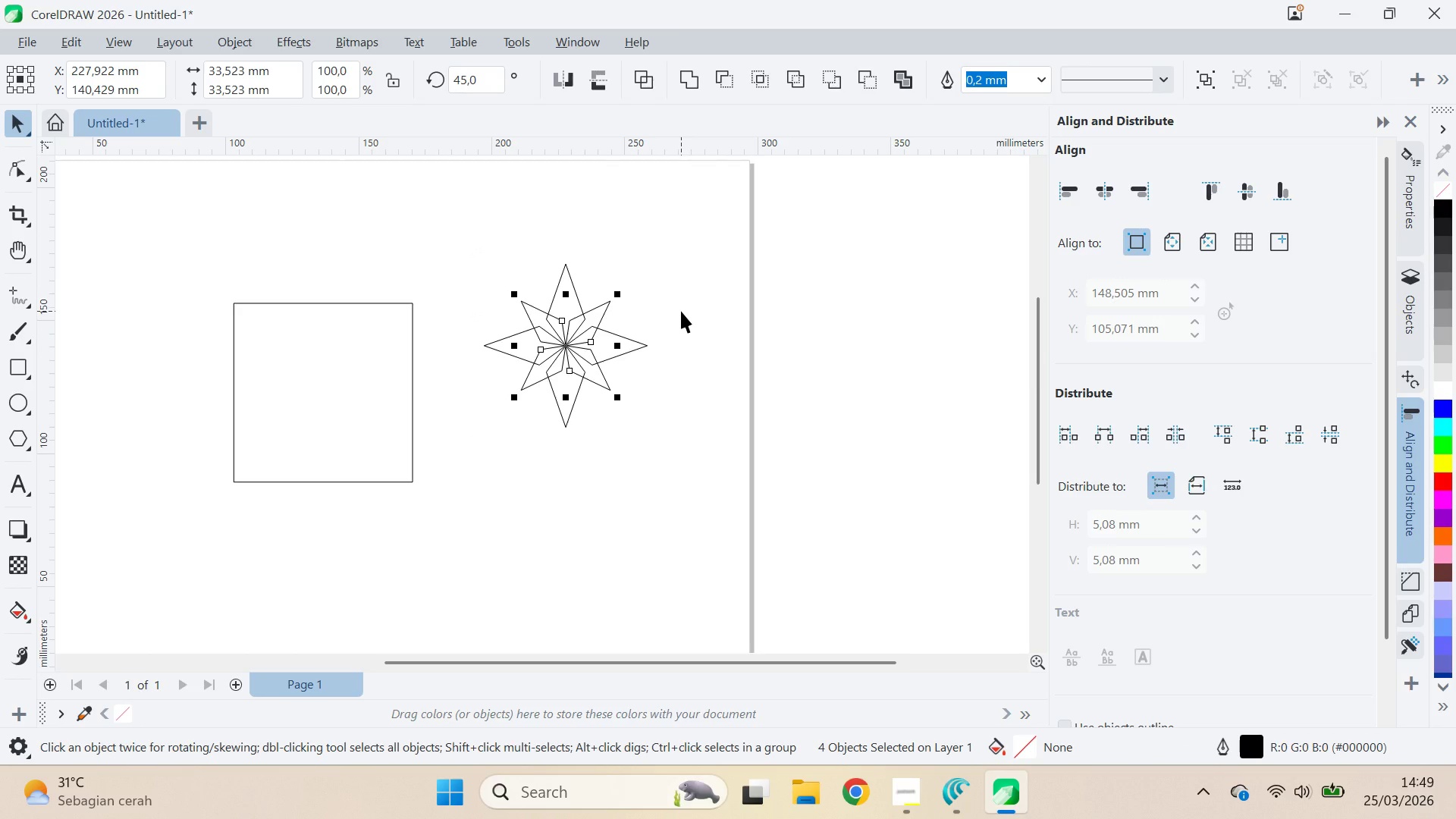 
key(Alt+AltLeft)
 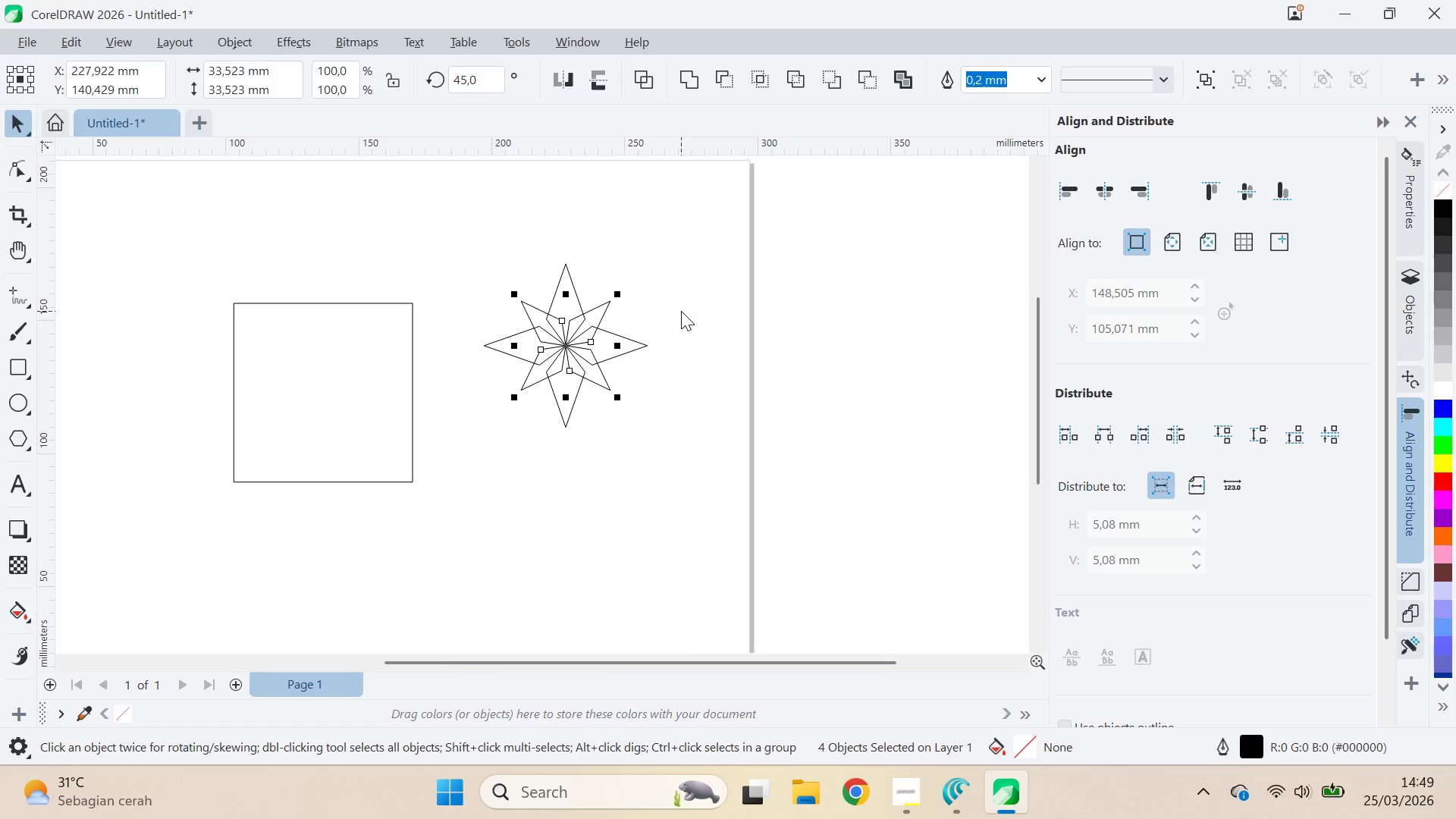 
key(Alt+Tab)
 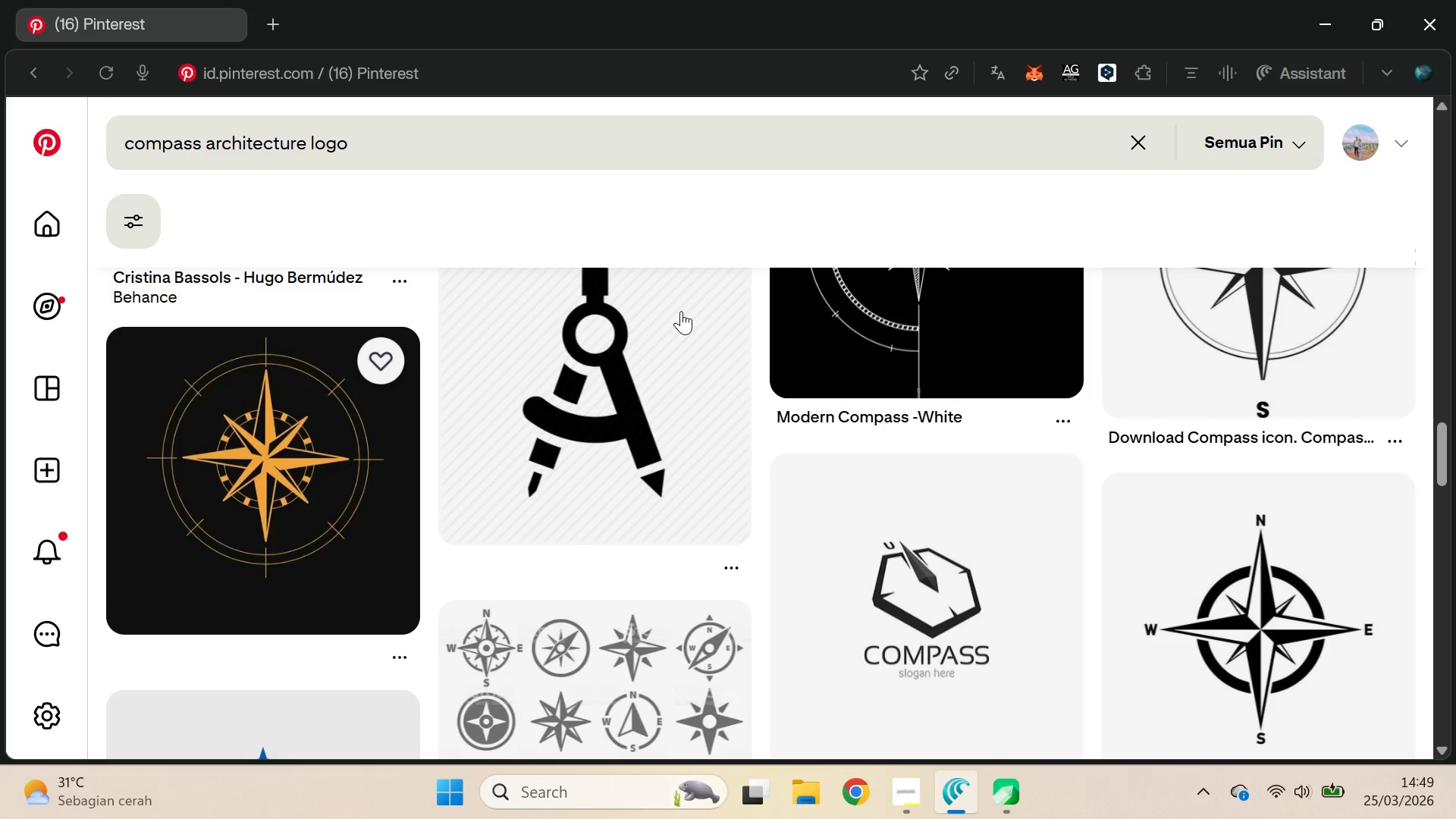 
key(Alt+AltLeft)
 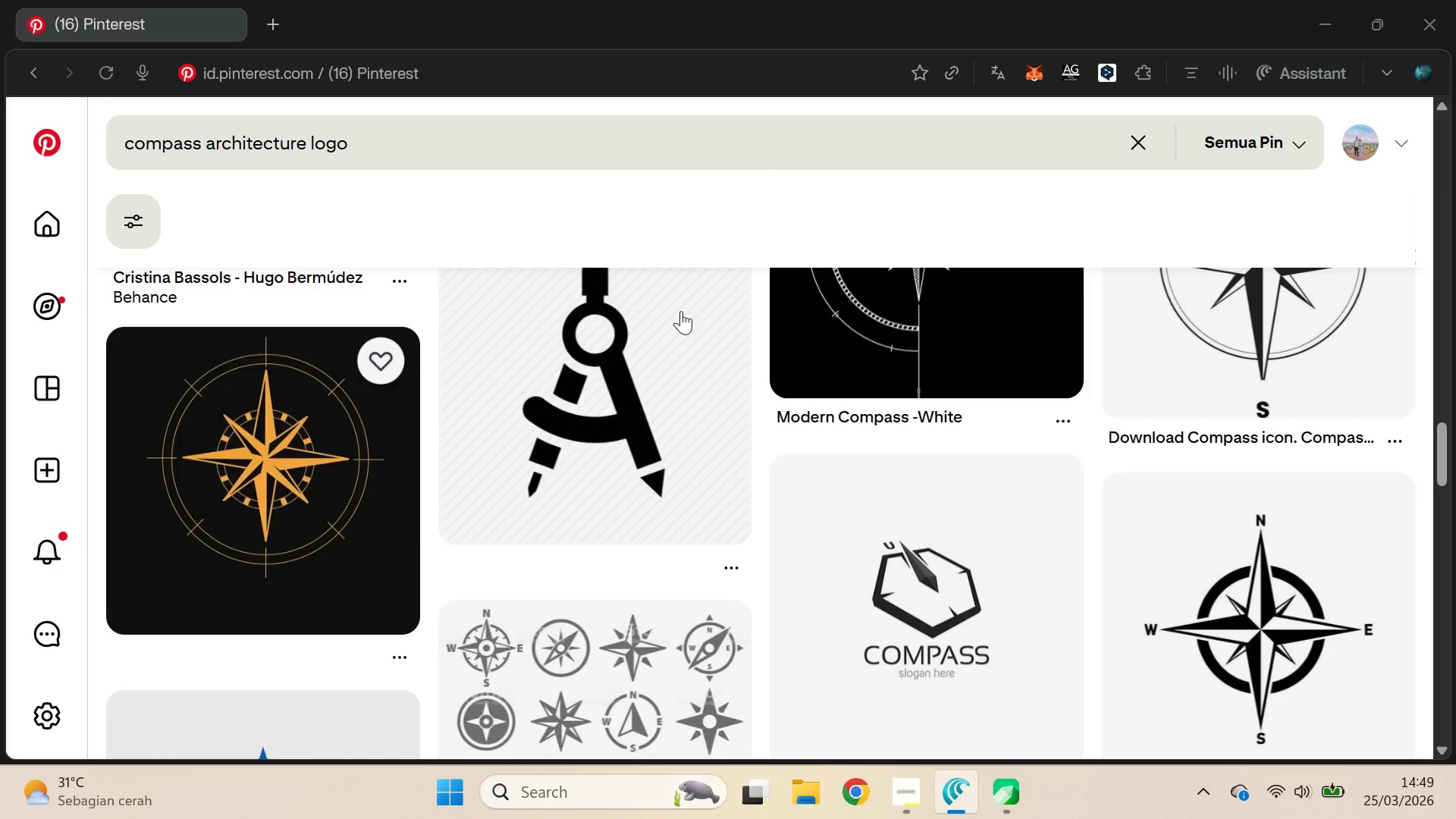 
key(Alt+Tab)
 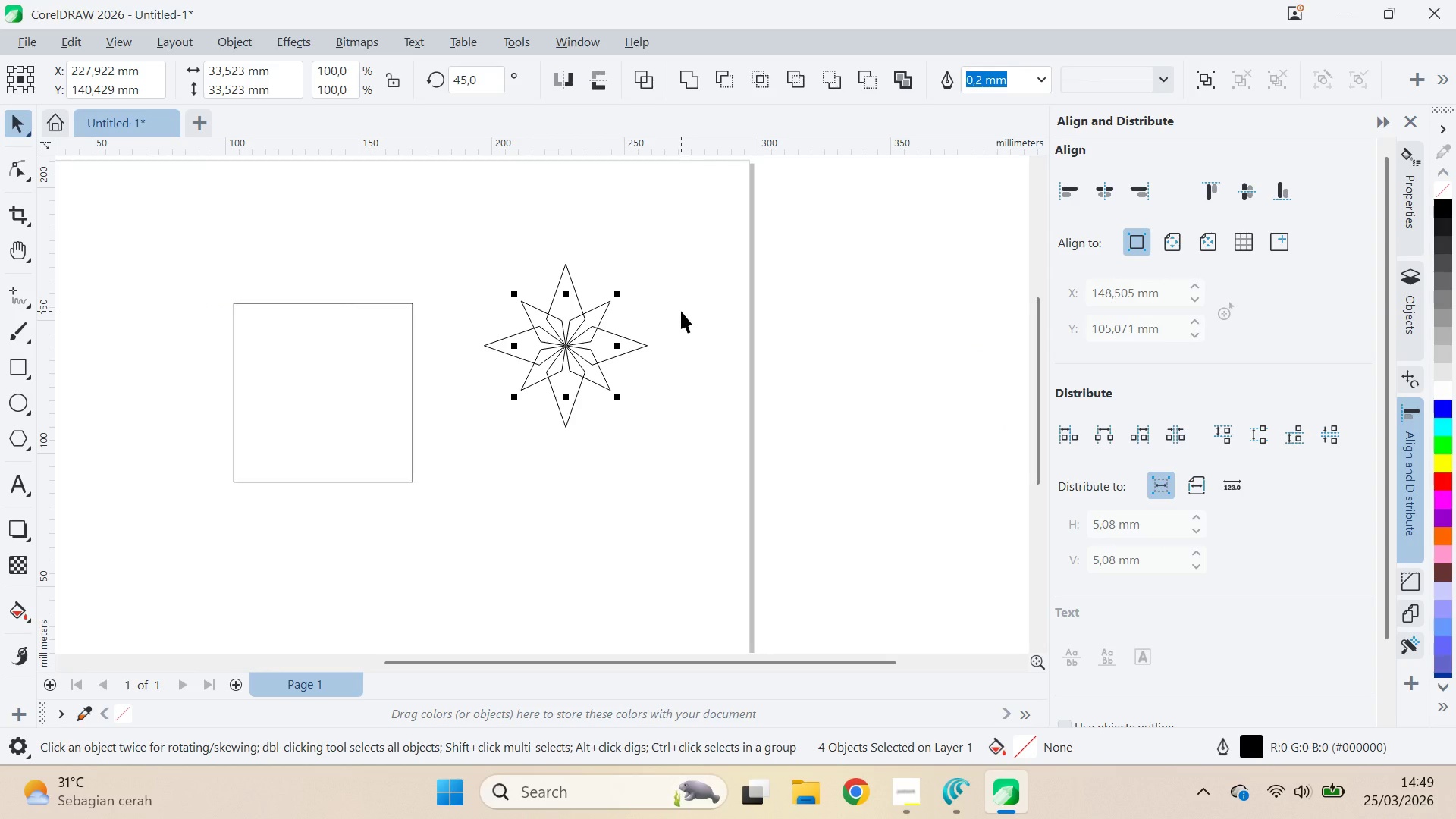 
left_click_drag(start_coordinate=[678, 250], to_coordinate=[442, 479])
 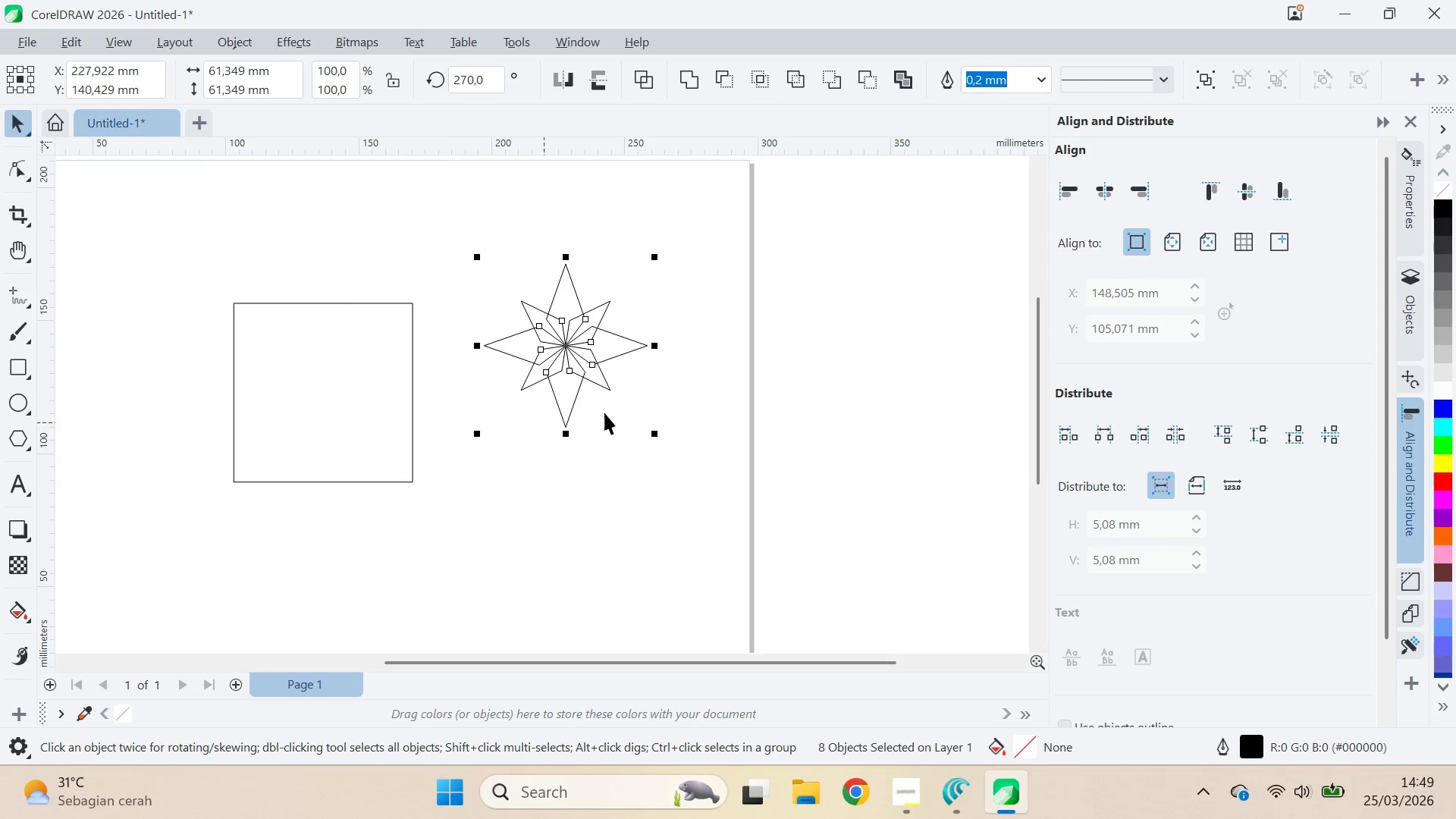 
left_click([604, 413])
 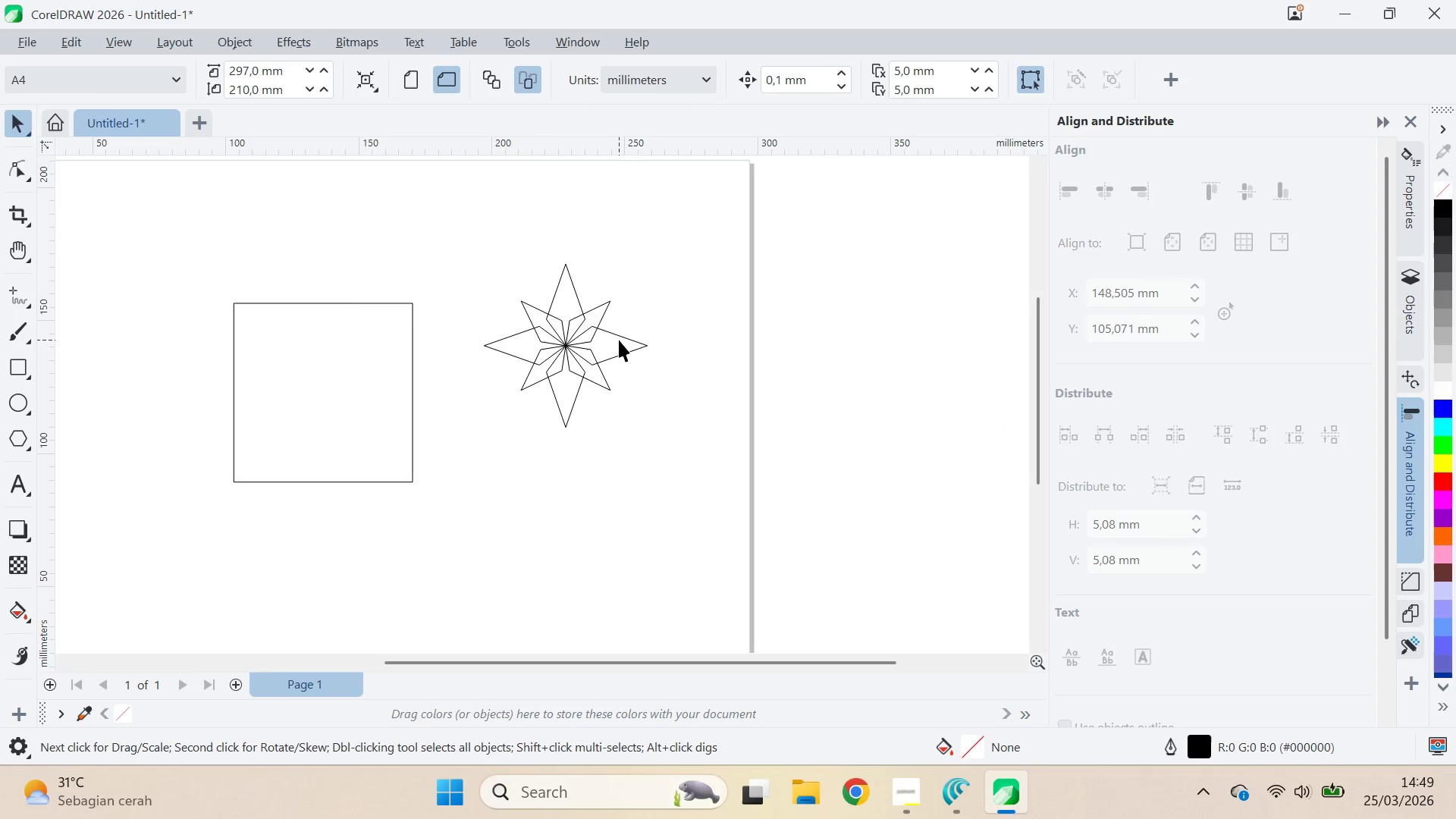 
left_click_drag(start_coordinate=[618, 341], to_coordinate=[890, 344])
 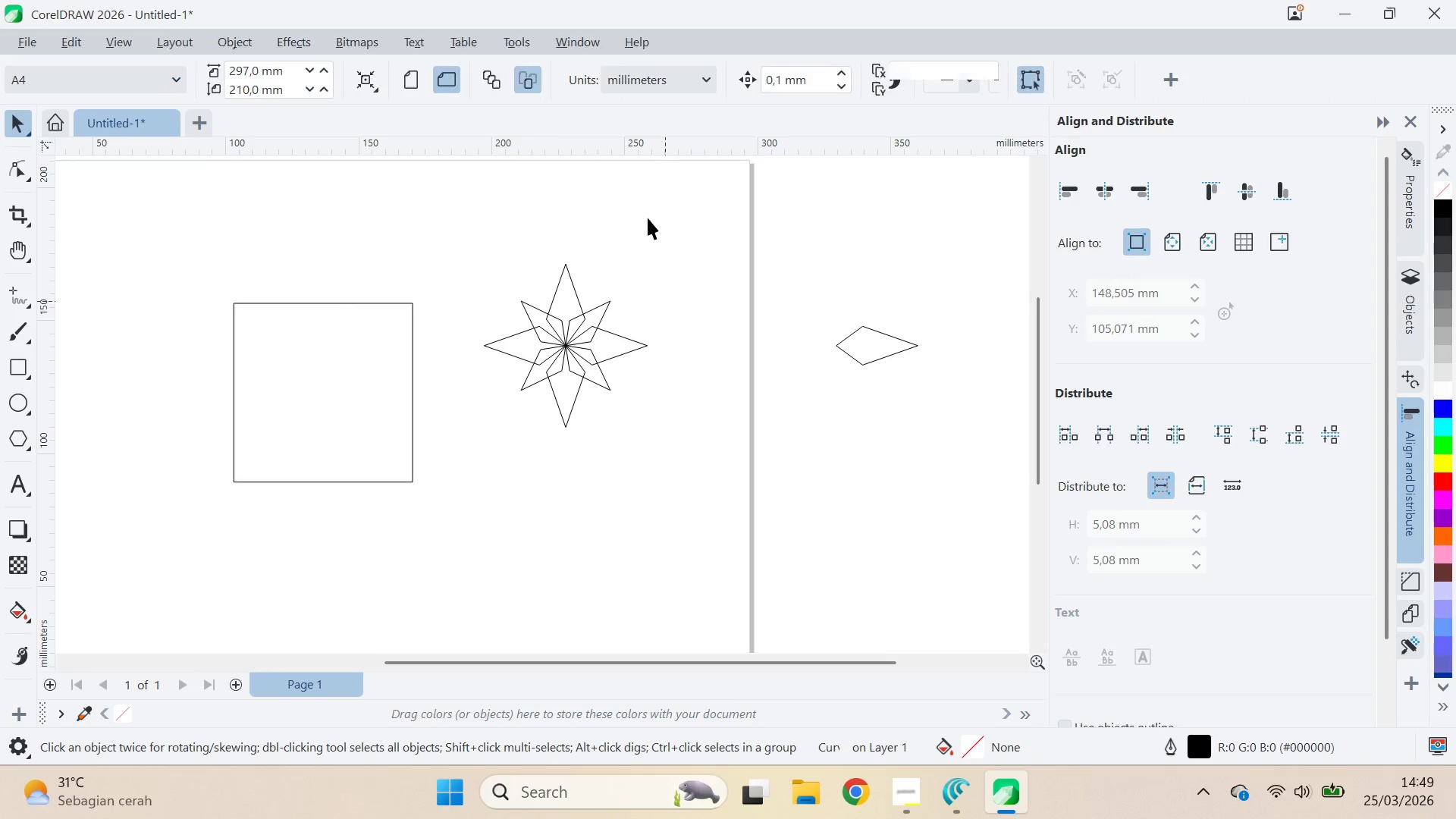 
hold_key(key=ShiftLeft, duration=0.92)
 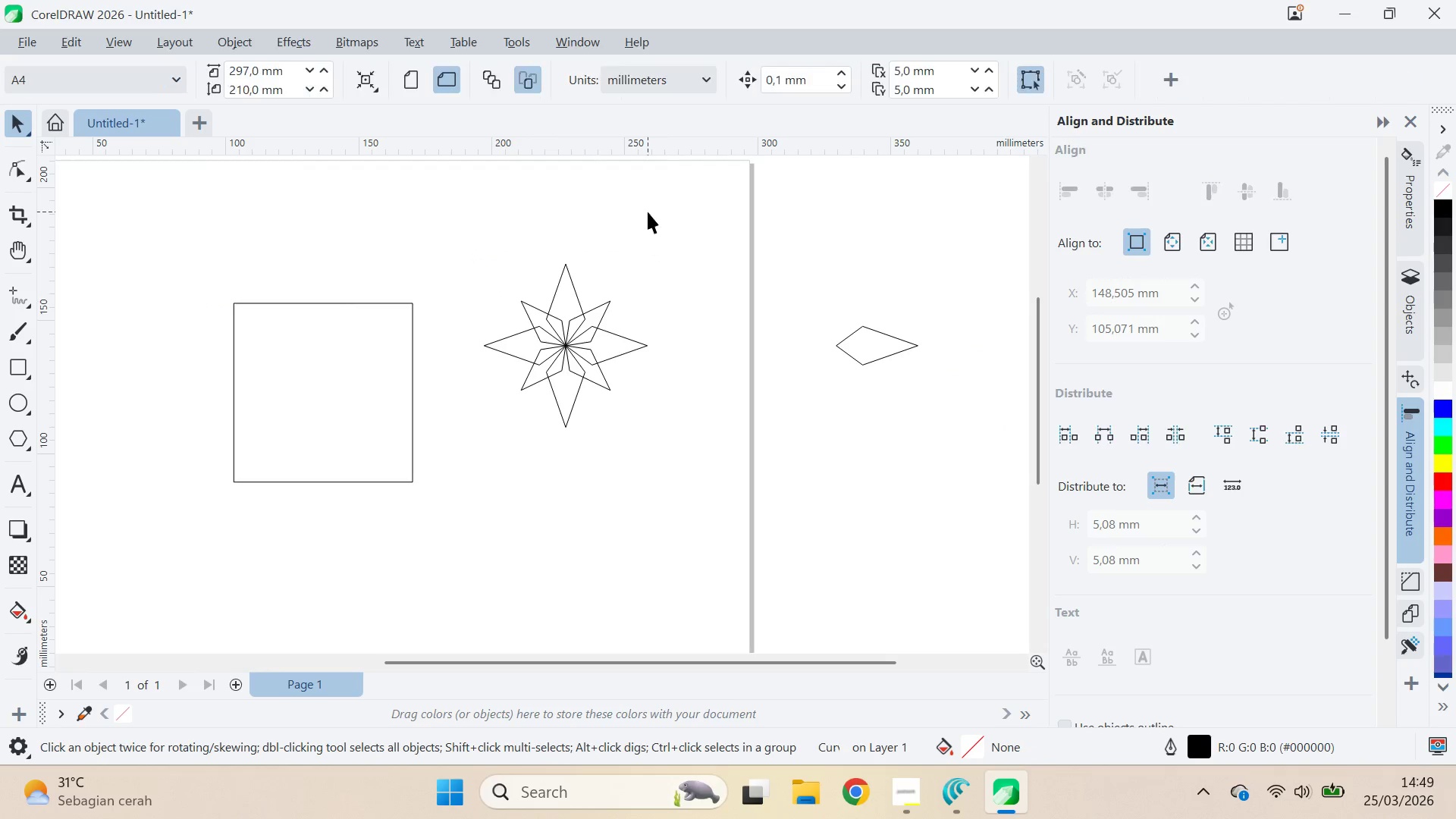 
hold_key(key=ShiftLeft, duration=14.98)
left_click([673, 334])
 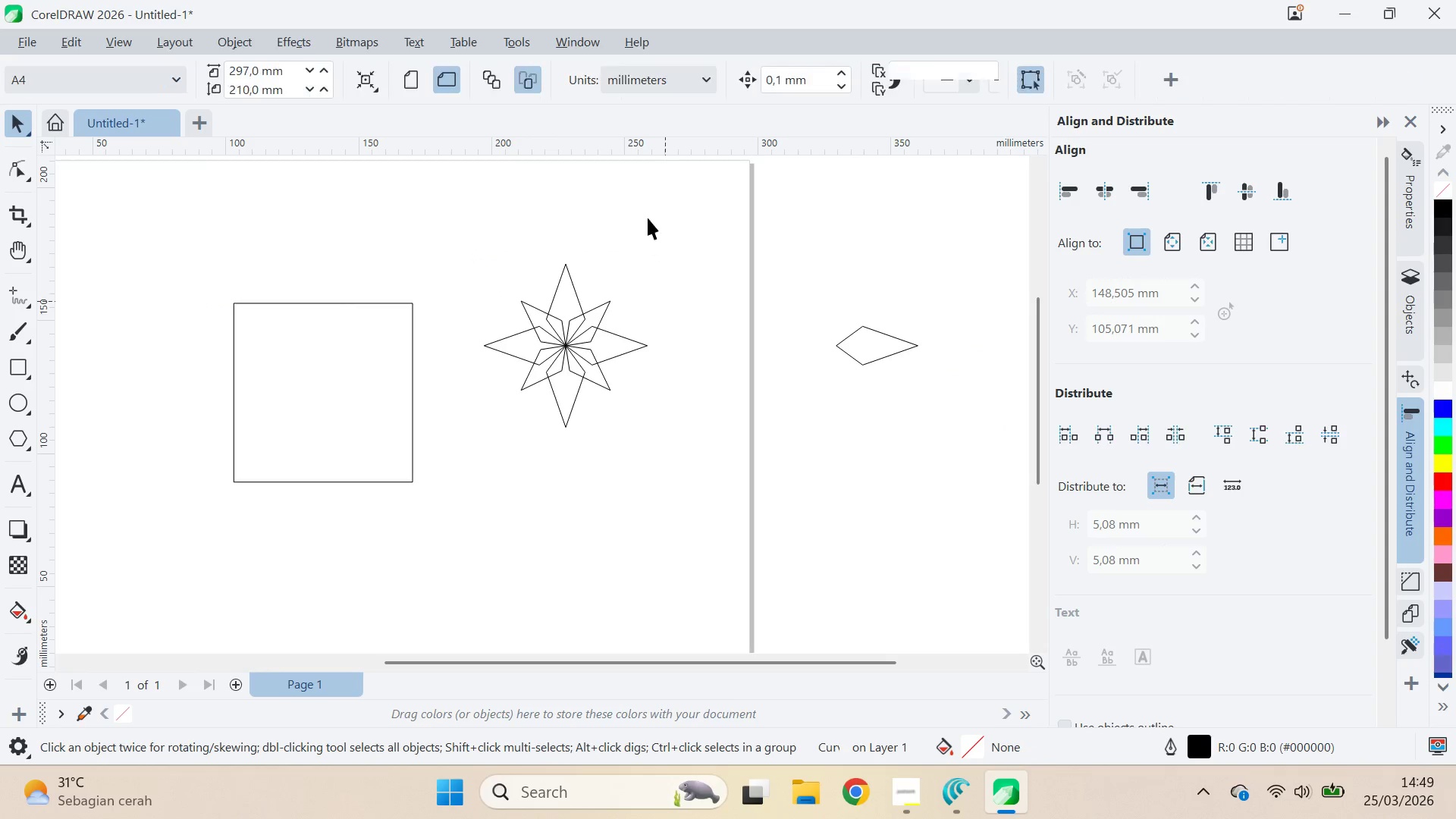 
left_click_drag(start_coordinate=[648, 212], to_coordinate=[464, 487])
 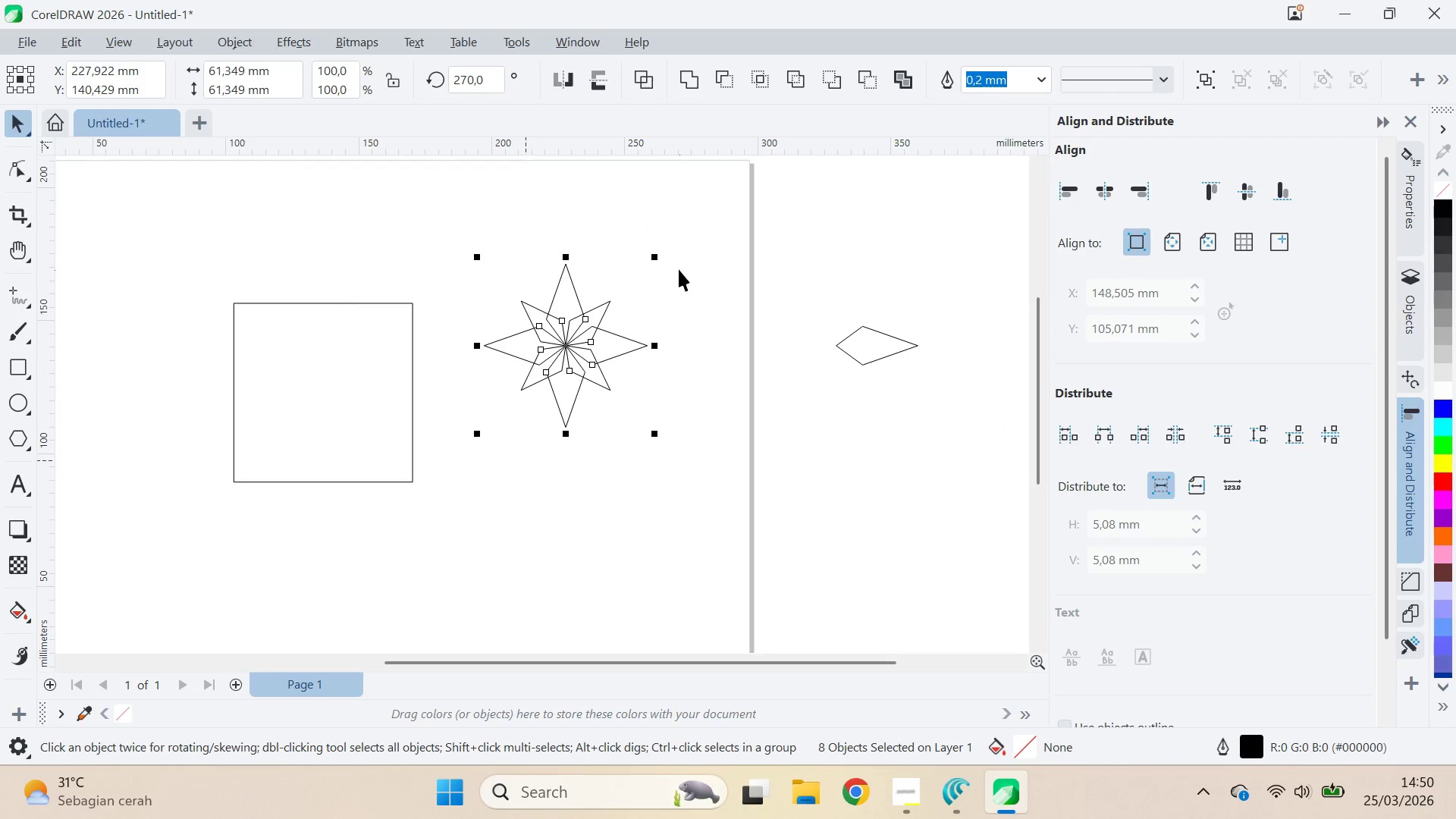 
left_click([679, 268])
 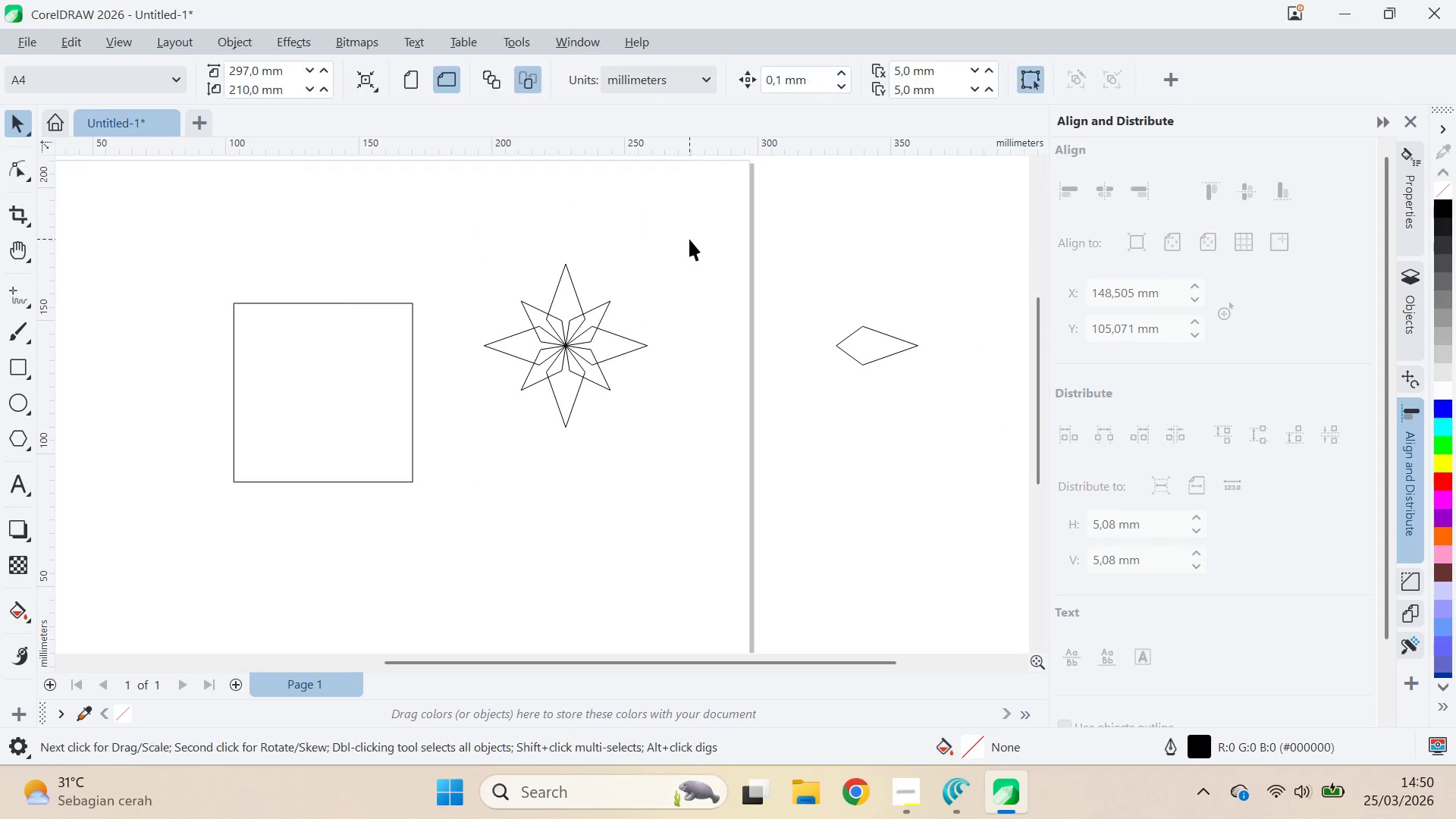 
left_click_drag(start_coordinate=[689, 239], to_coordinate=[470, 491])
 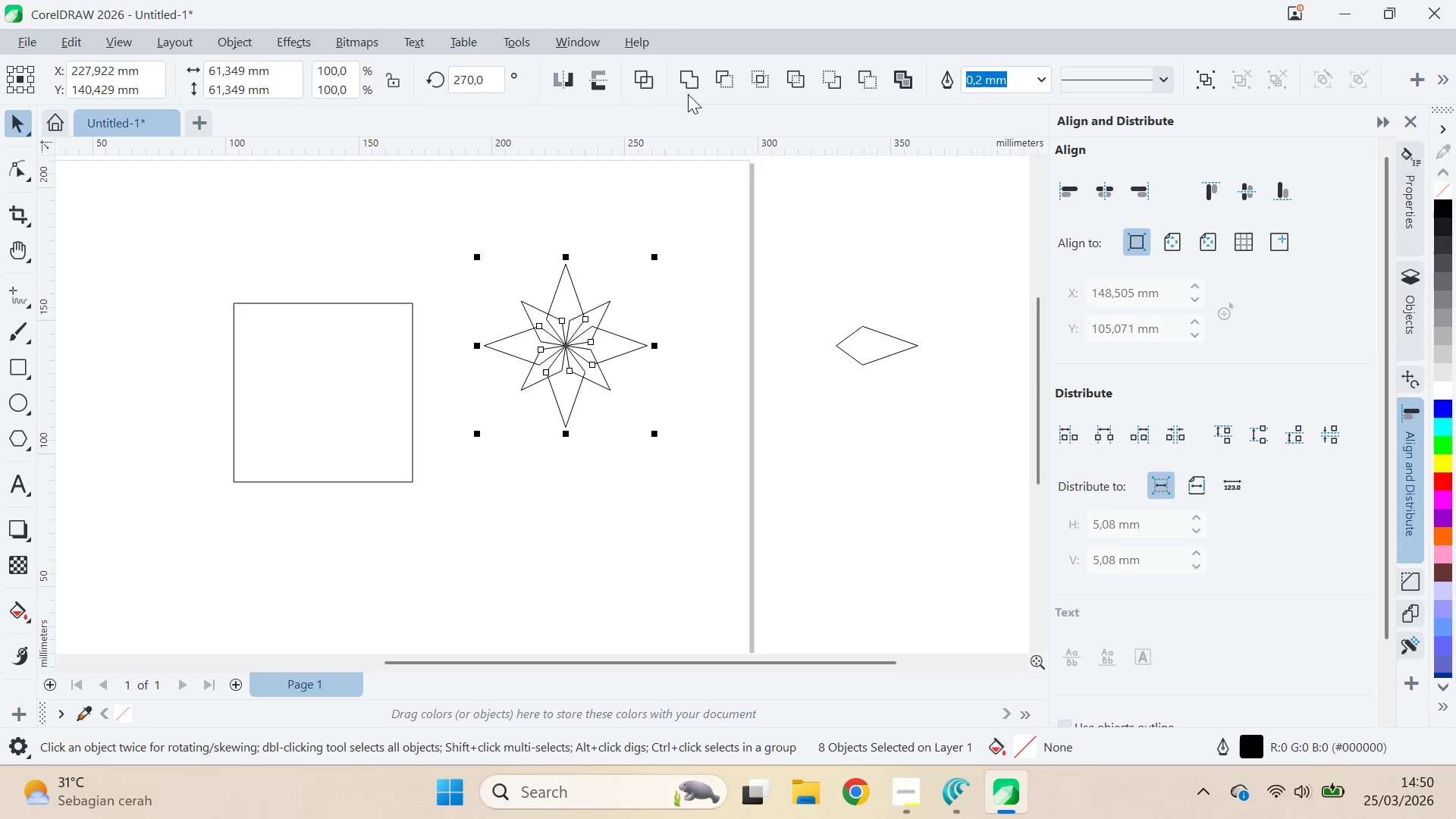 
left_click([688, 93])
 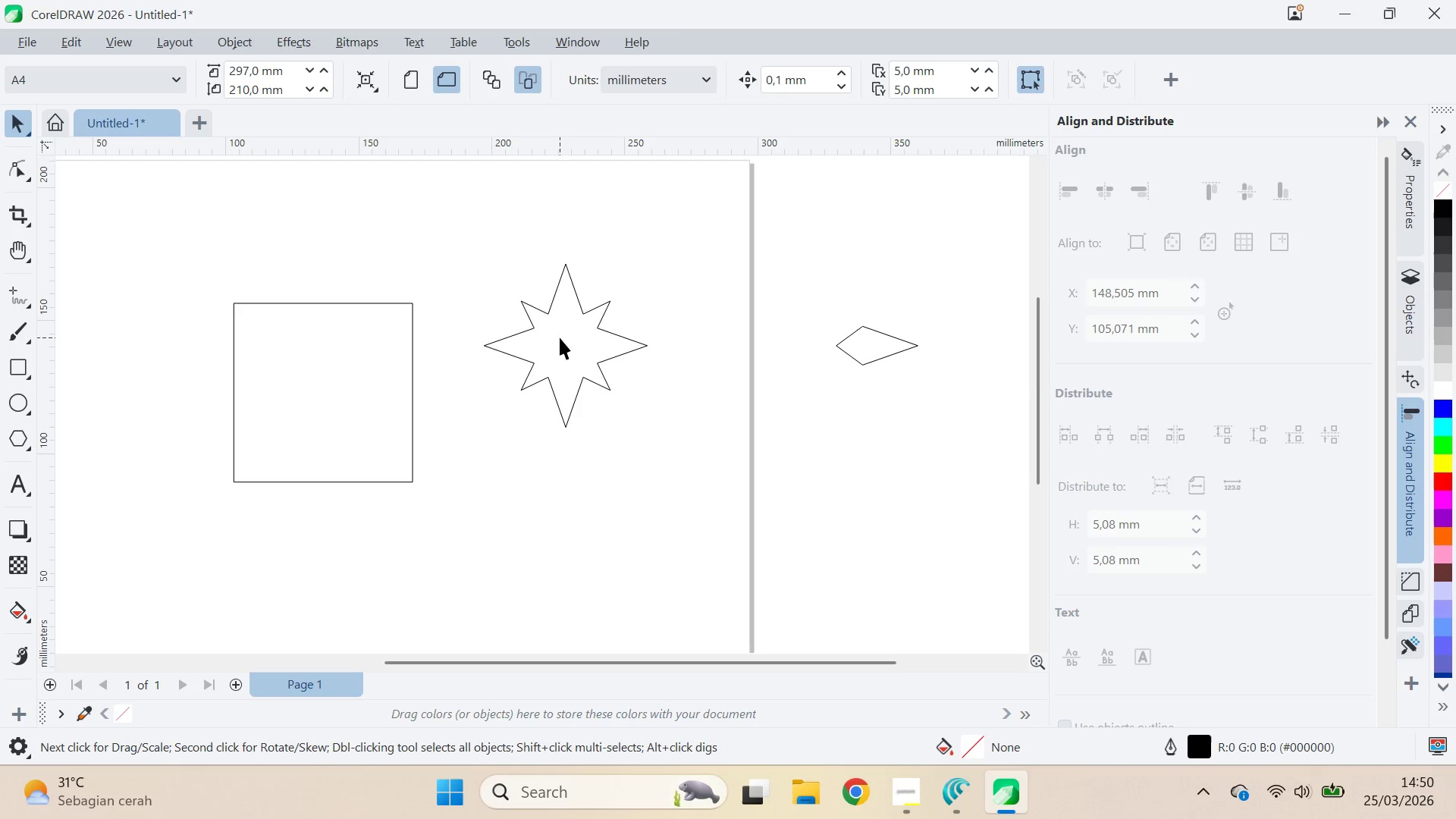 
key(Q)
 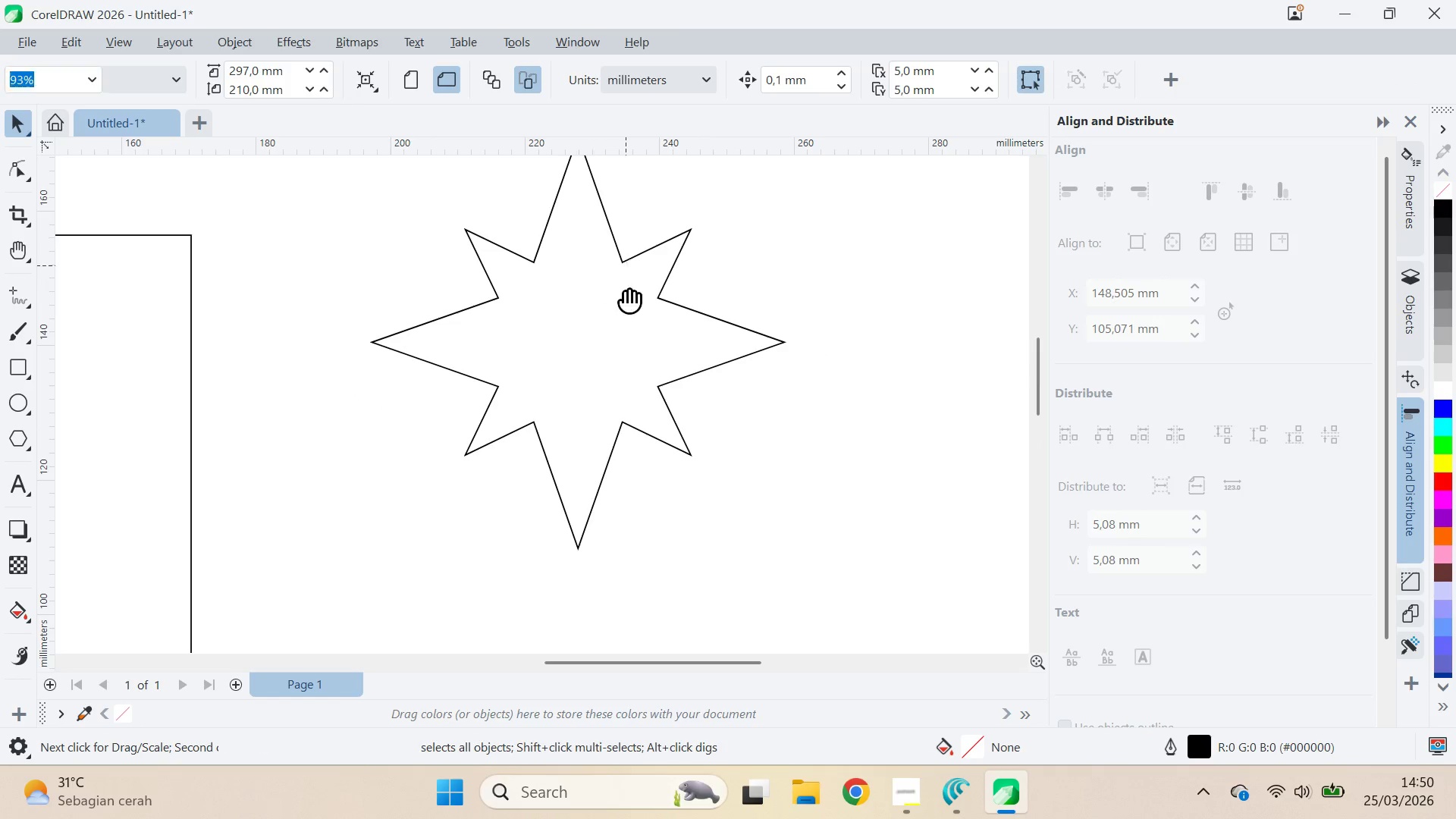 
scroll: coordinate [598, 303], scroll_direction: up, amount: 7.0
 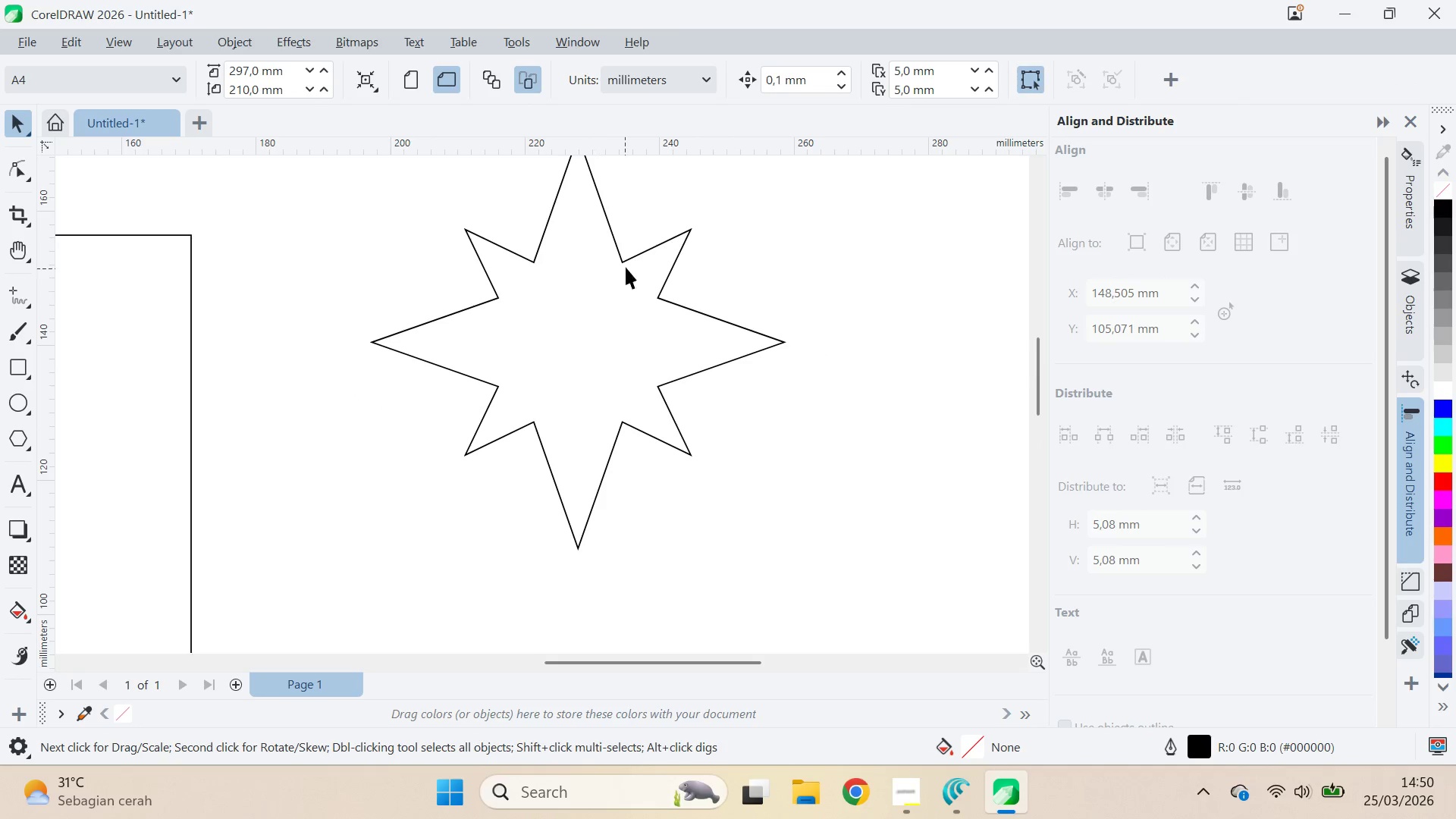 
left_click_drag(start_coordinate=[626, 265], to_coordinate=[598, 347])
 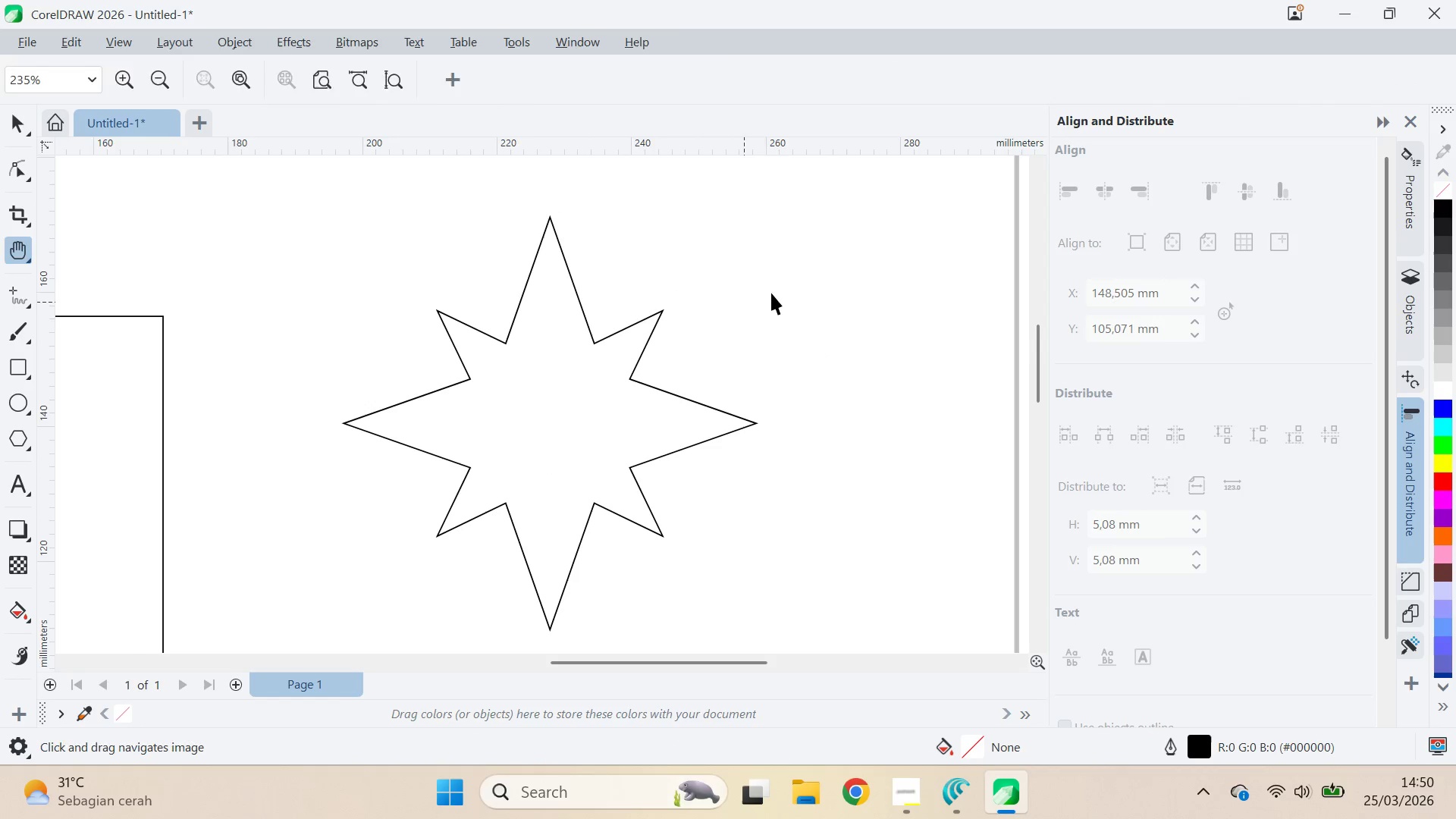 
key(V)
 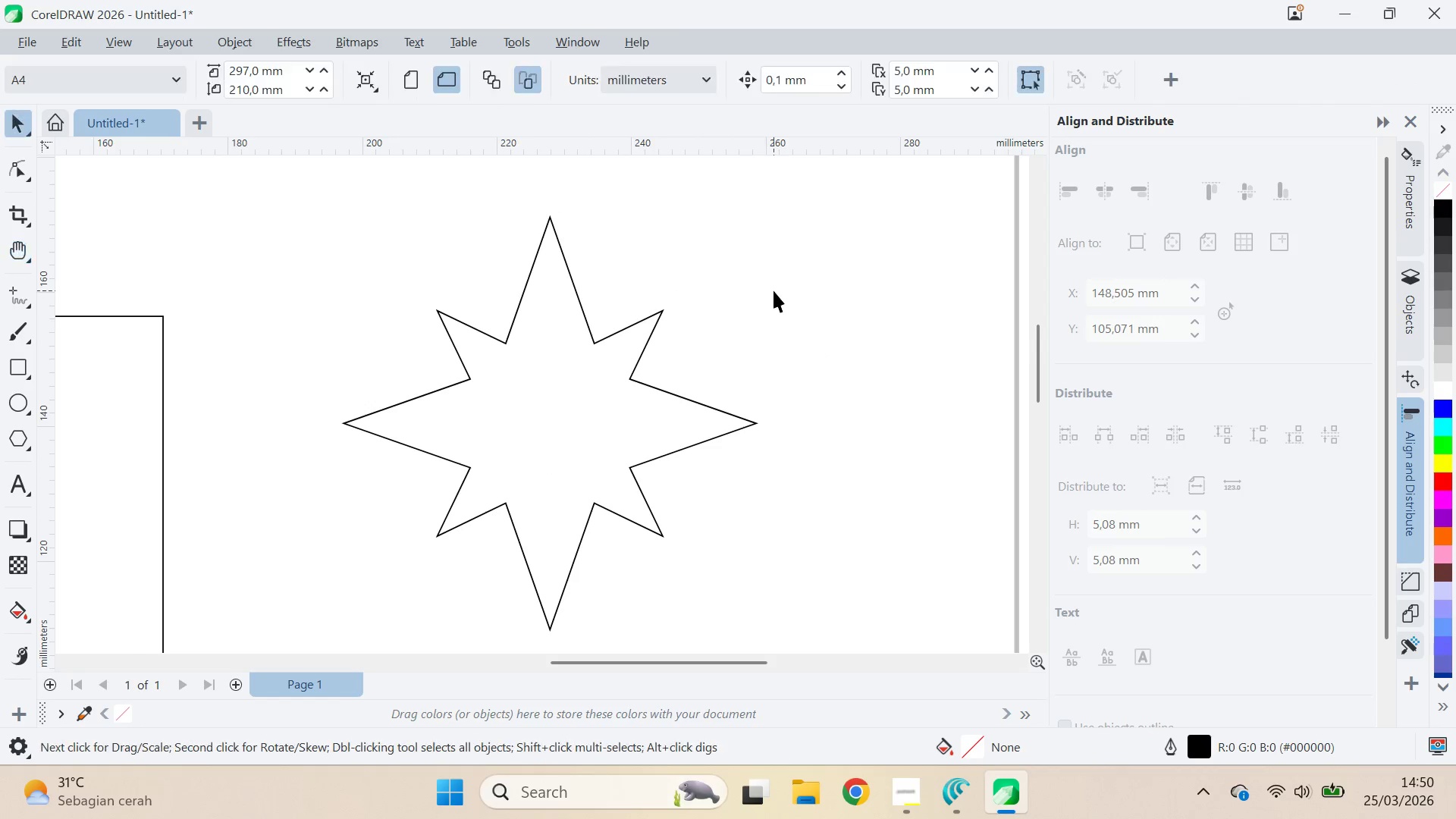 
left_click([774, 290])
 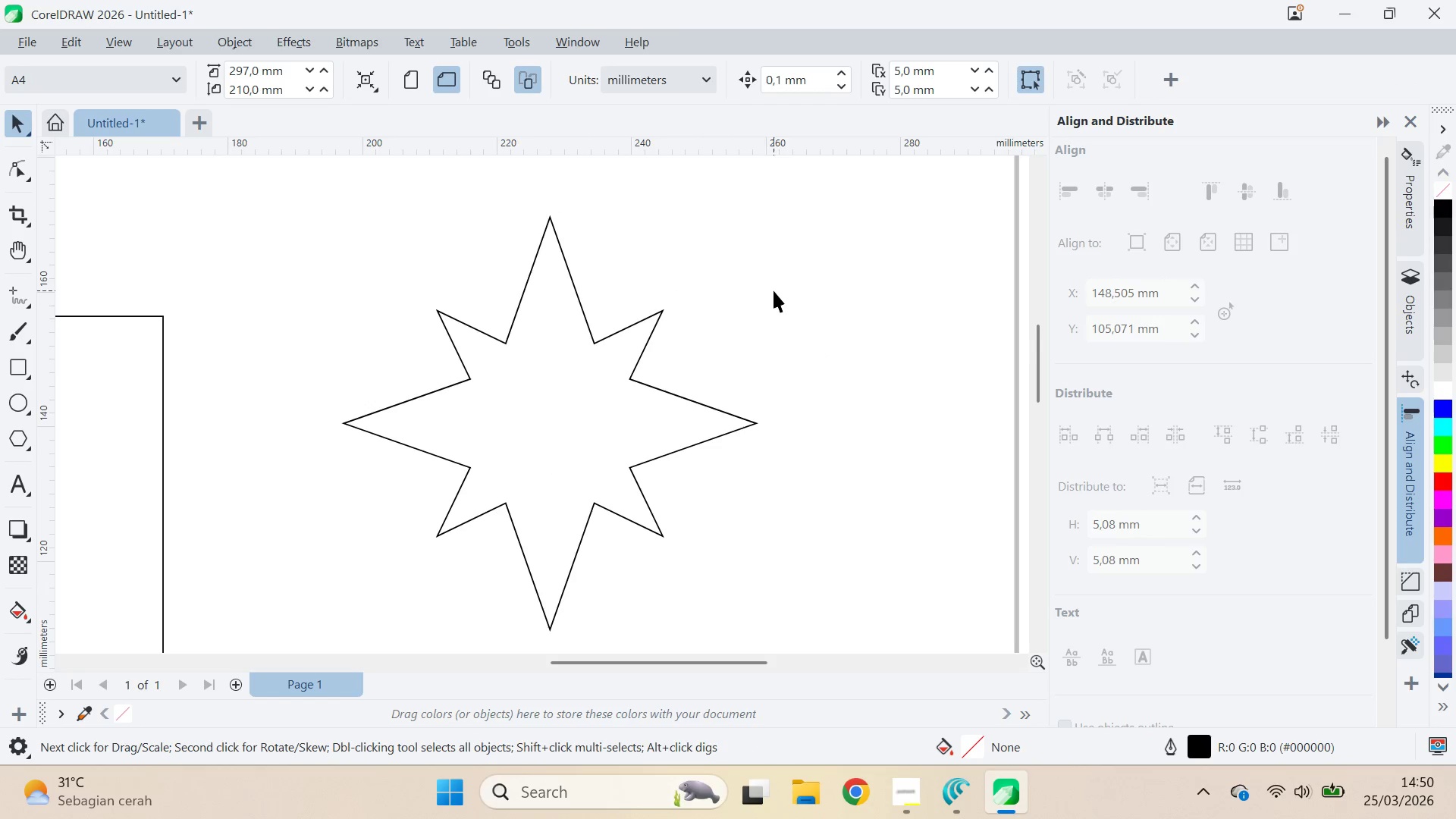 
key(Alt+AltLeft)
 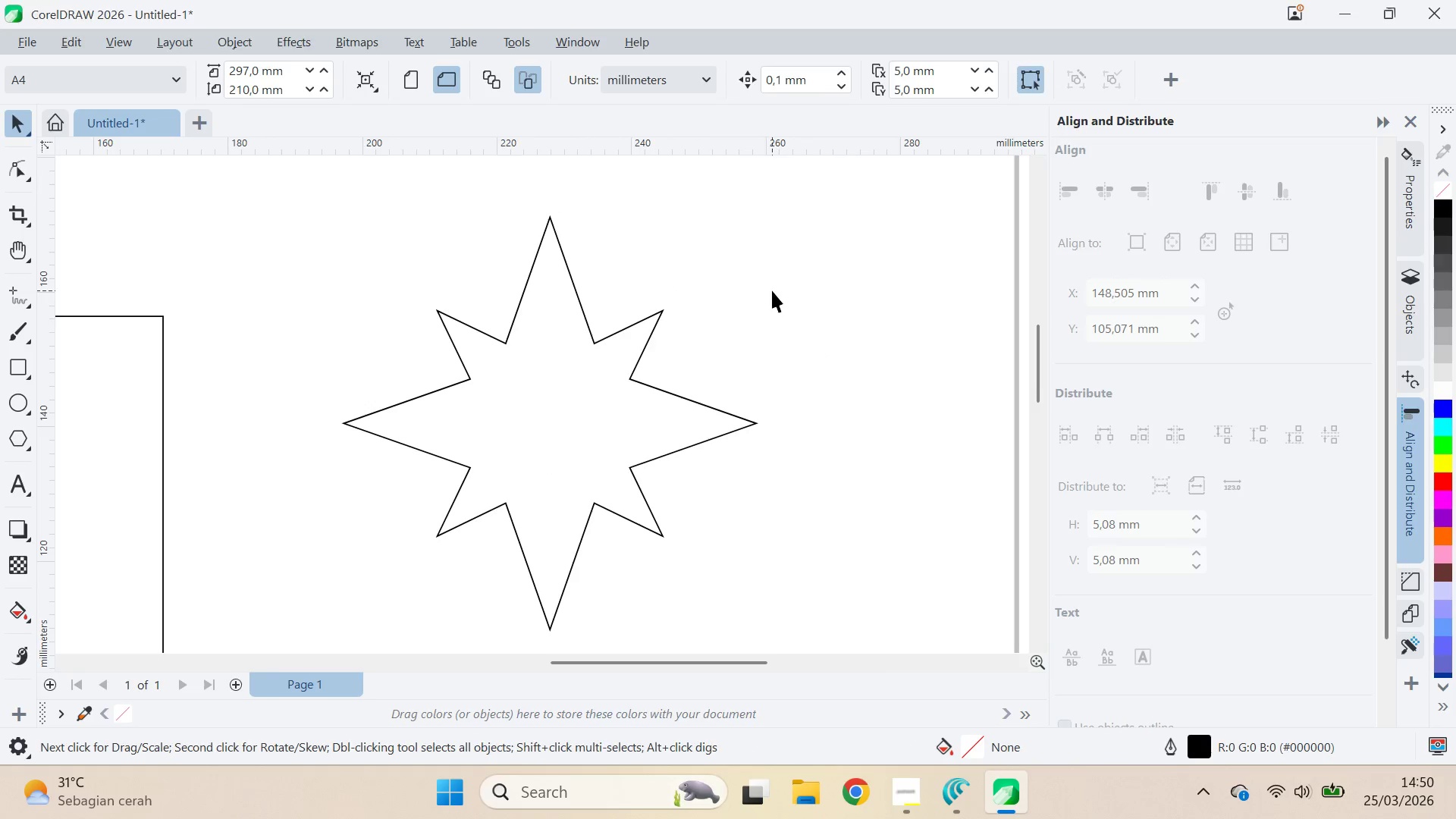 
key(Alt+Tab)
 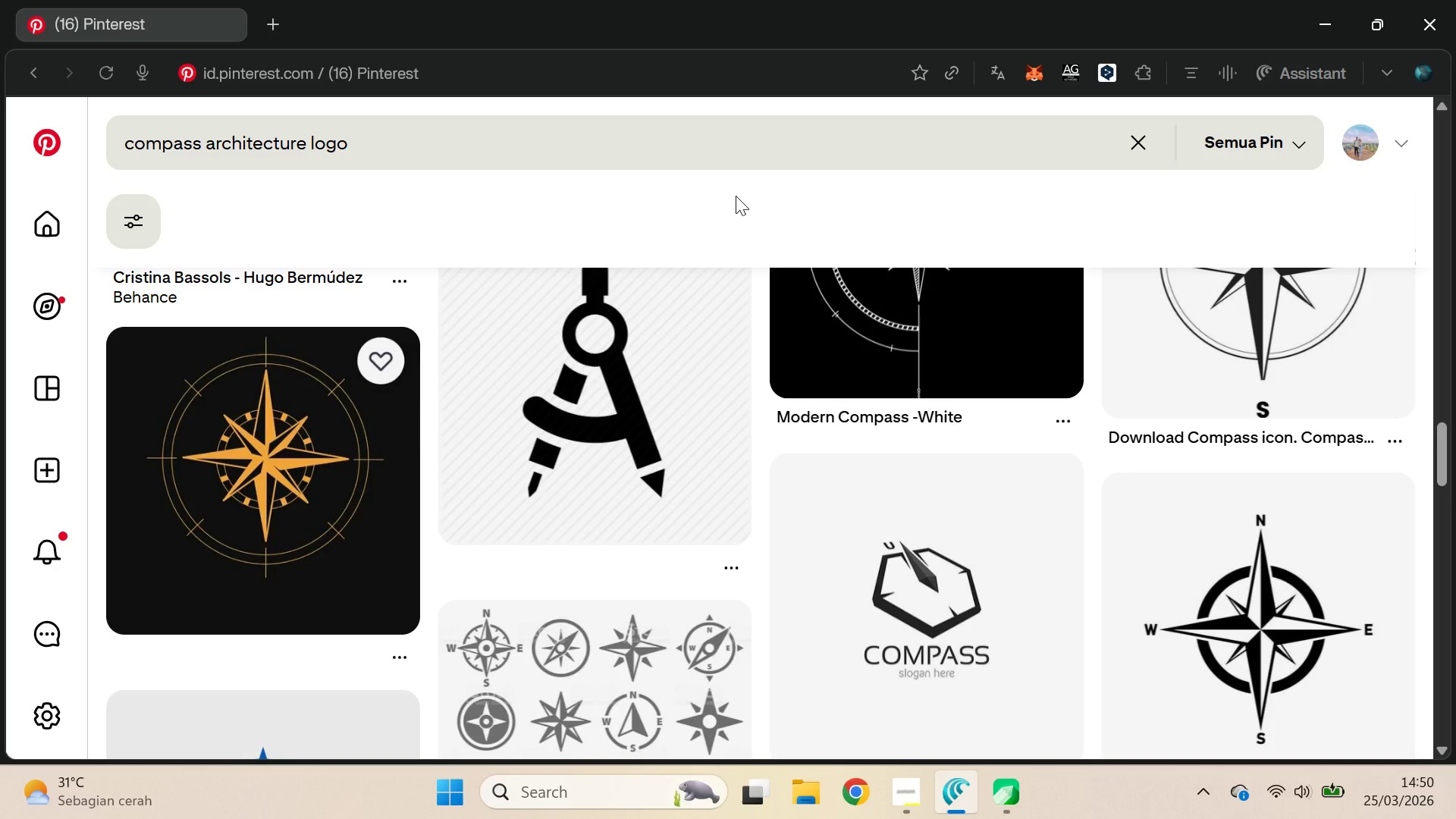 
key(Alt+Tab)
 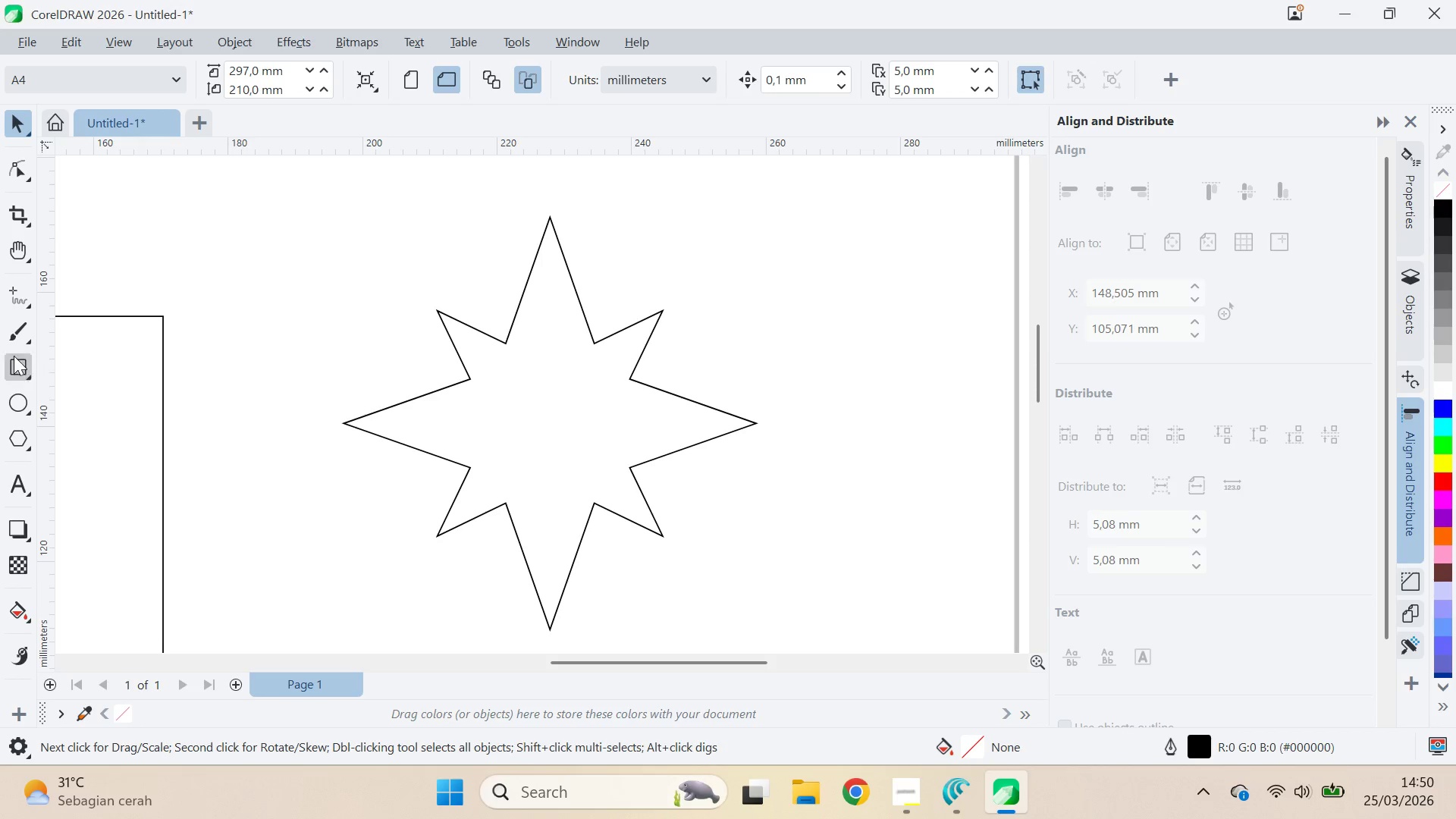 
left_click([15, 300])
 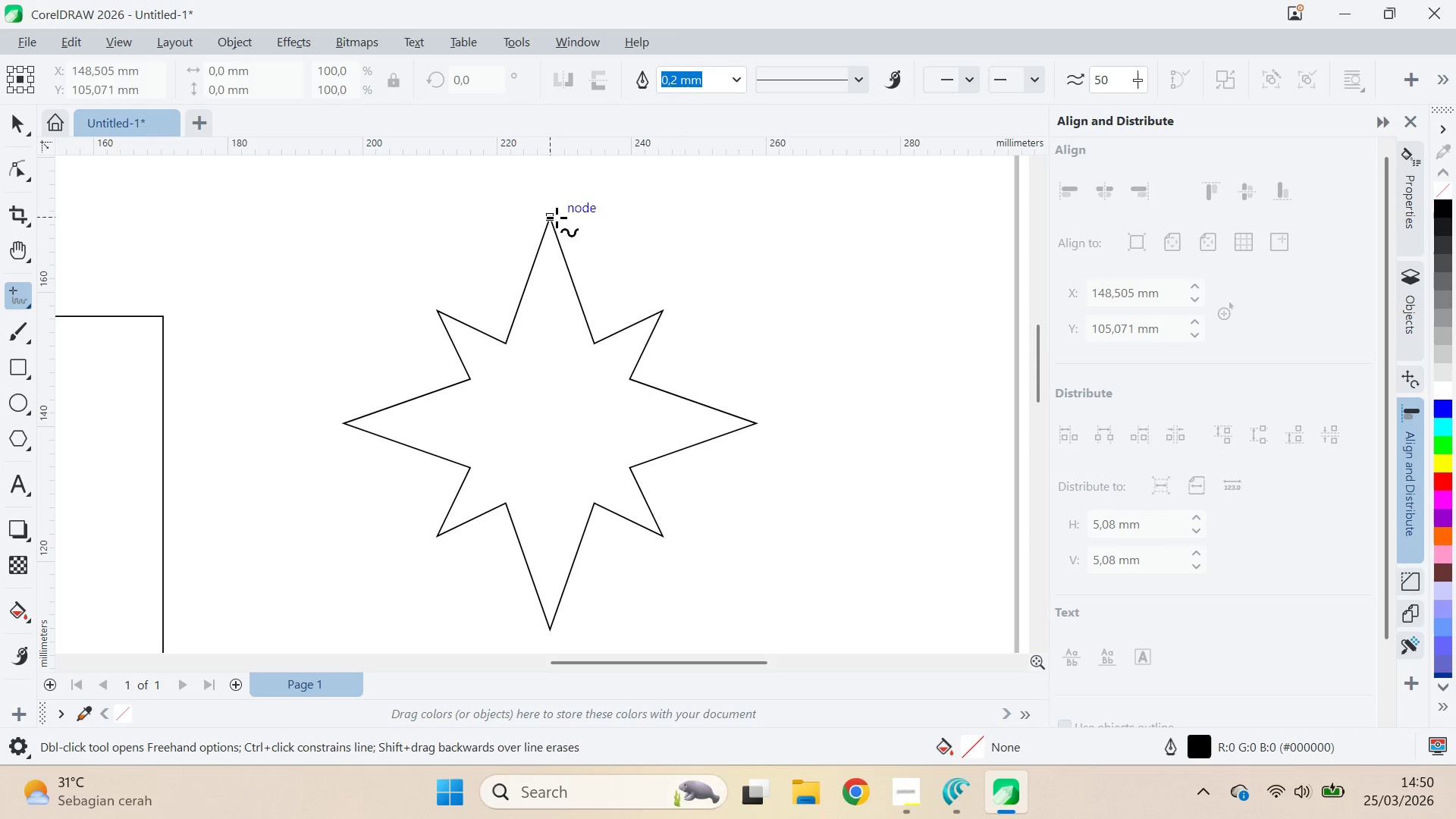 
left_click([551, 219])
 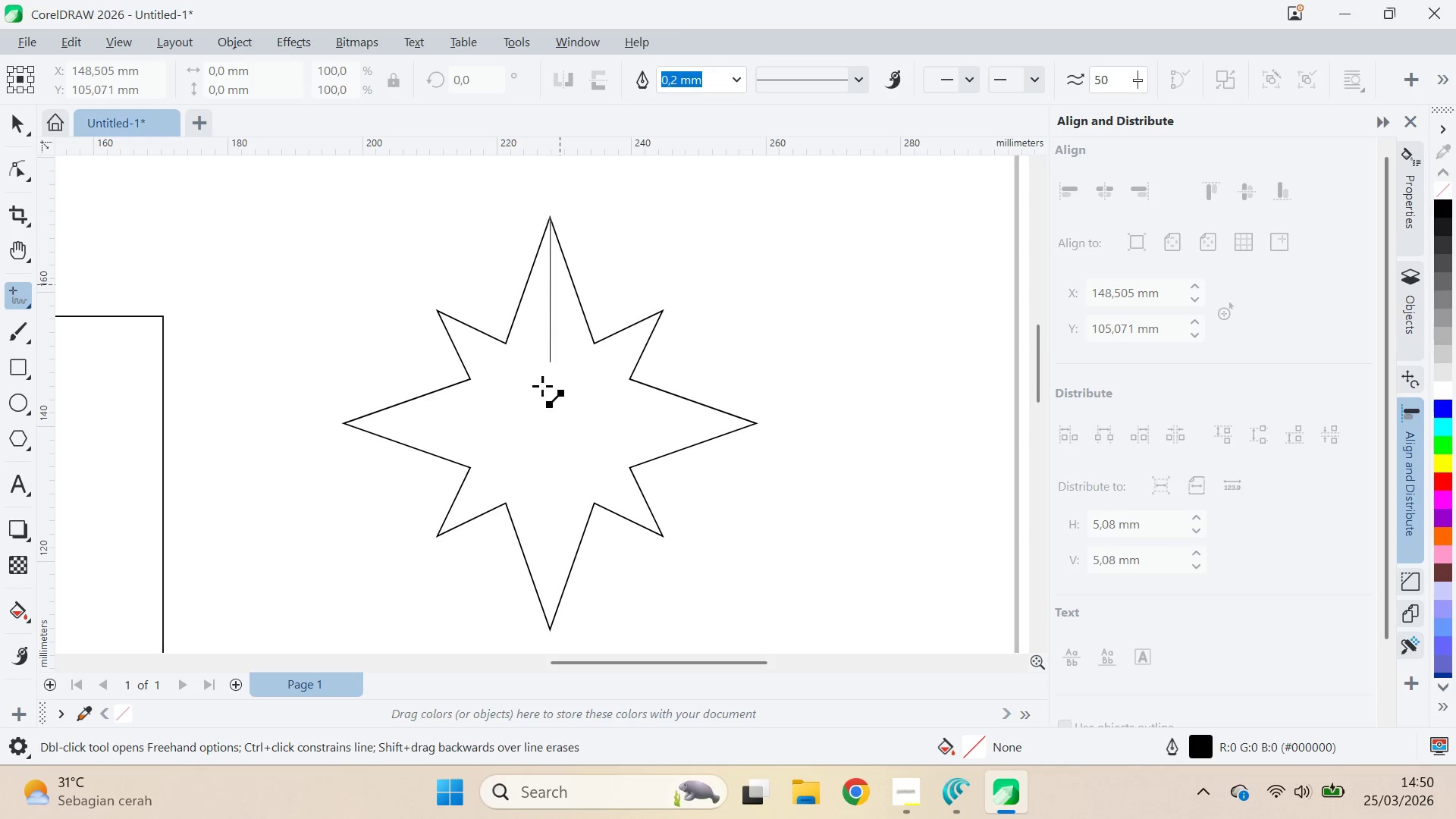 
hold_key(key=ShiftLeft, duration=1.53)
 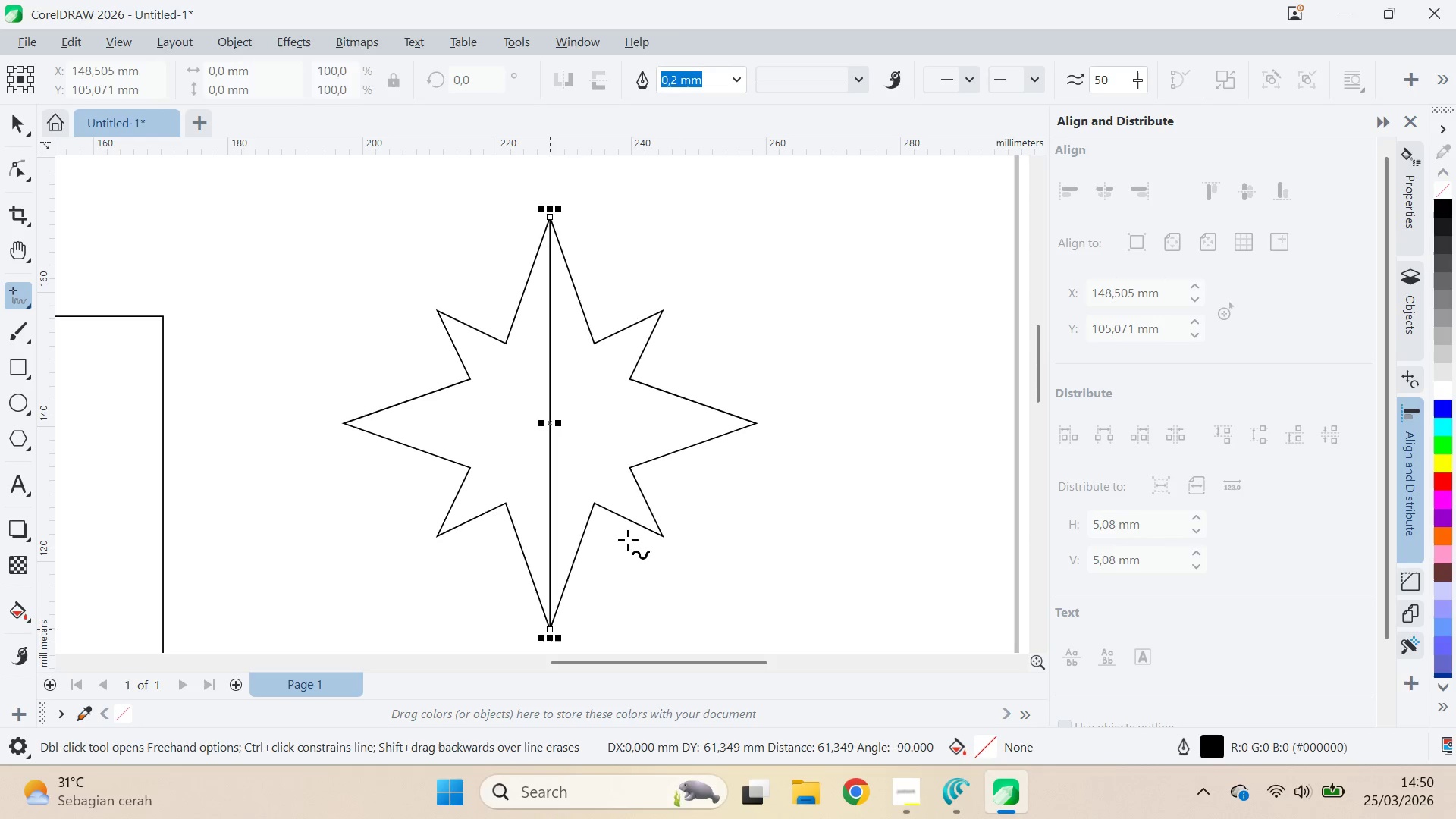 
key(V)
 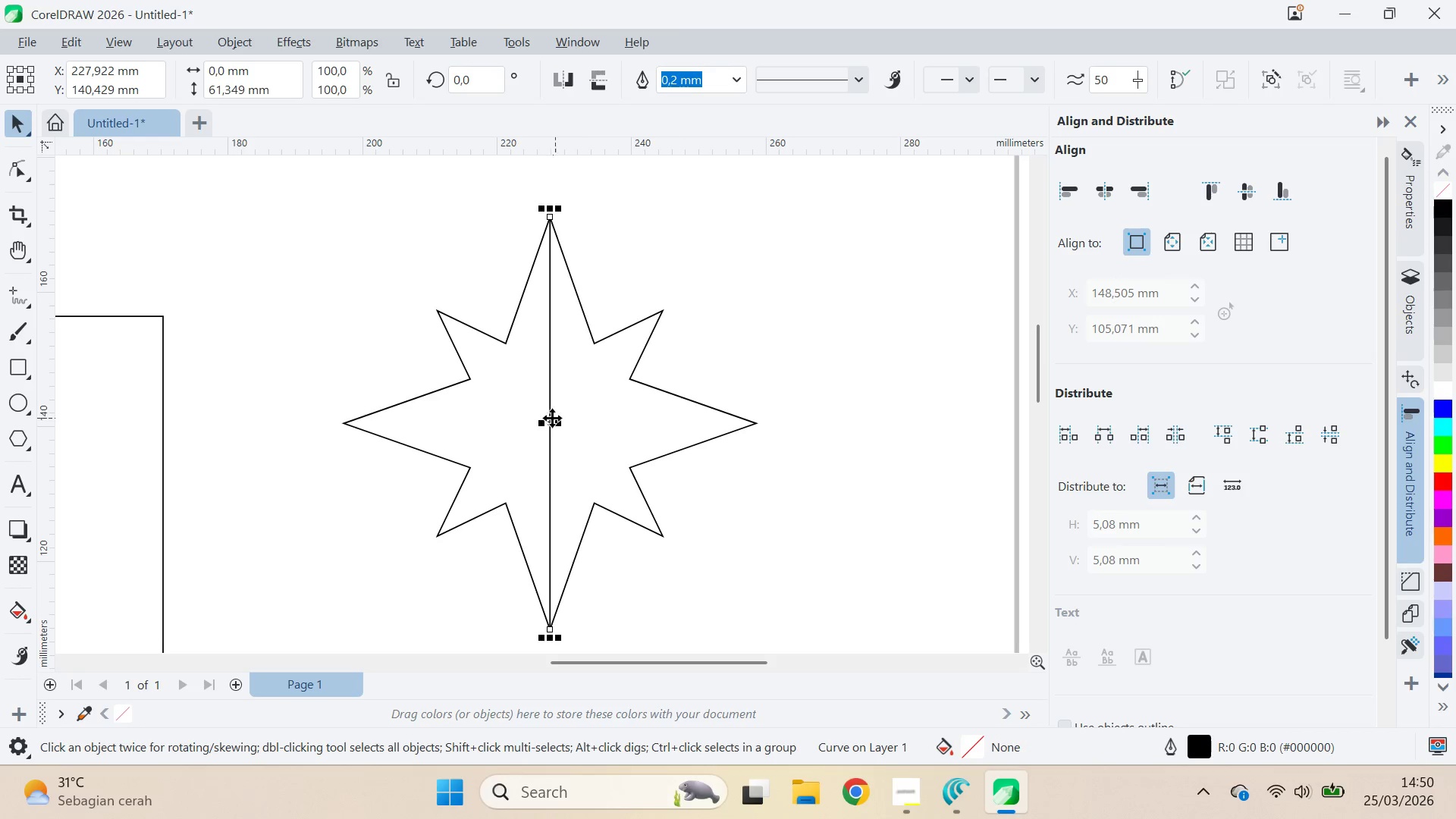 
left_click([551, 423])
 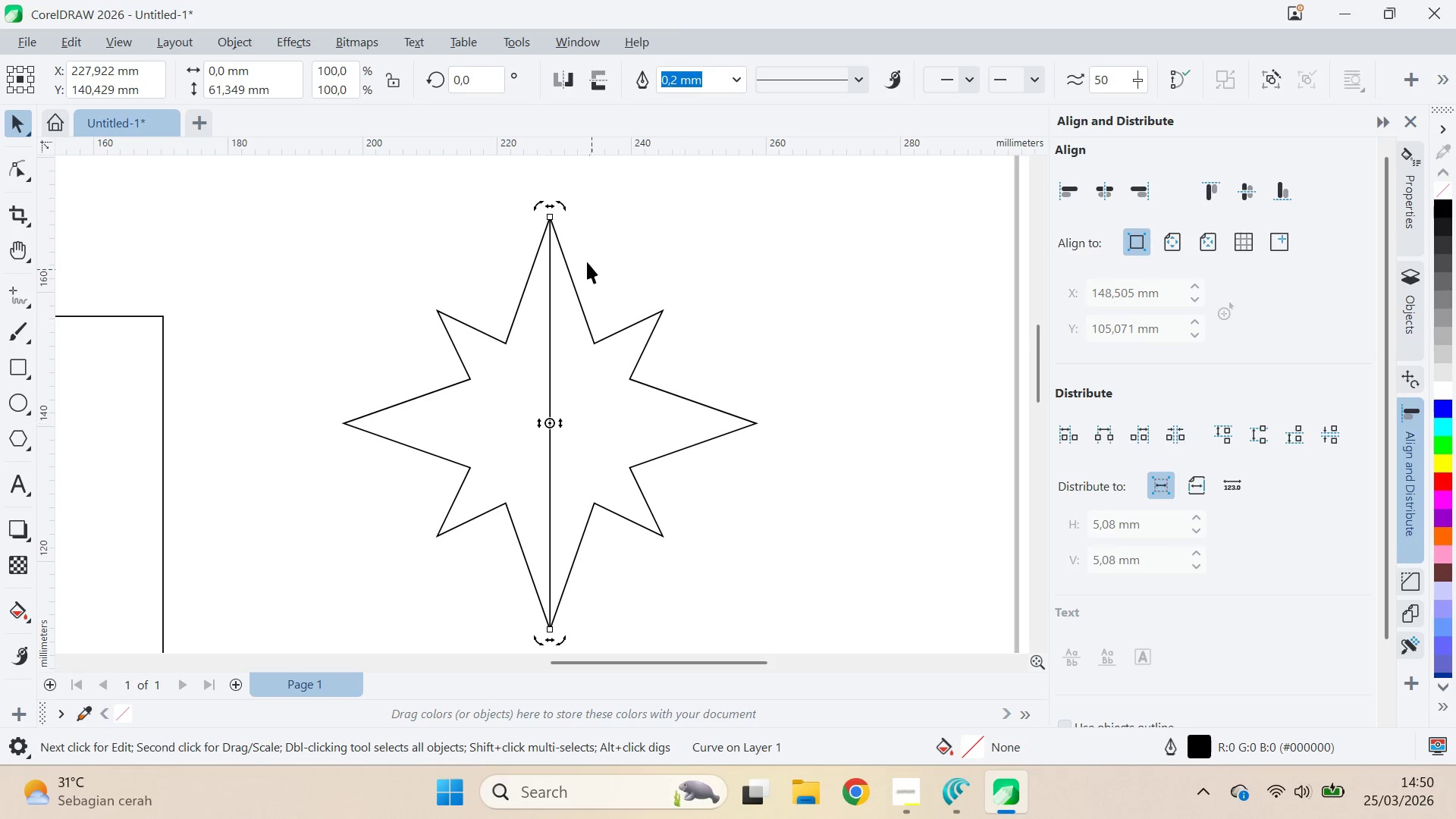 
hold_key(key=ControlLeft, duration=1.5)
left_click_drag(start_coordinate=[565, 207], to_coordinate=[736, 432])
 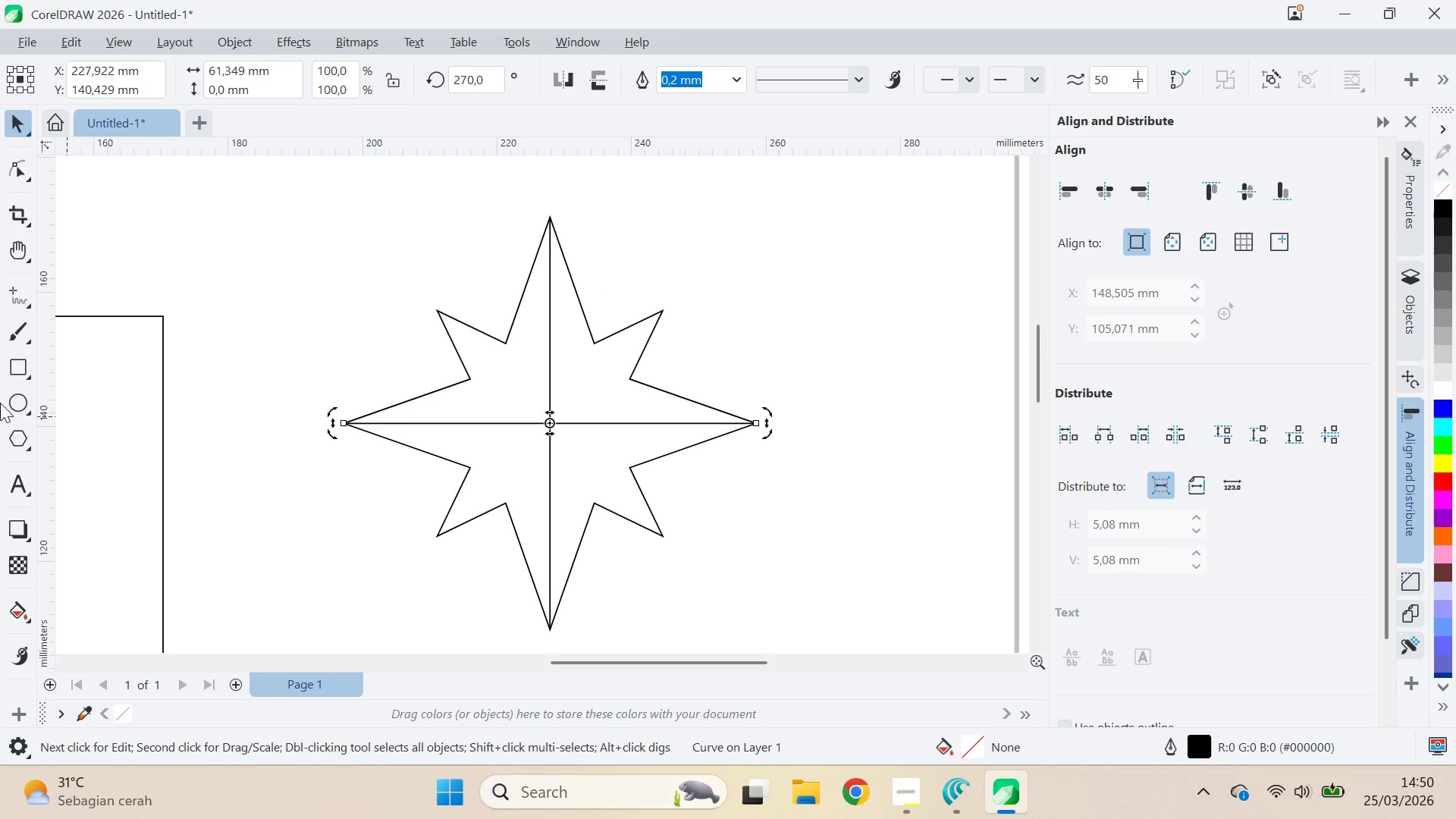 
right_click([736, 433])
 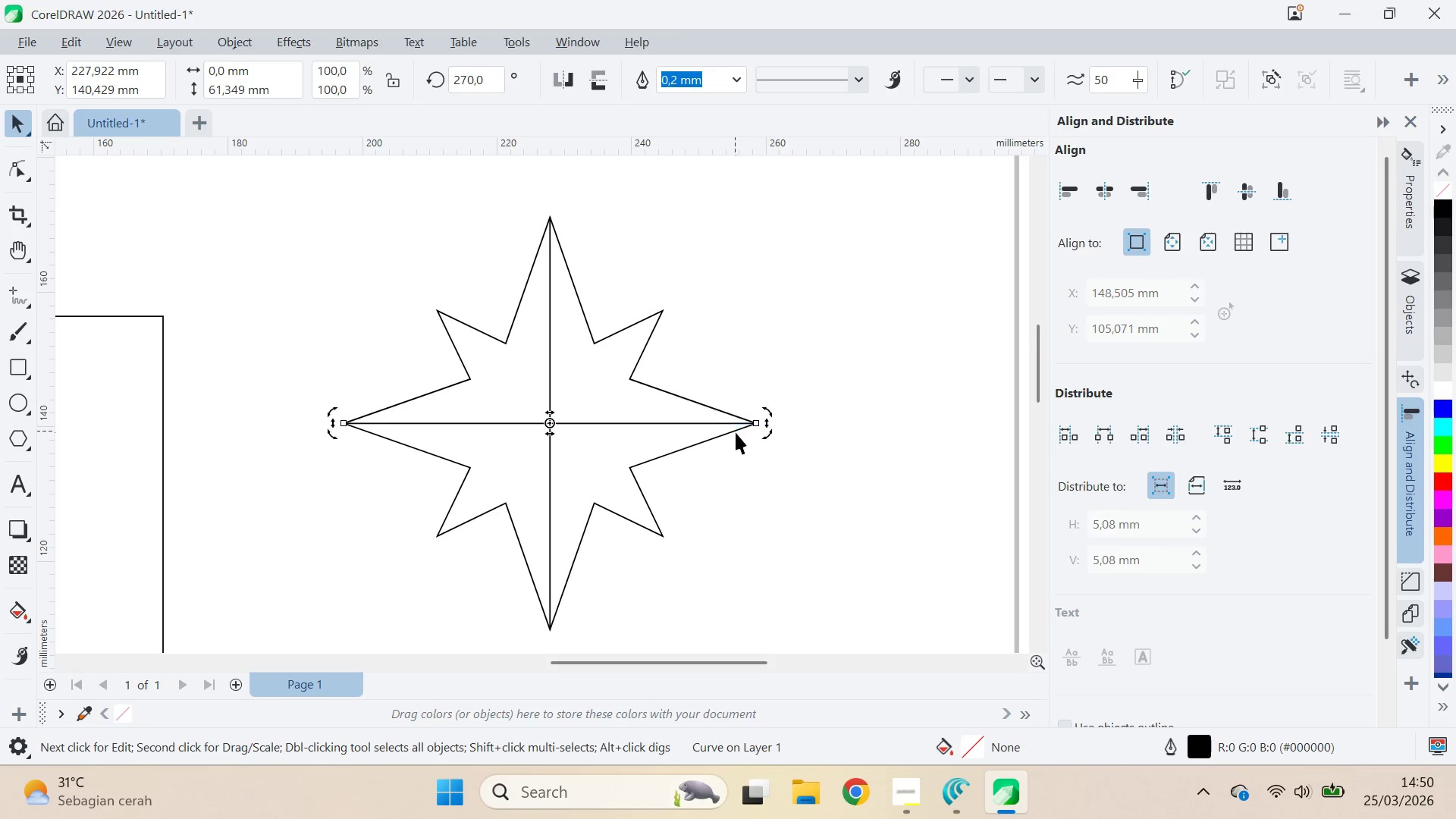 
hold_key(key=ControlLeft, duration=5.11)
left_click([438, 307])
 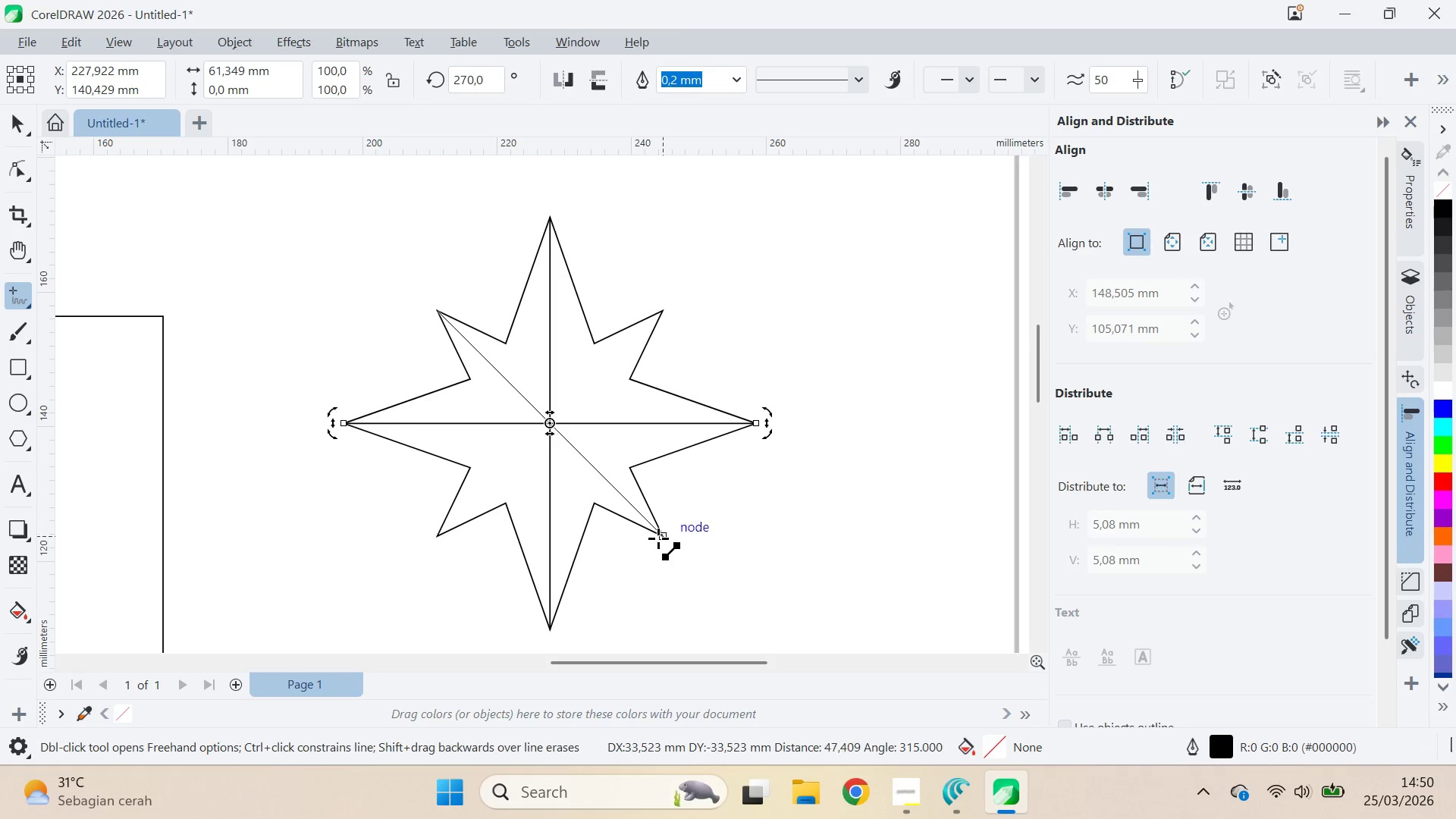 
left_click([661, 541])
 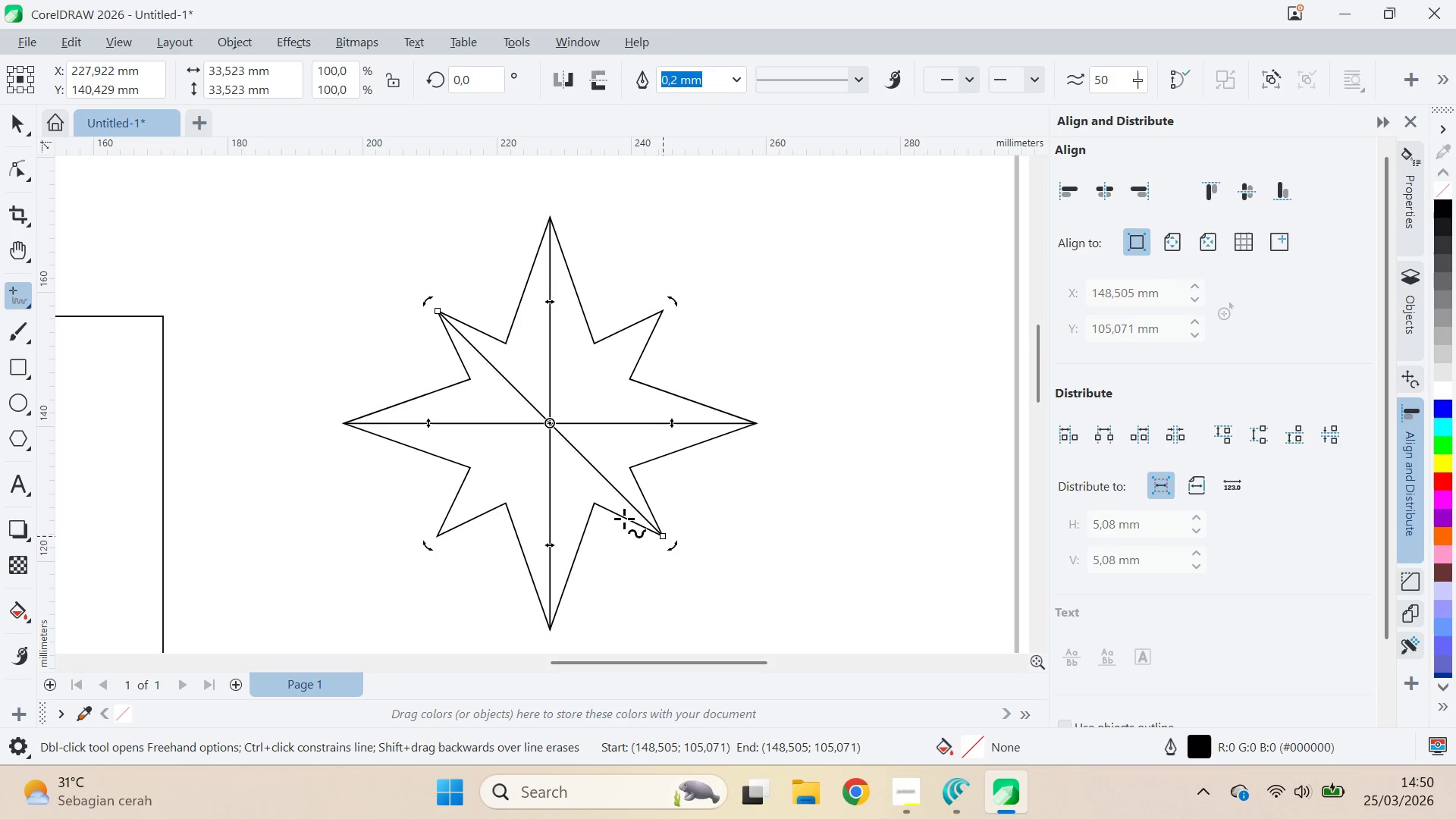 
key(V)
 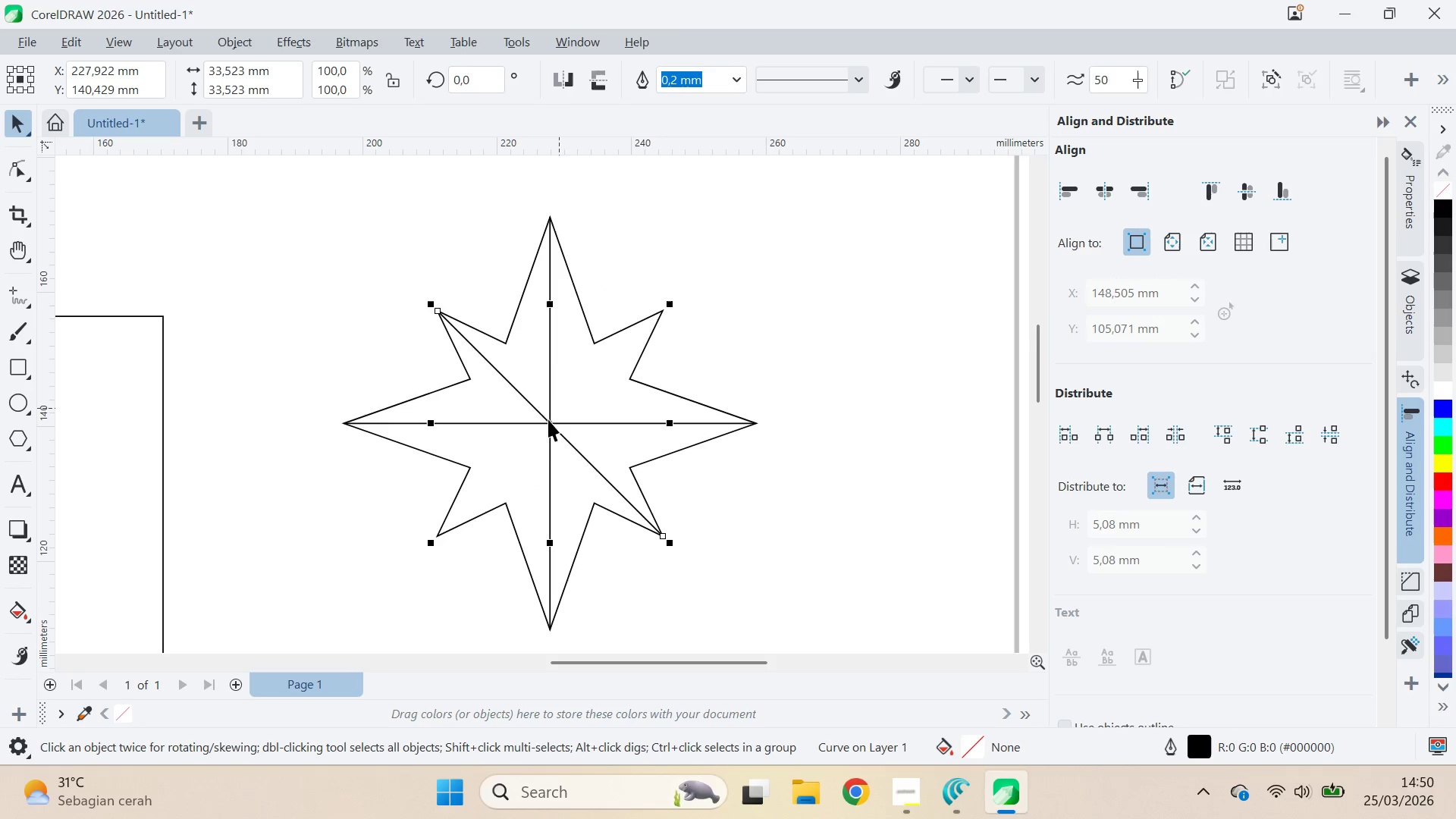 
left_click([548, 420])
 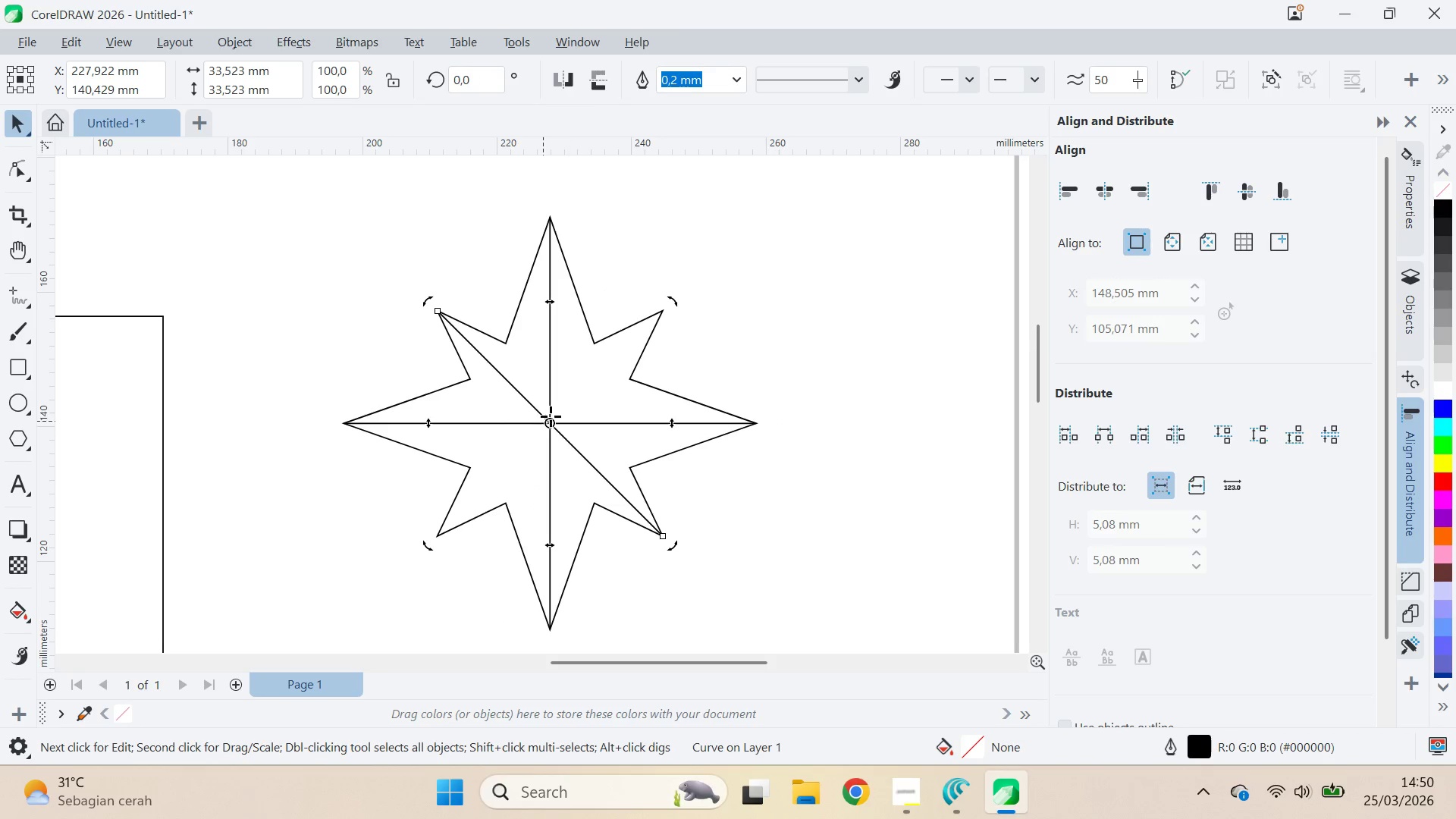 
hold_key(key=ControlLeft, duration=1.5)
left_click_drag(start_coordinate=[675, 306], to_coordinate=[688, 544])
 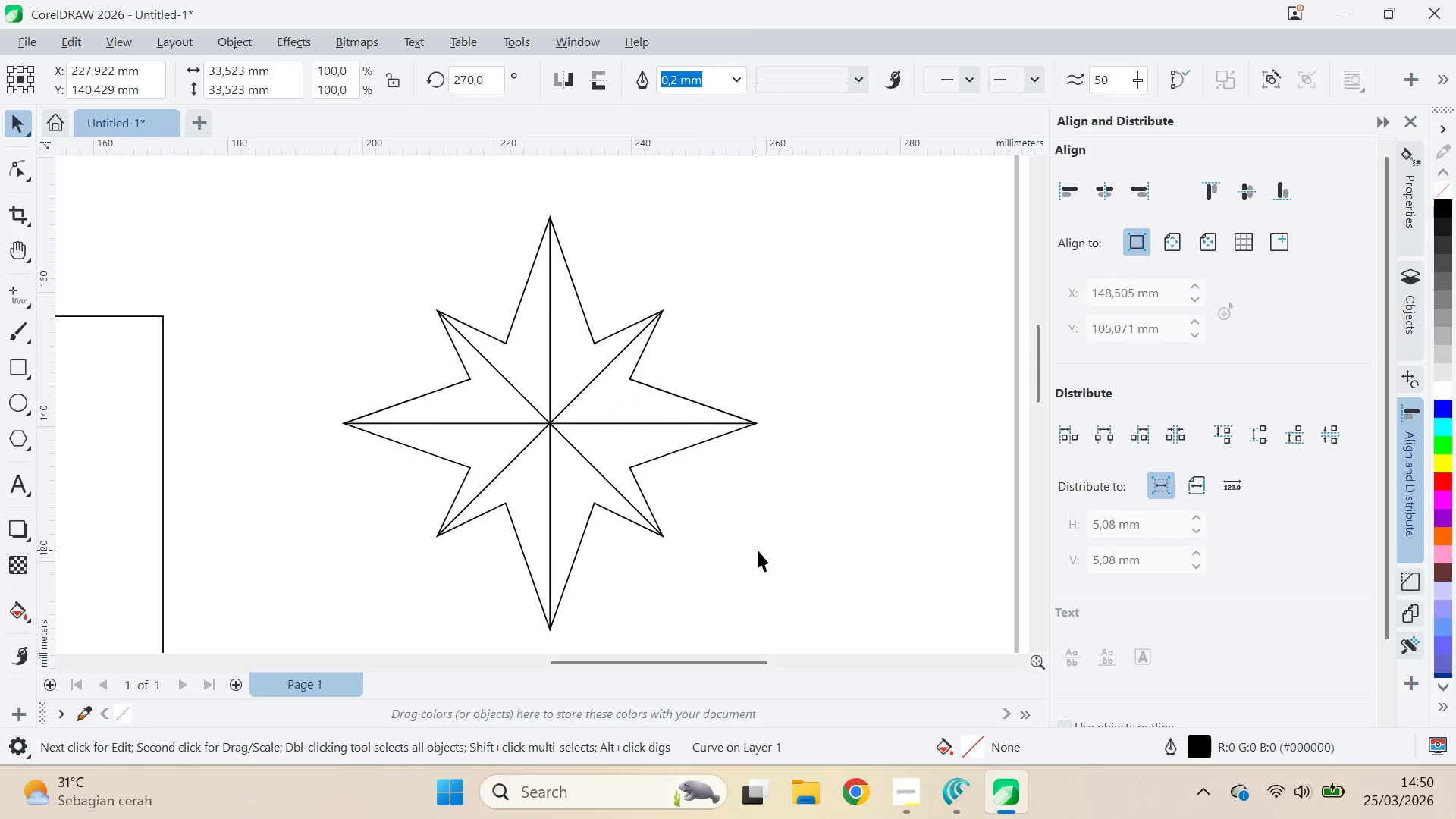 
hold_key(key=ControlLeft, duration=1.3)
right_click([680, 535])
 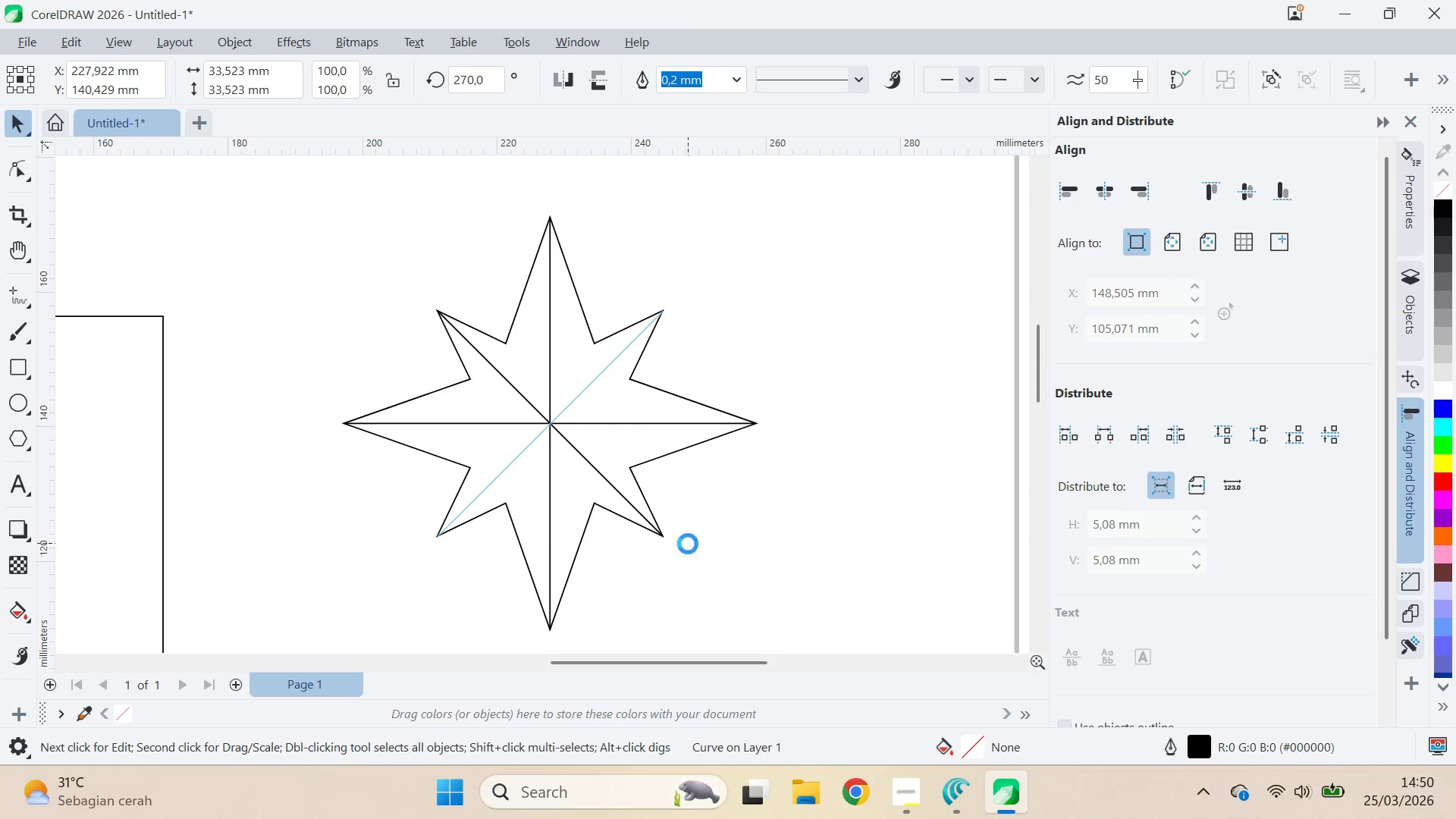 
hold_key(key=ControlLeft, duration=15.16)
 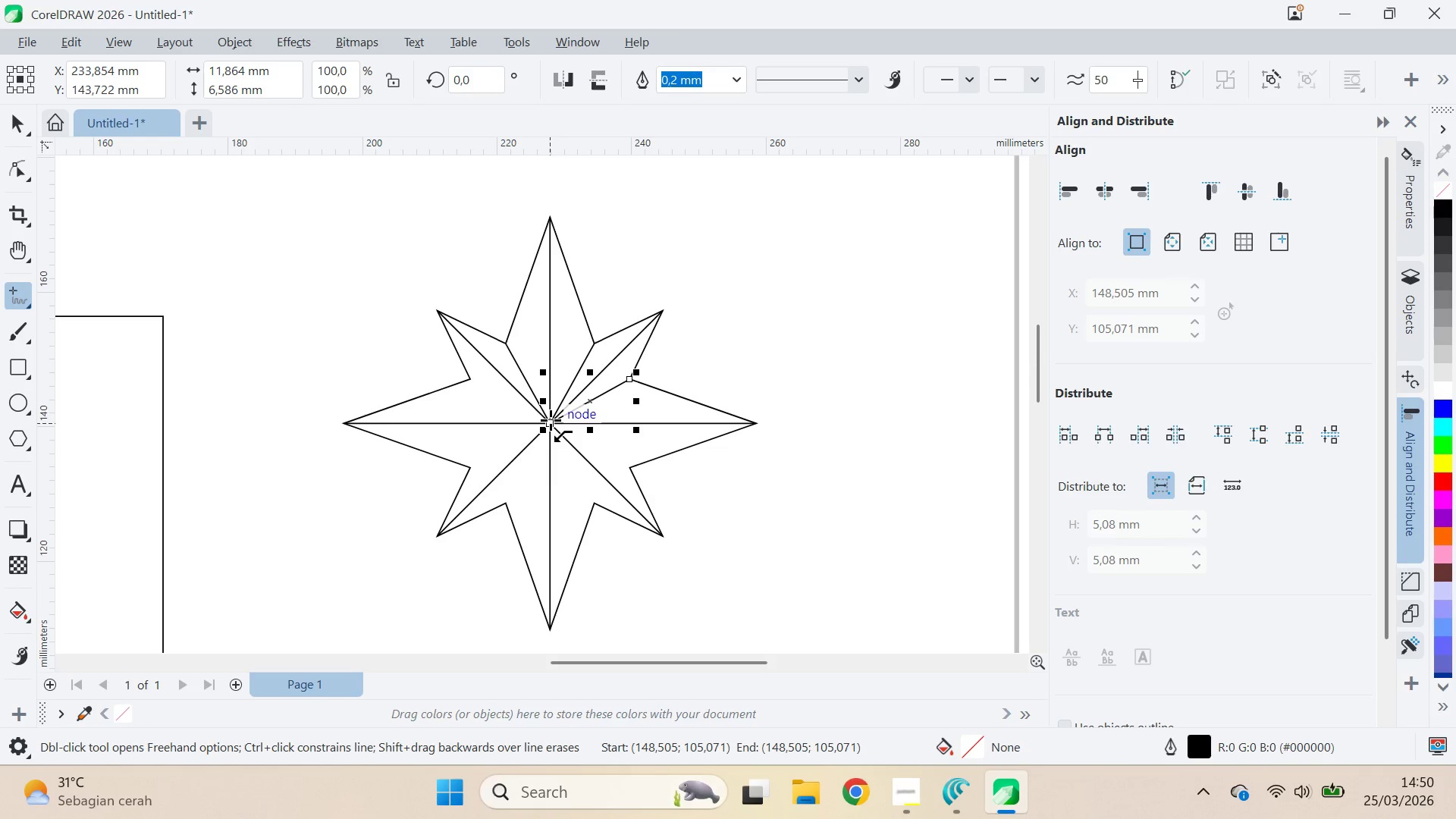 
key(V)
 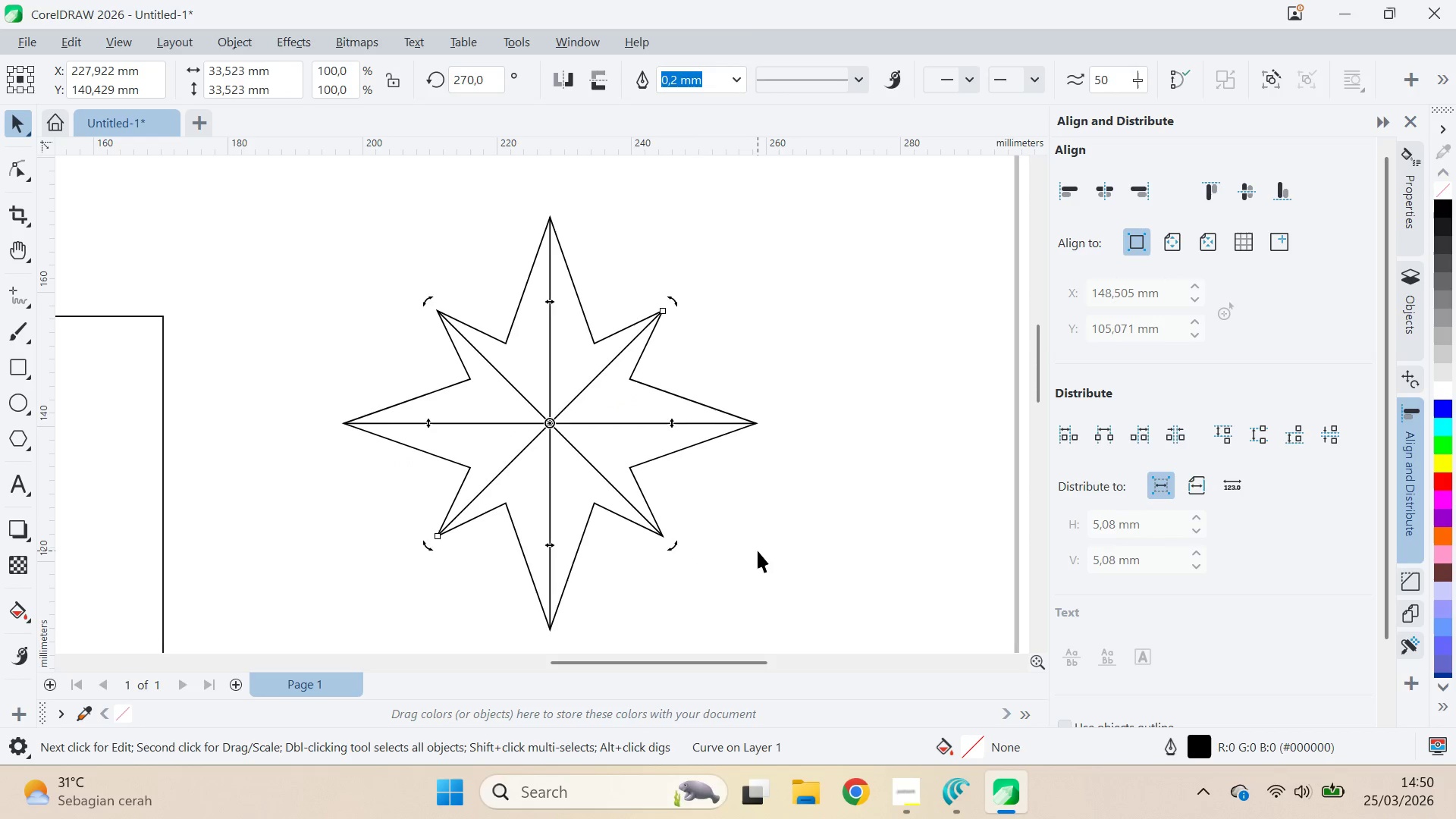 
left_click([758, 550])
 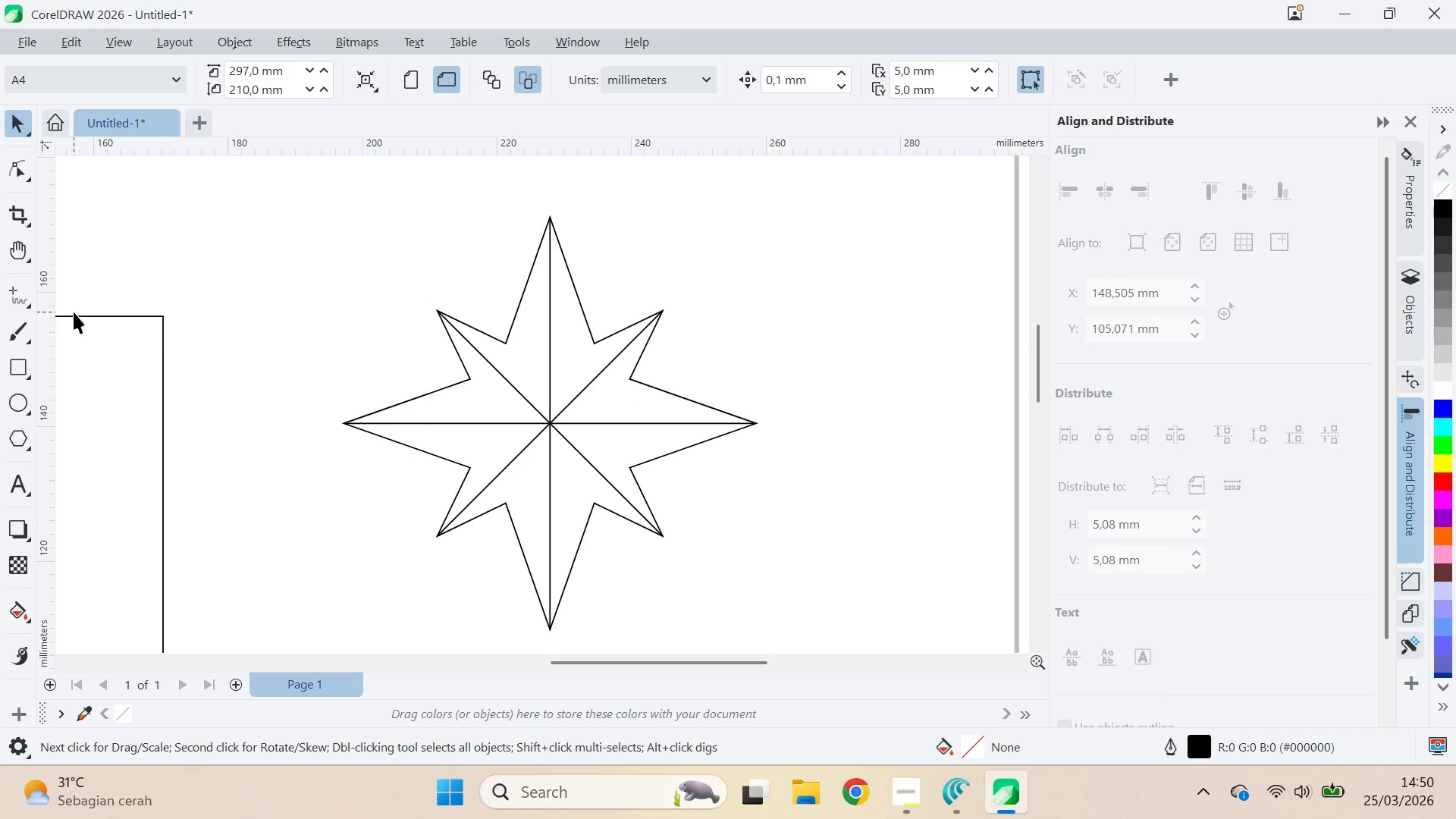 
left_click([8, 299])
 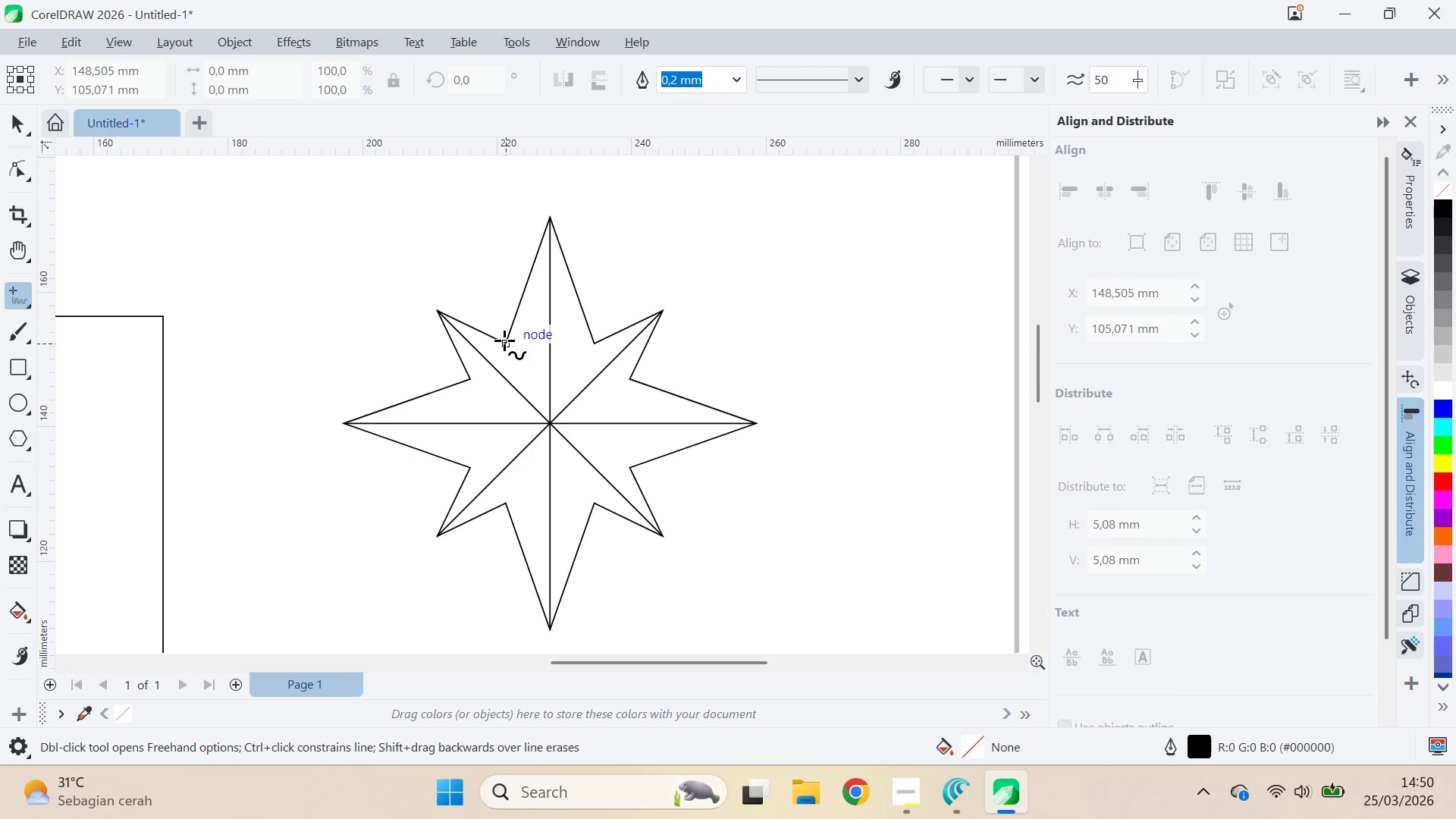 
left_click([503, 343])
 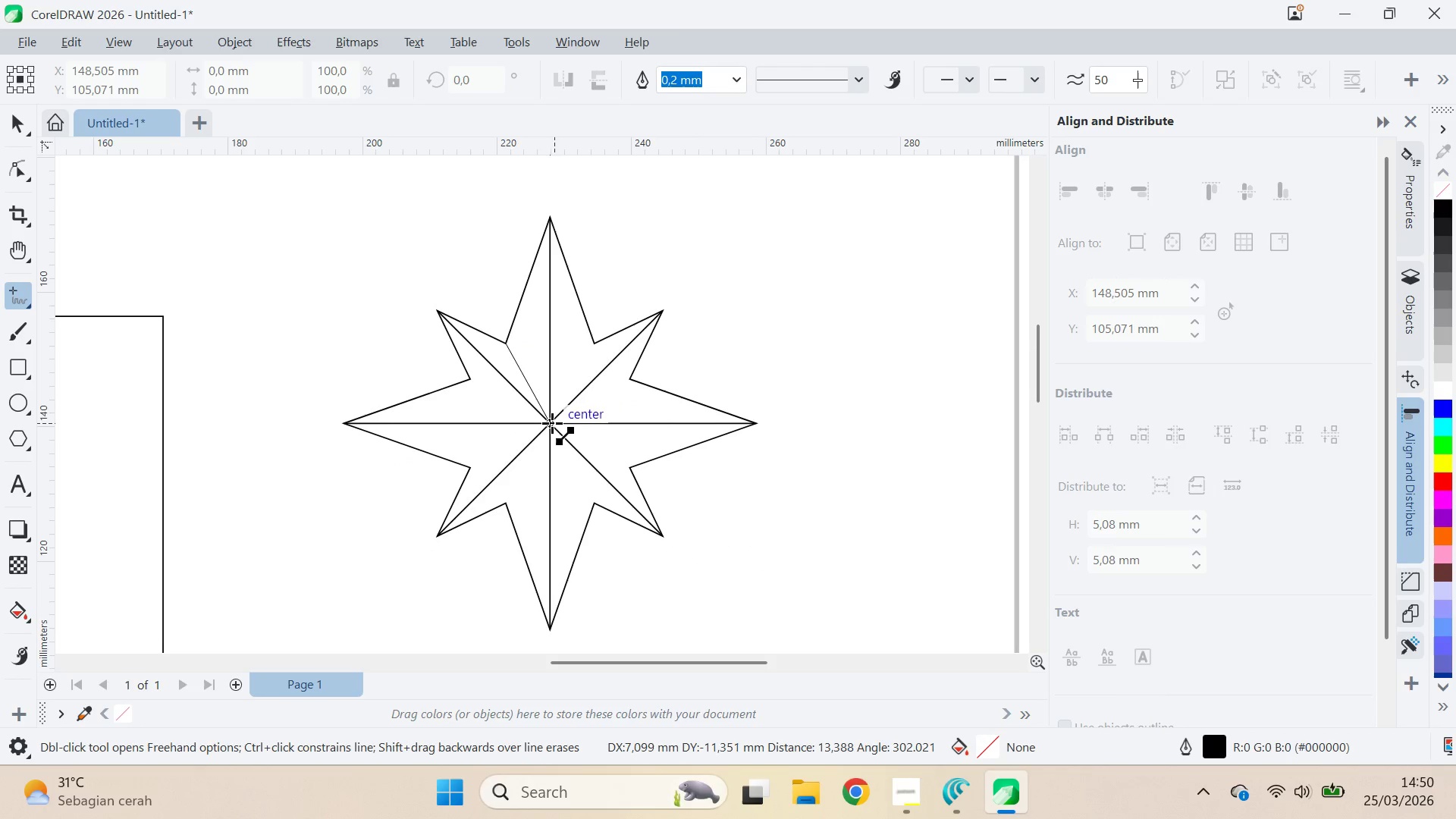 
left_click([550, 424])
 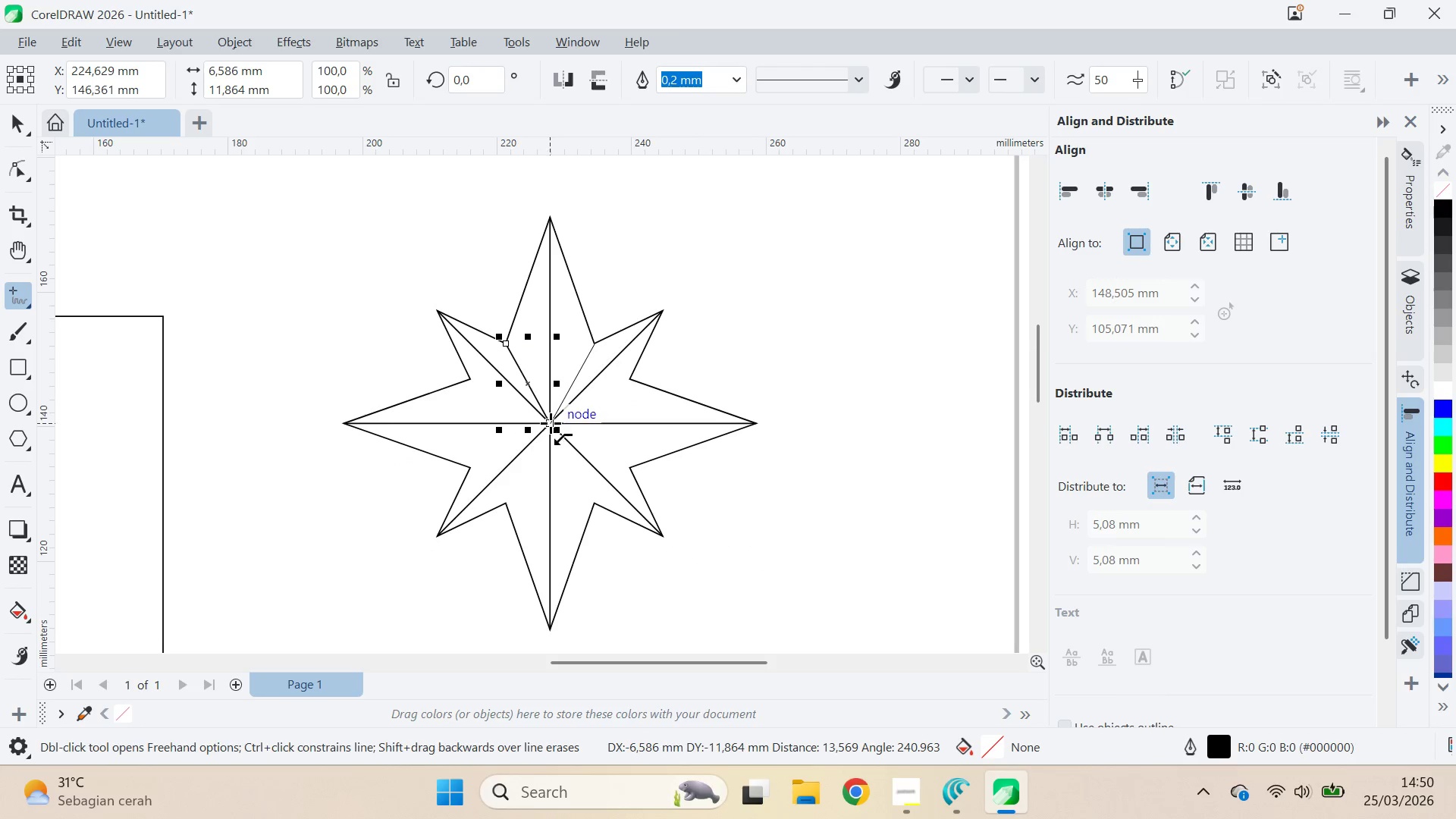 
left_click([551, 423])
 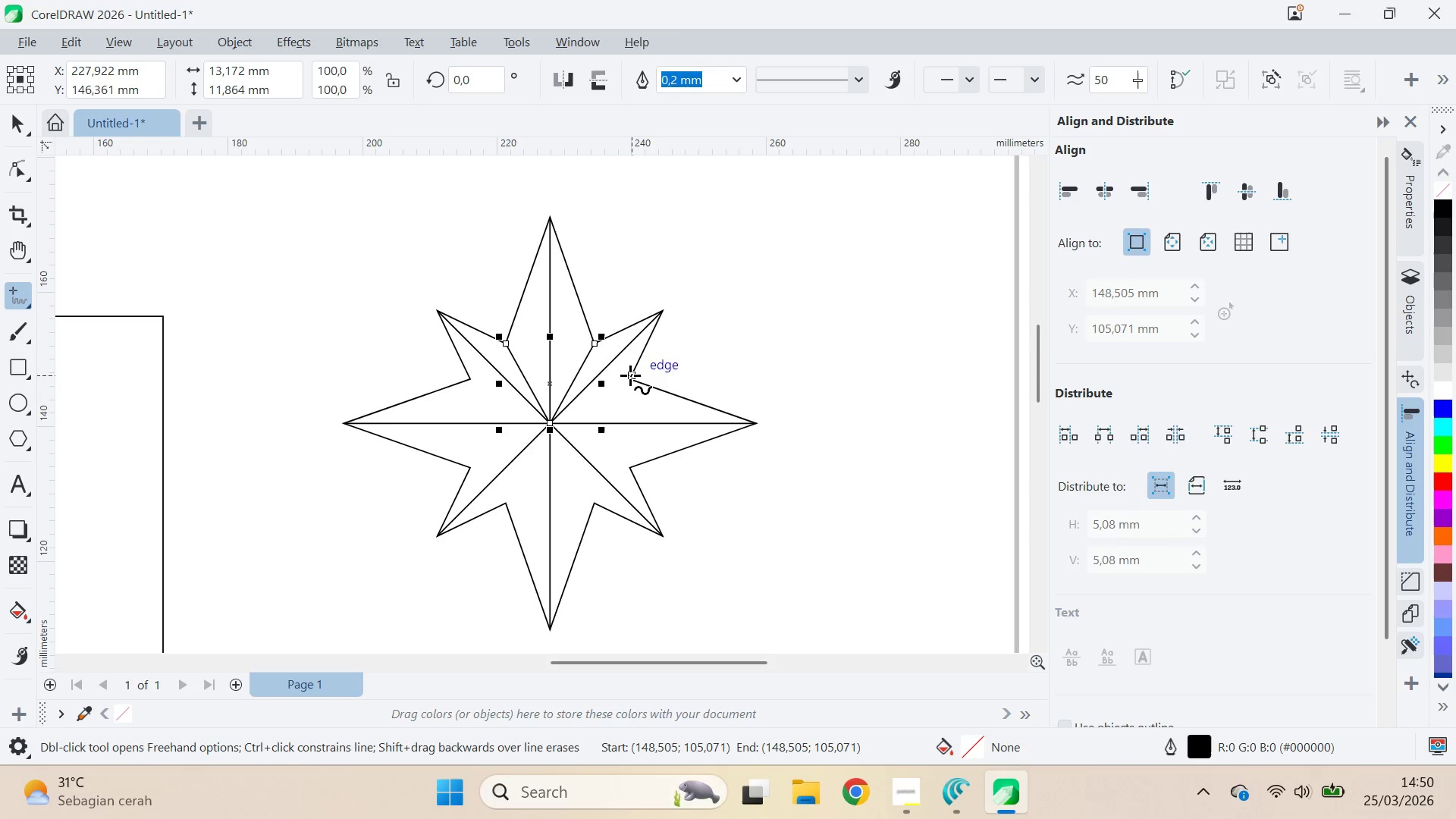 
left_click([632, 377])
 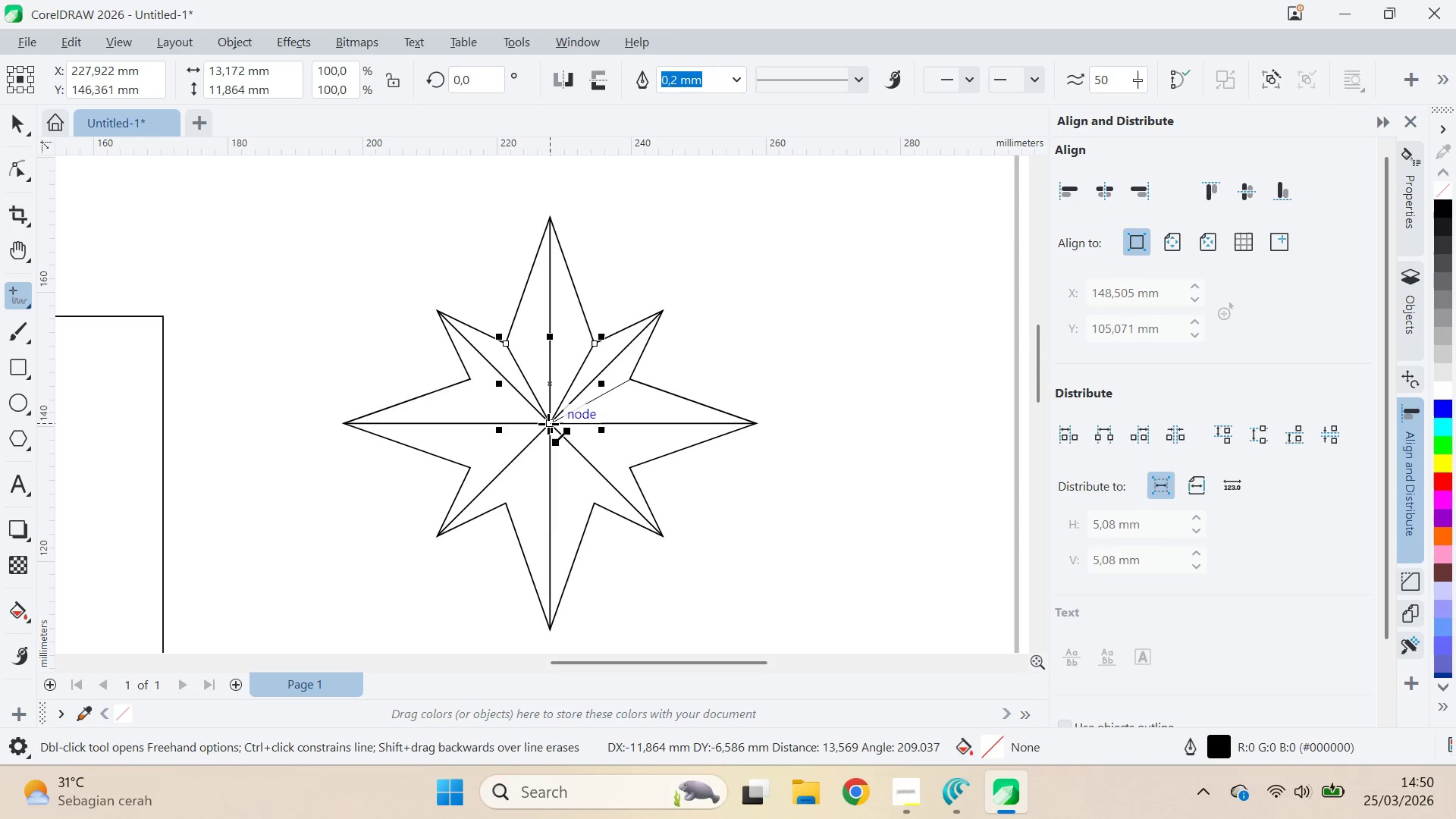 
left_click([550, 424])
 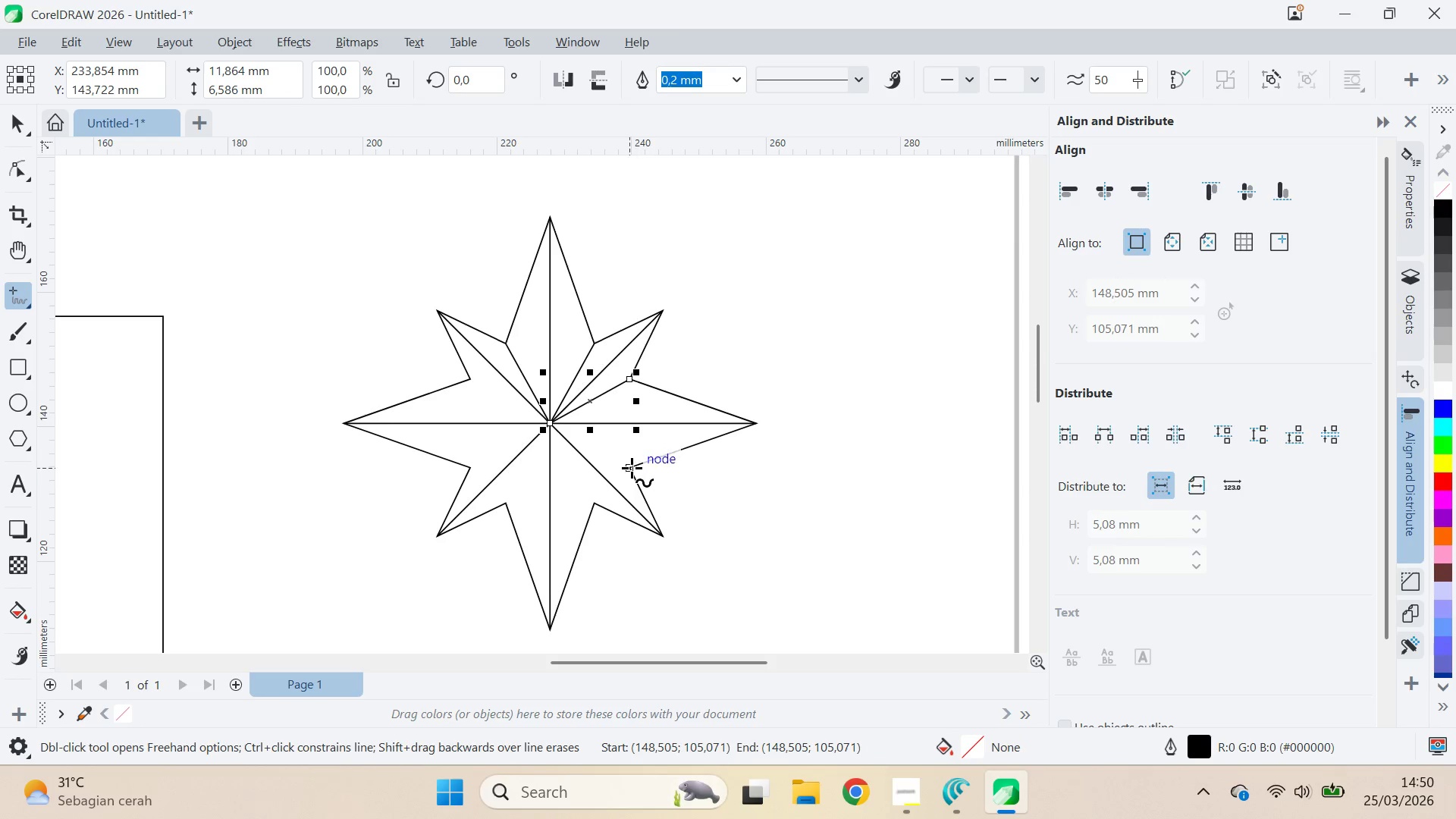 
left_click([630, 469])
 